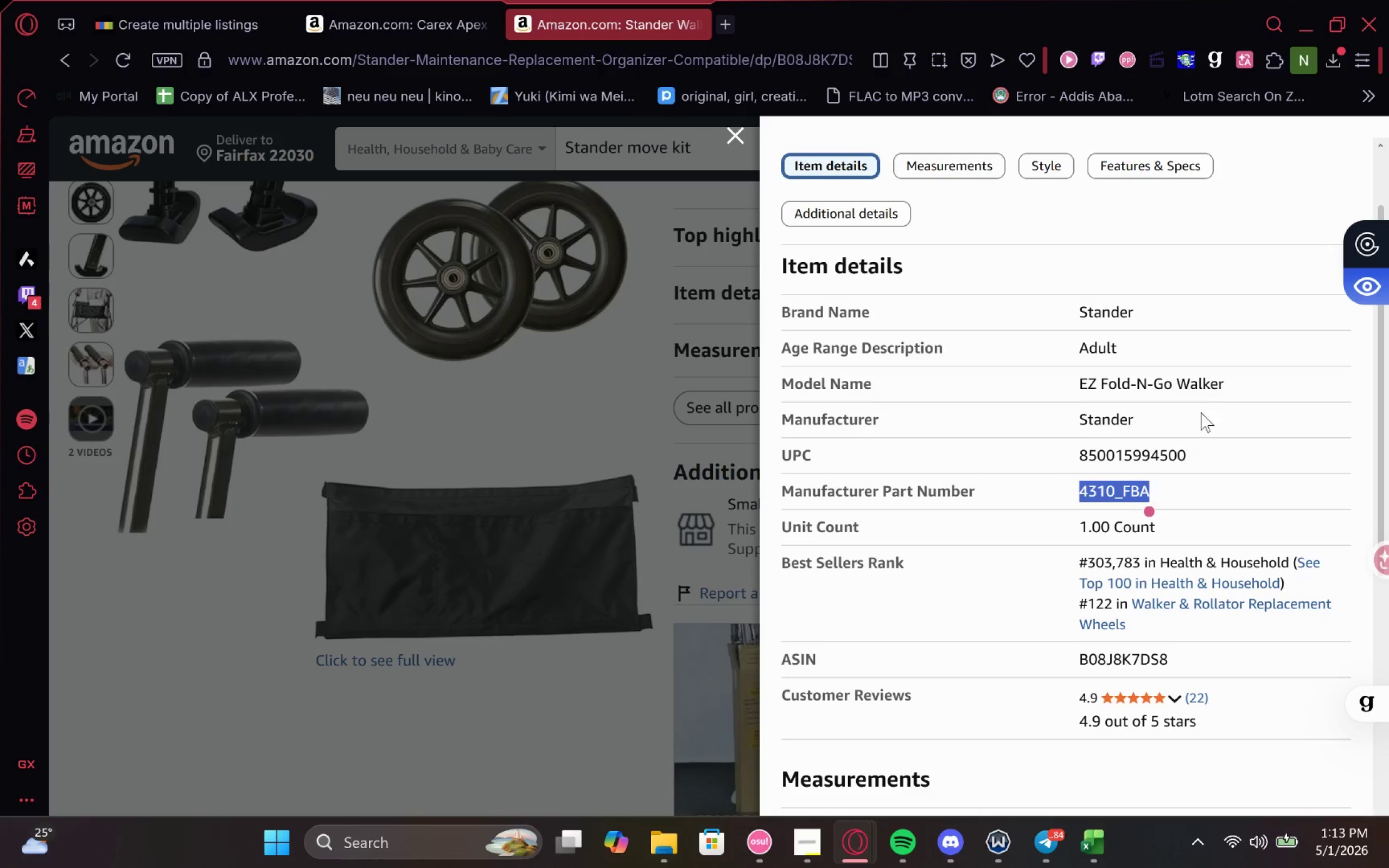 
left_click_drag(start_coordinate=[1225, 386], to_coordinate=[1066, 375])
 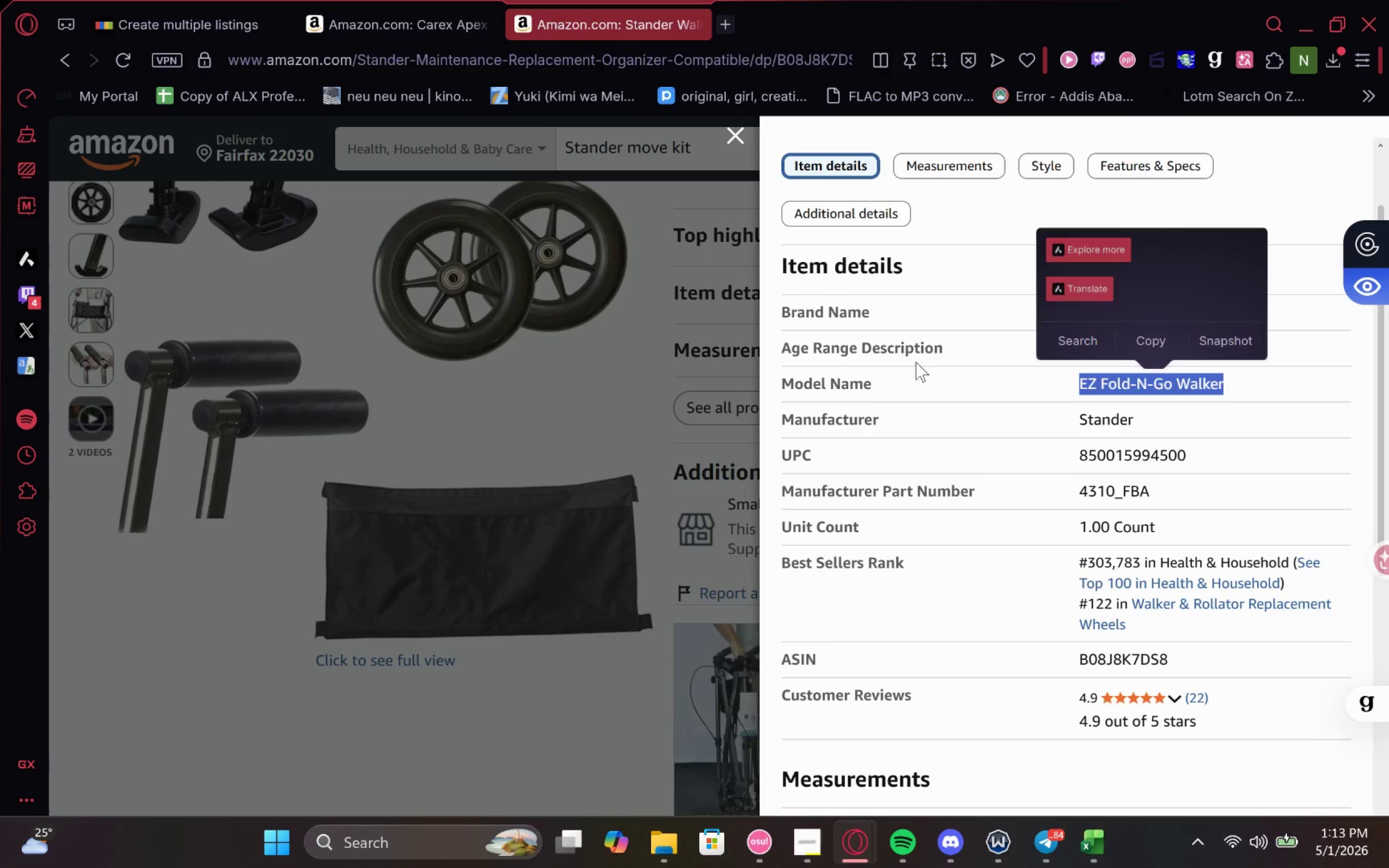 
key(Control+C)
 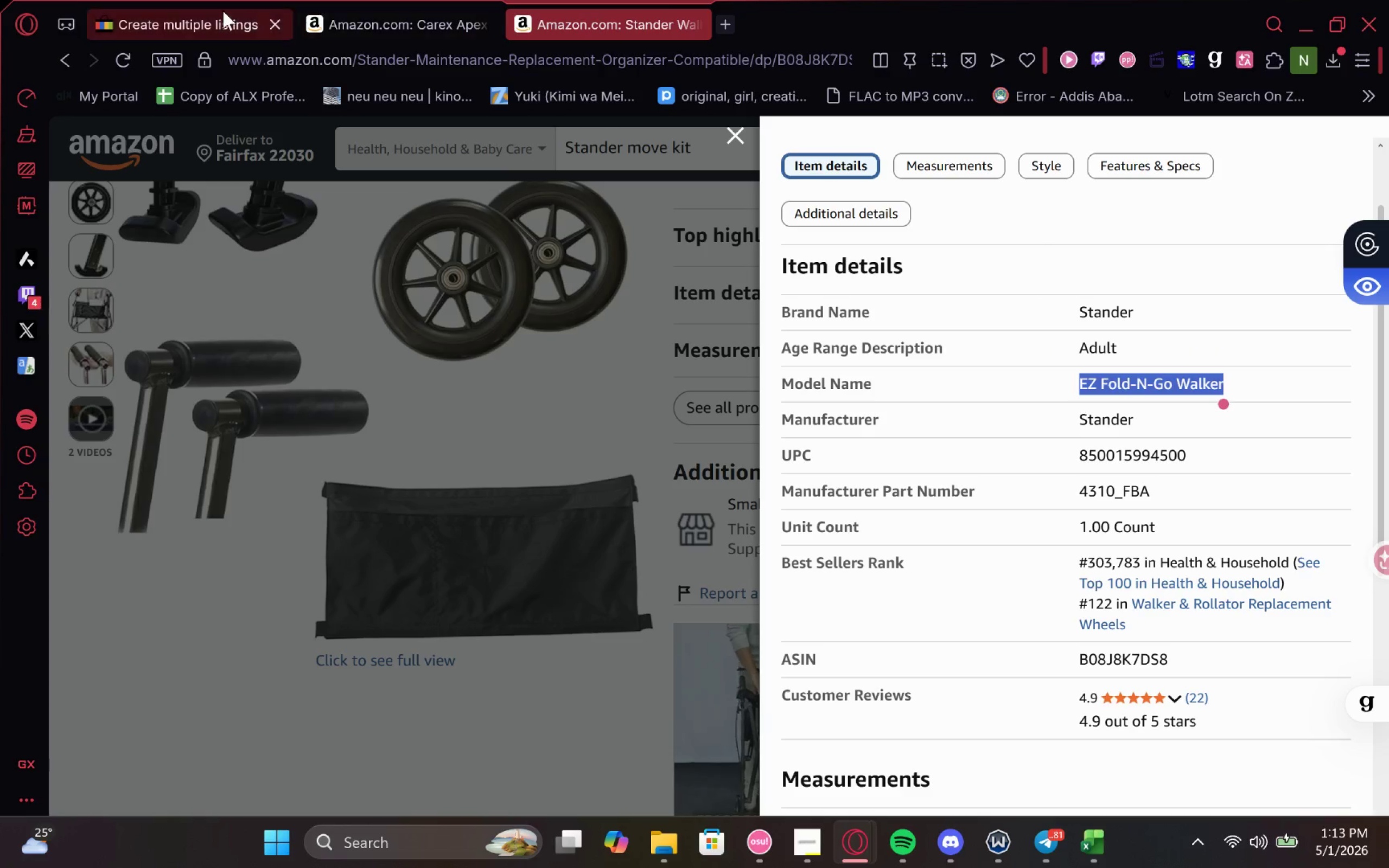 
left_click([200, 11])
 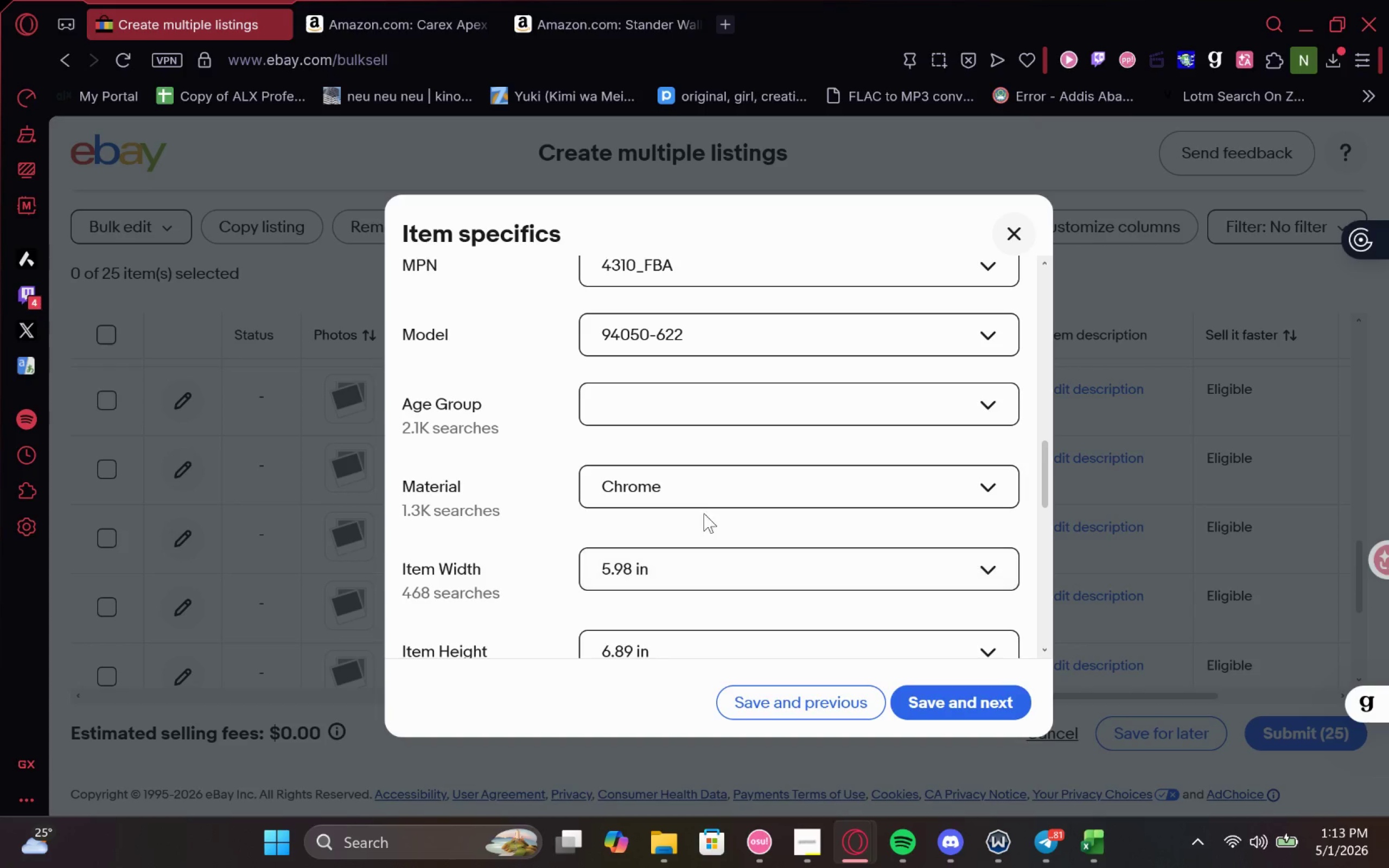 
left_click([762, 334])
 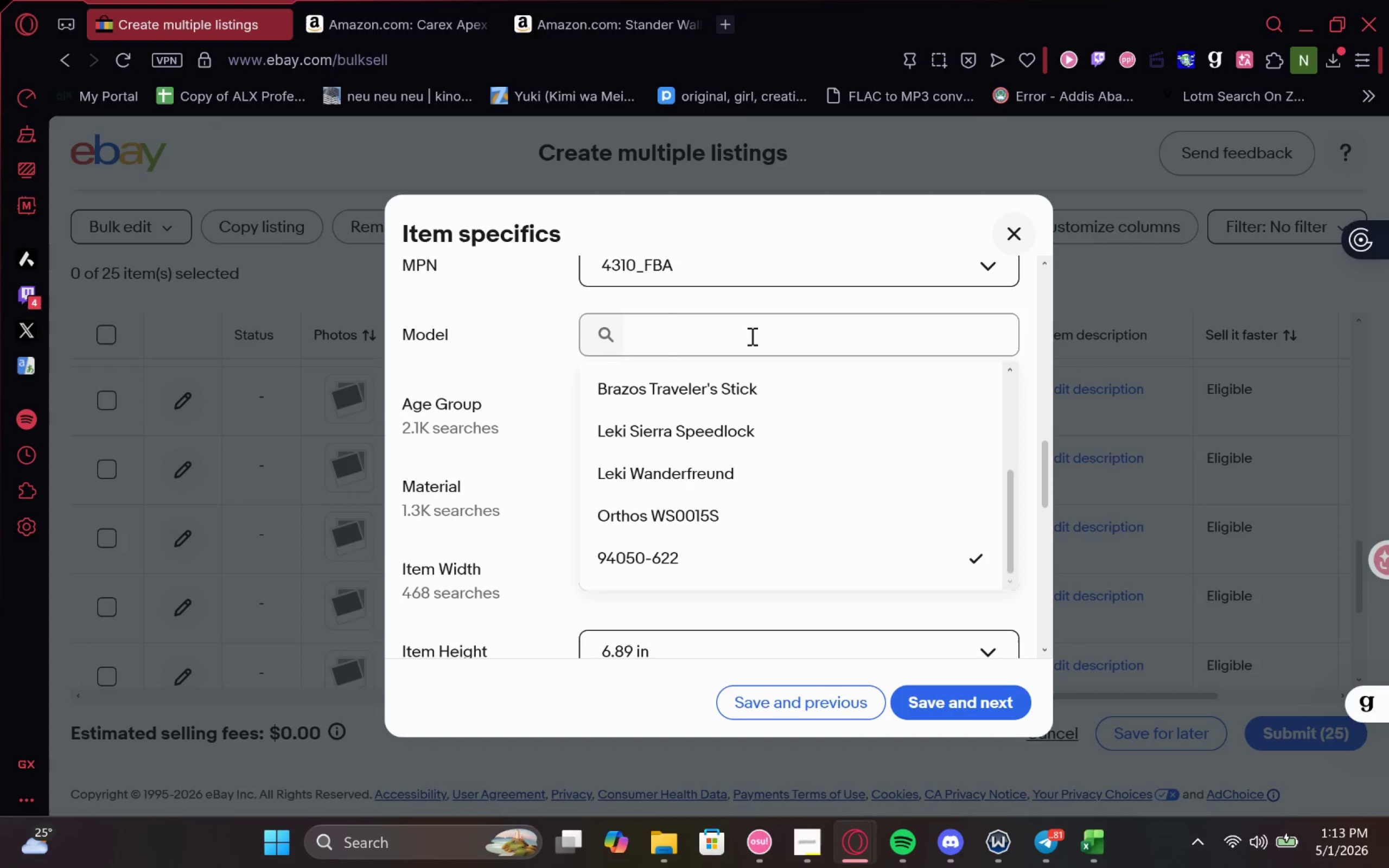 
key(Control+V)
 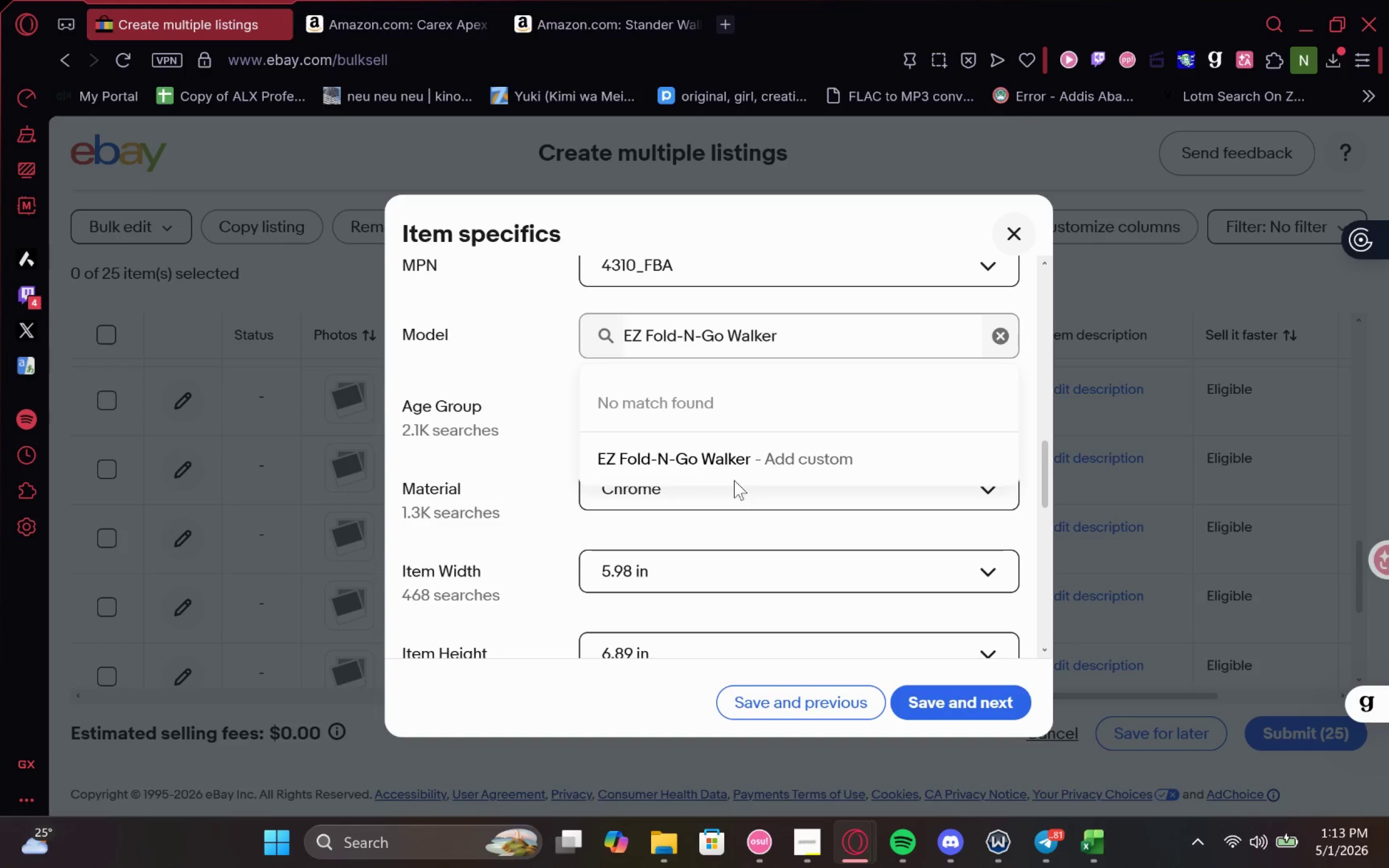 
double_click([740, 470])
 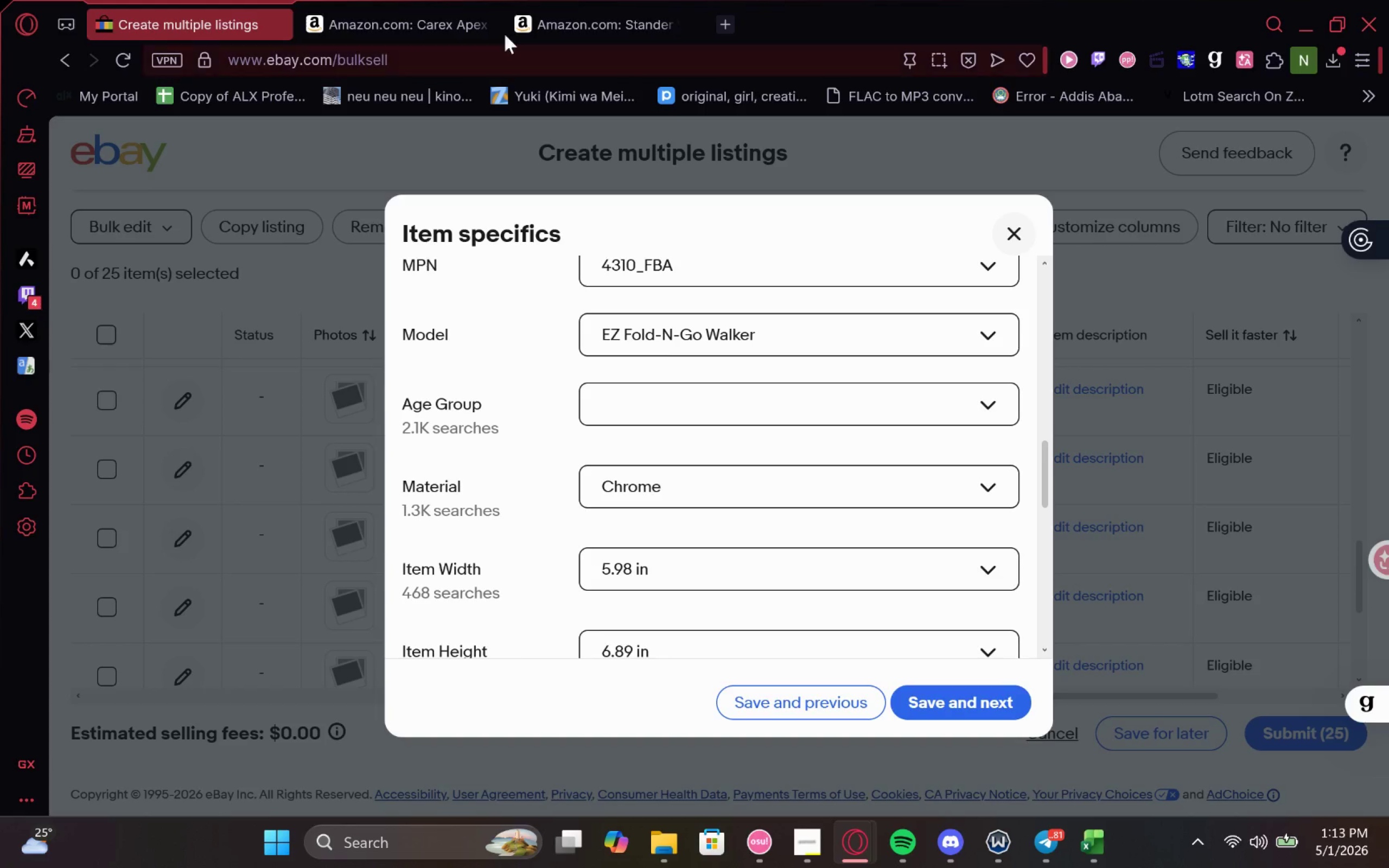 
left_click([546, 15])
 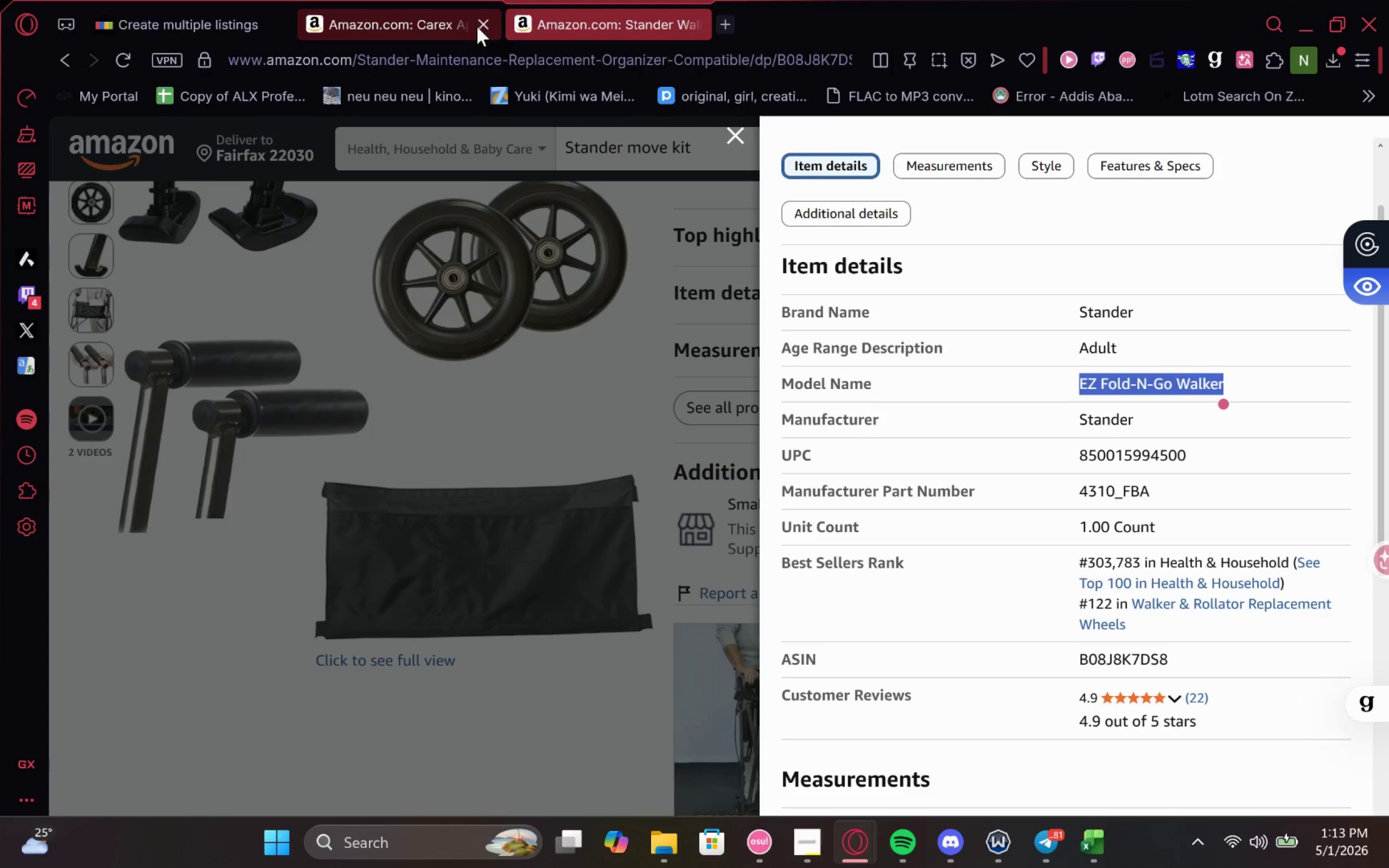 
left_click([486, 25])
 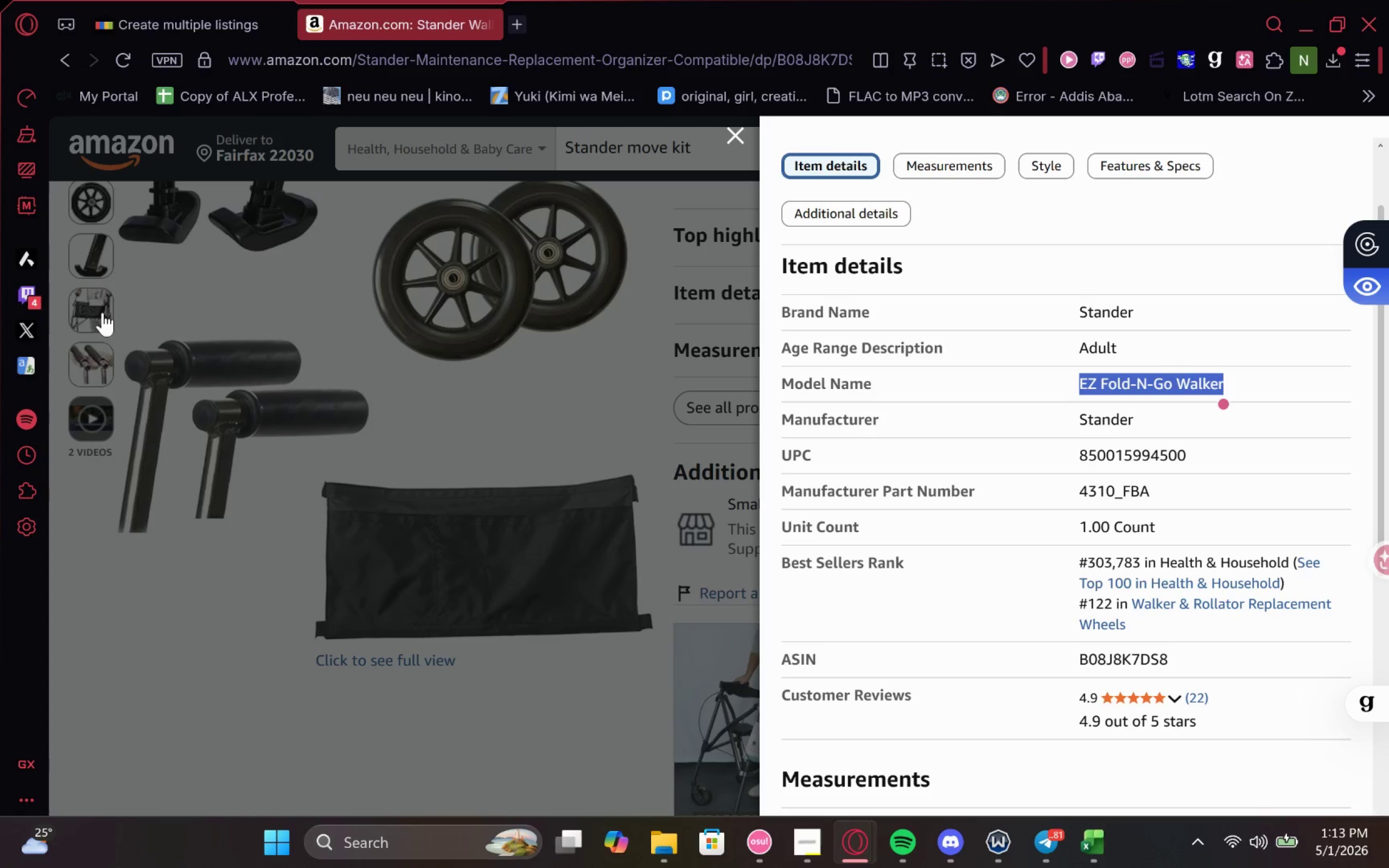 
wait(8.71)
 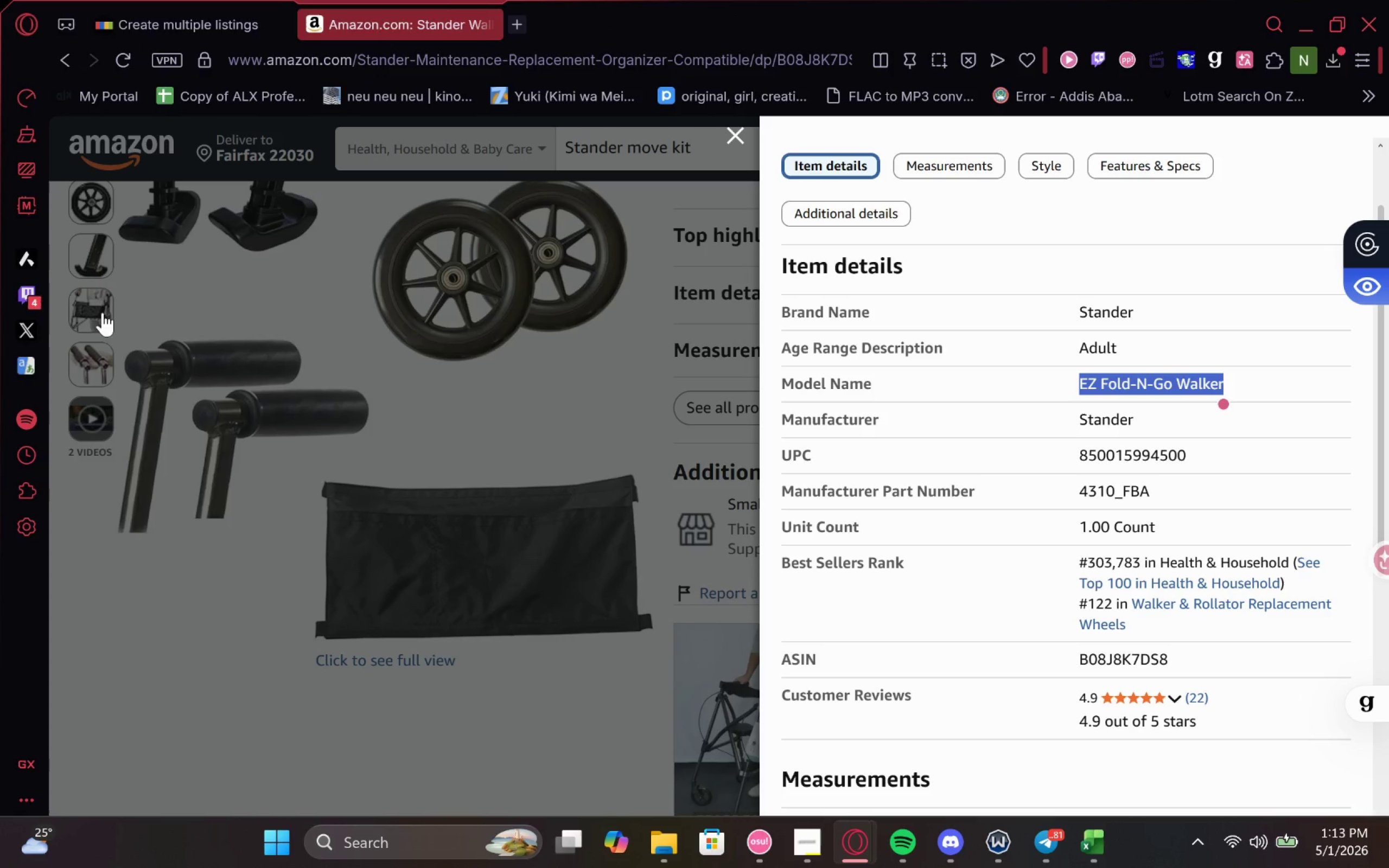 
left_click([173, 30])
 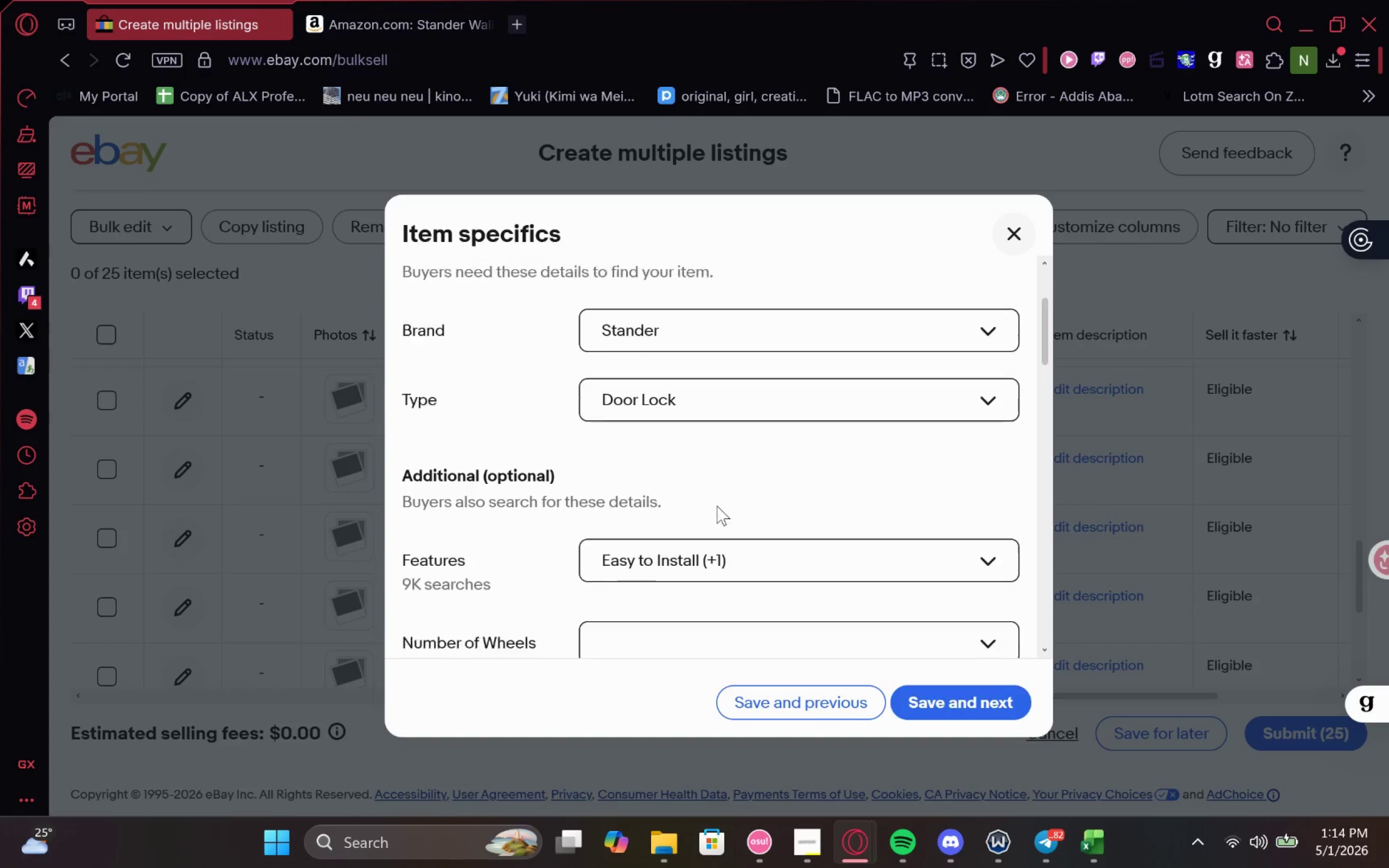 
left_click([777, 425])
 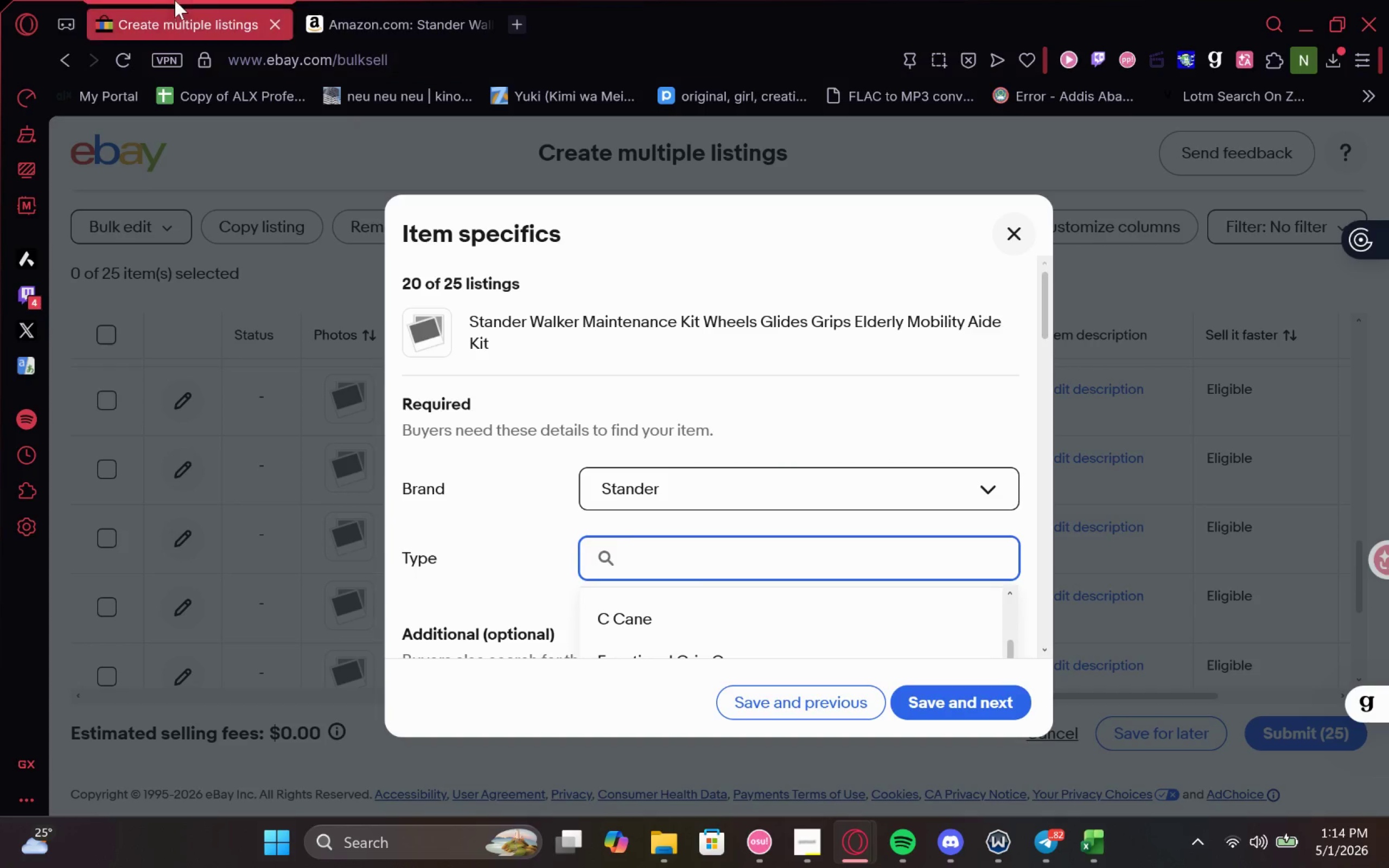 
wait(6.87)
 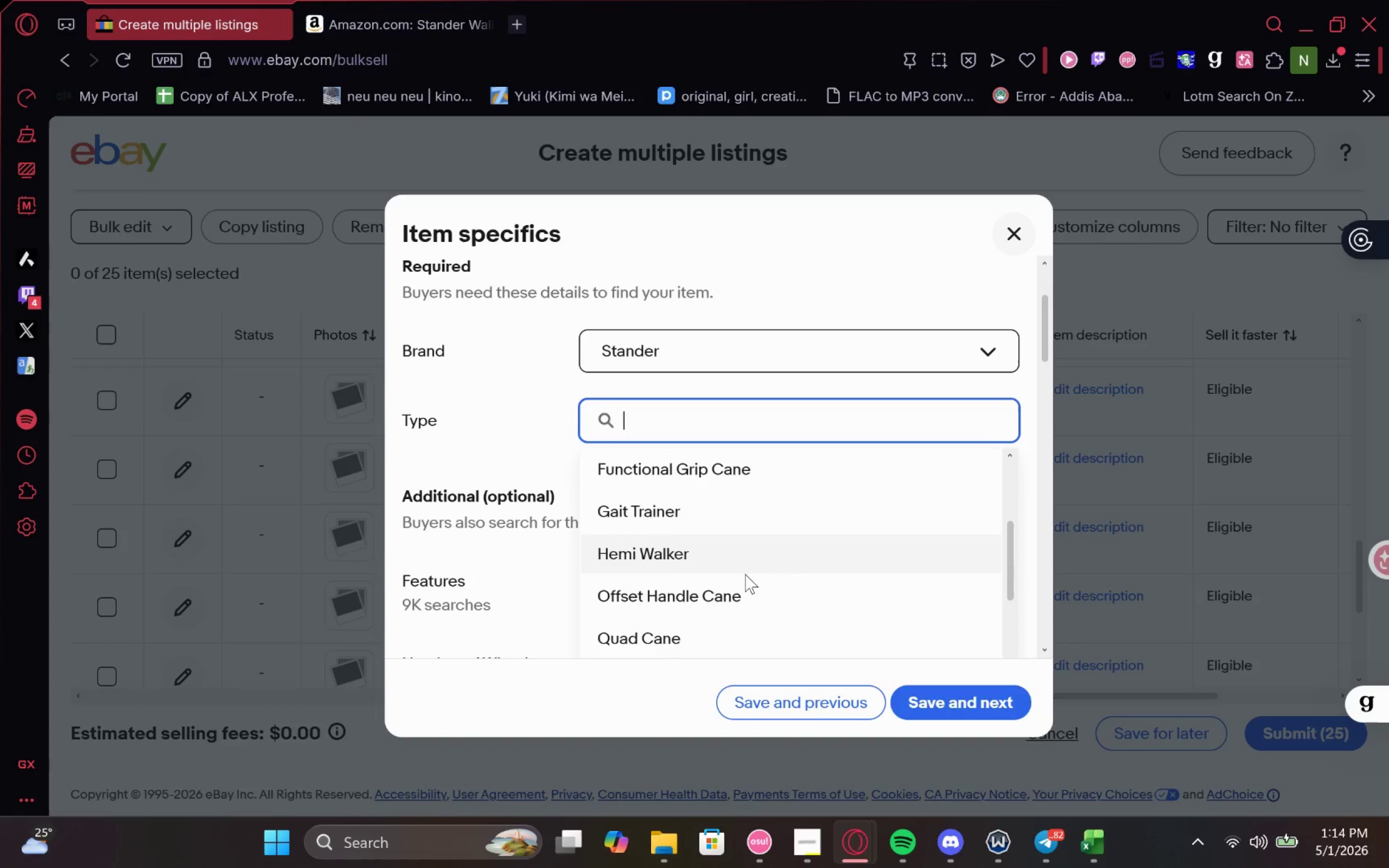 
left_click([330, 0])
 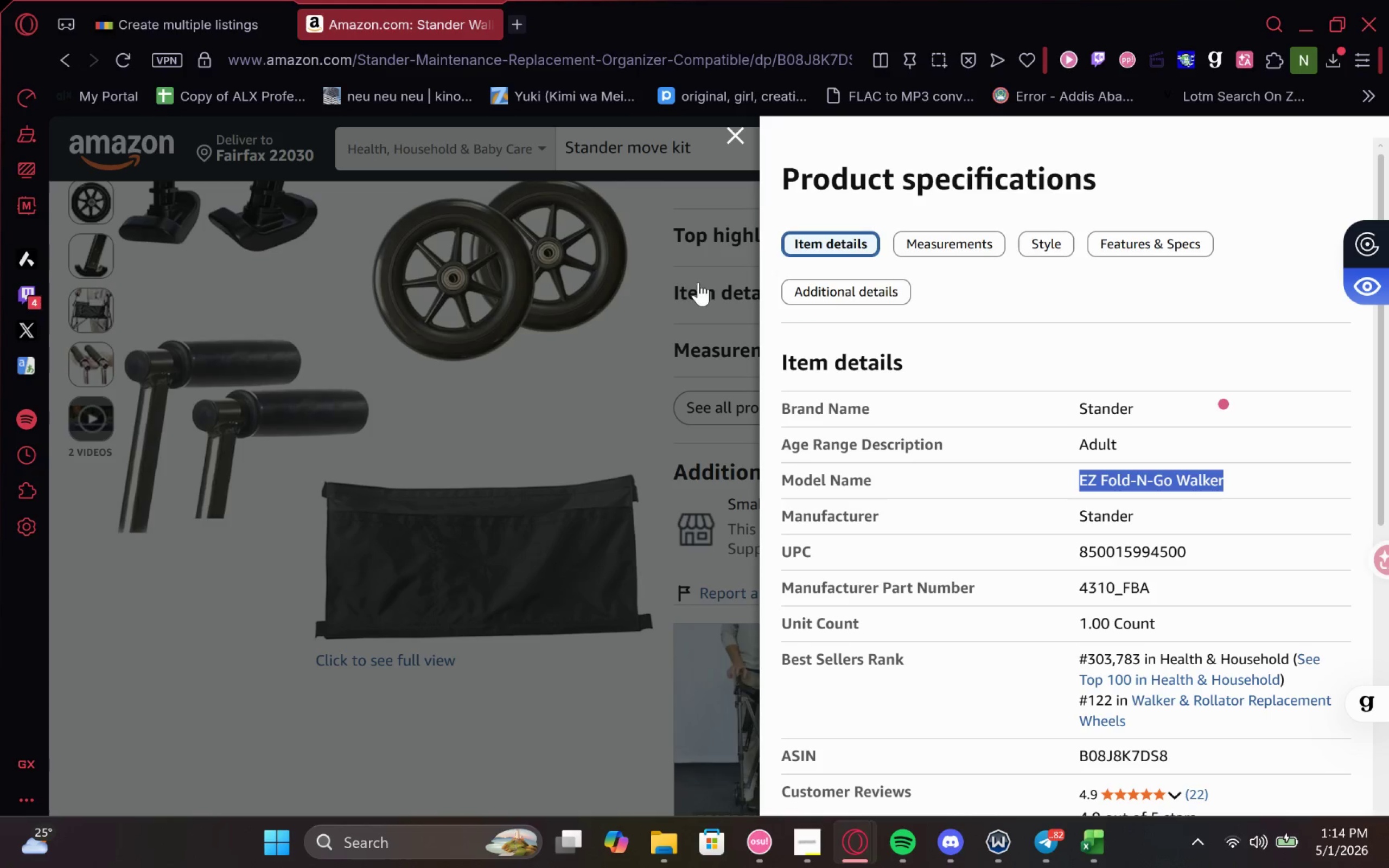 
left_click([749, 134])
 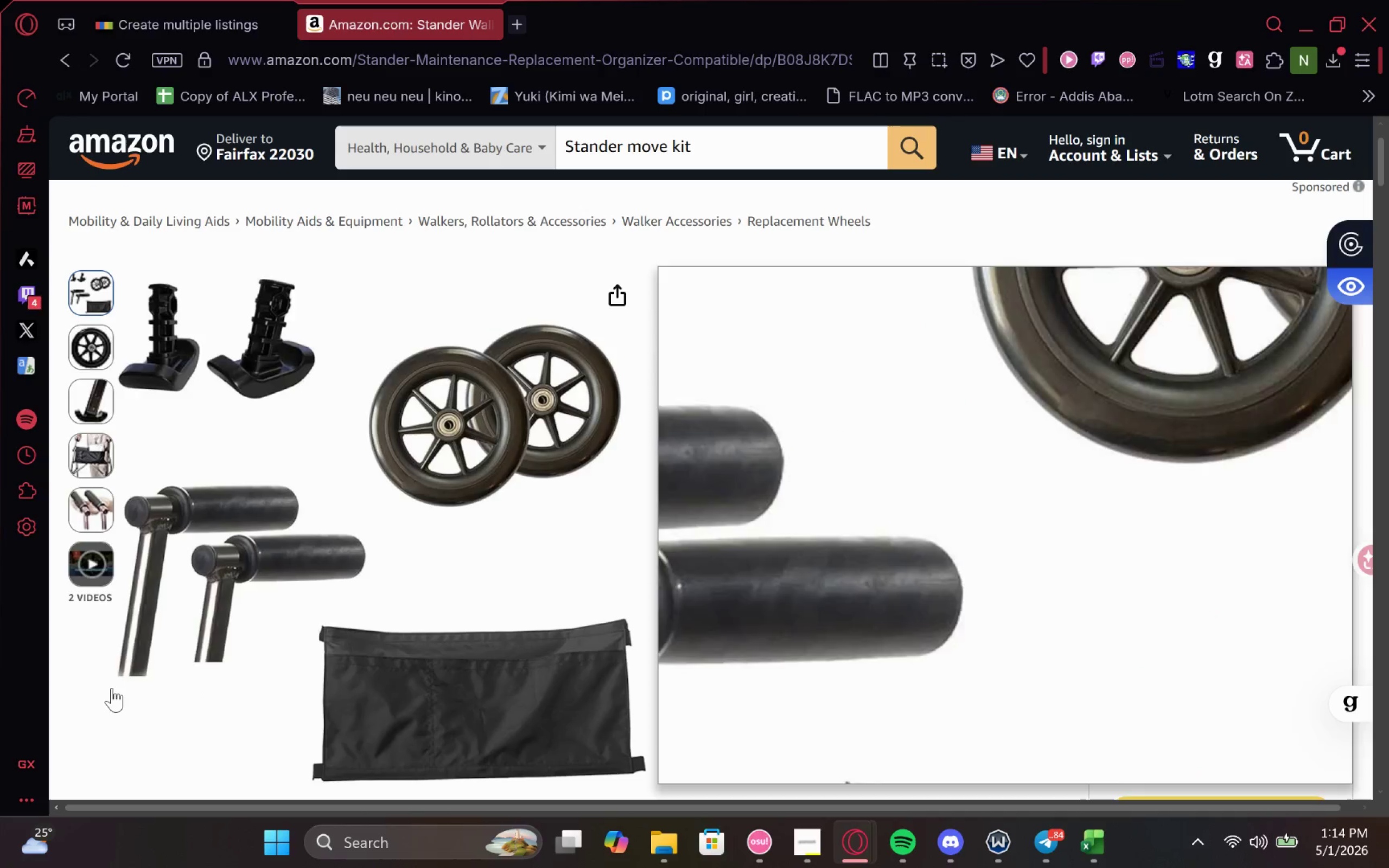 
wait(6.79)
 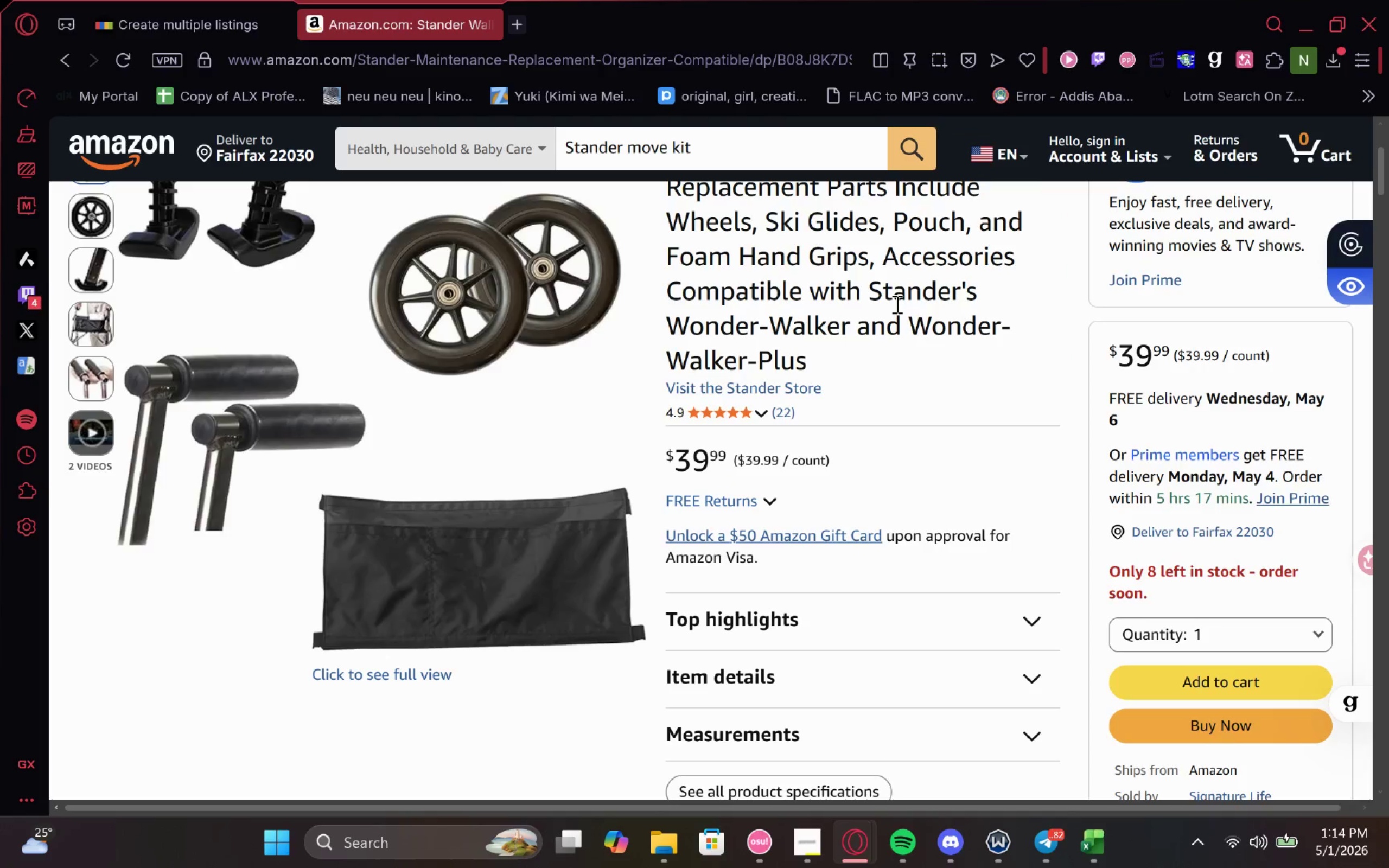 
left_click([125, 20])
 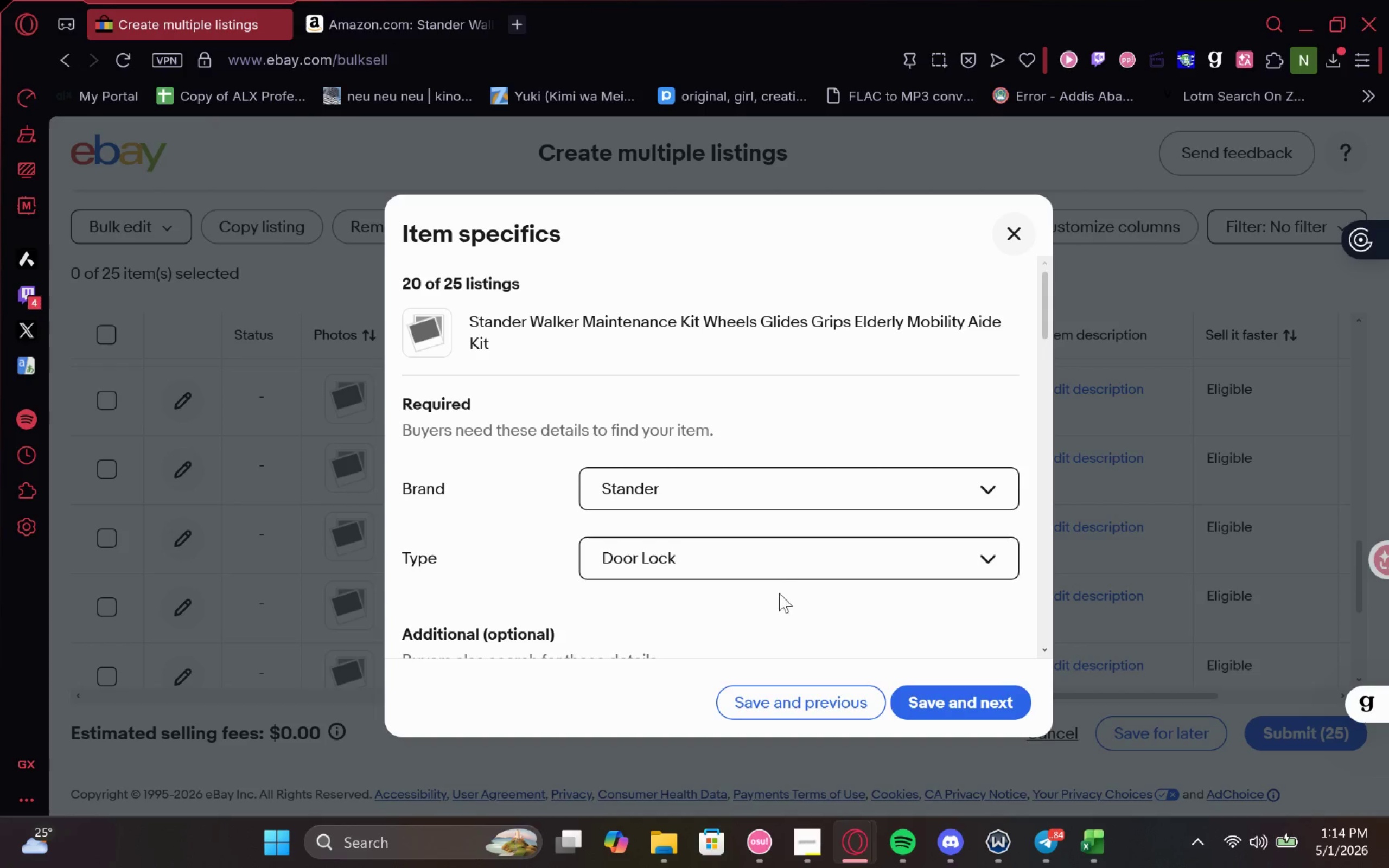 
left_click([787, 552])
 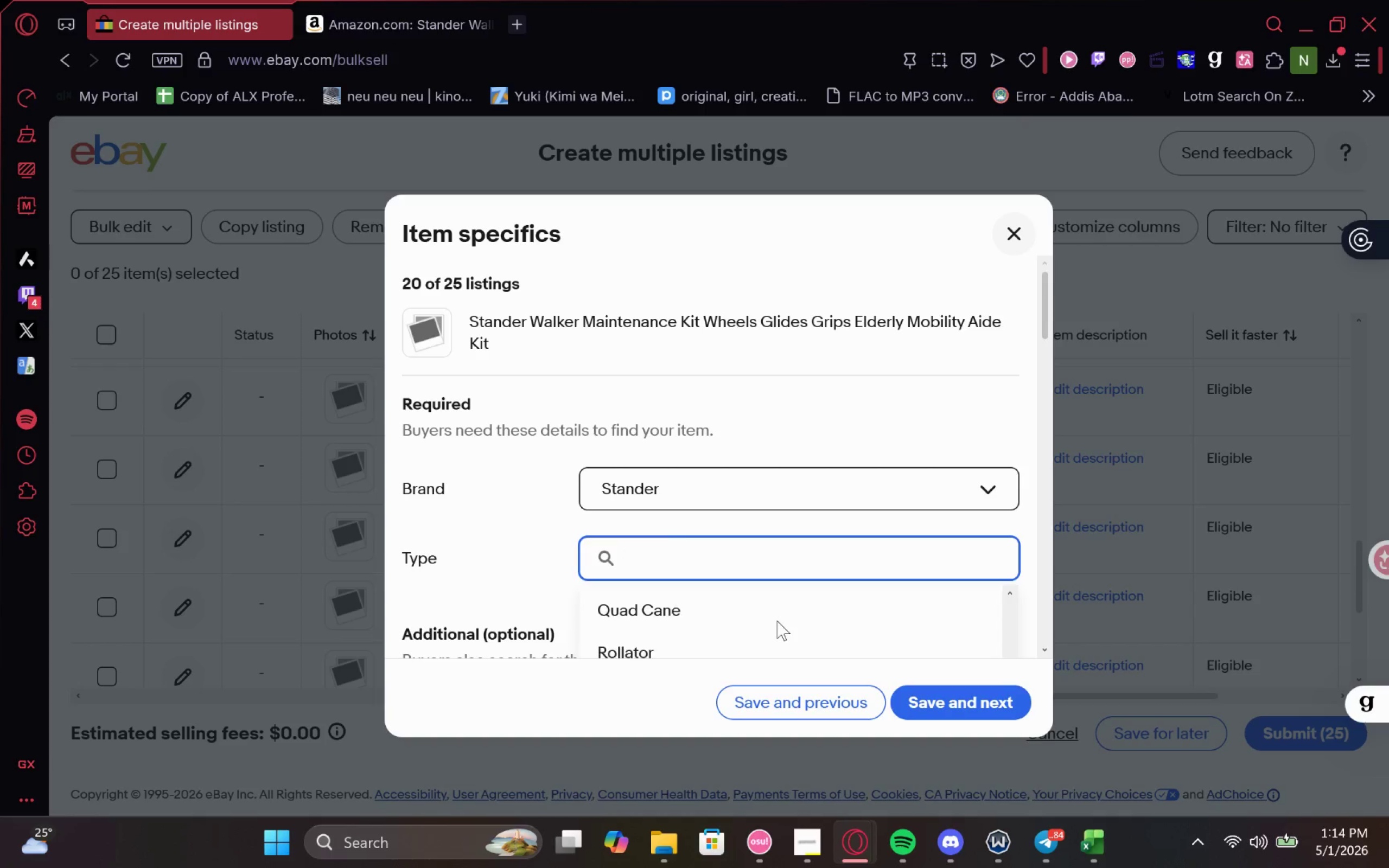 
mouse_move([842, 433])
 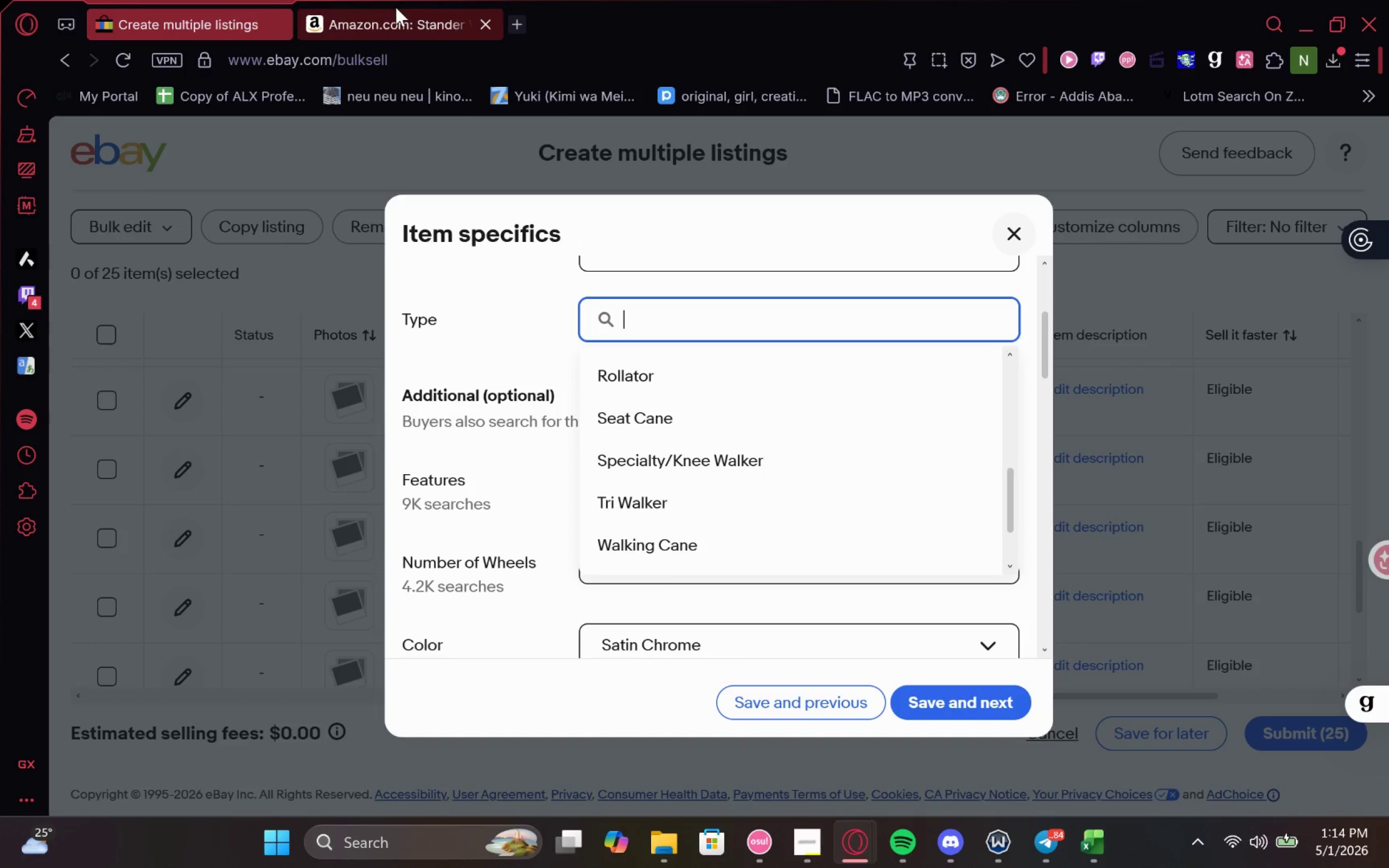 
left_click([396, 7])
 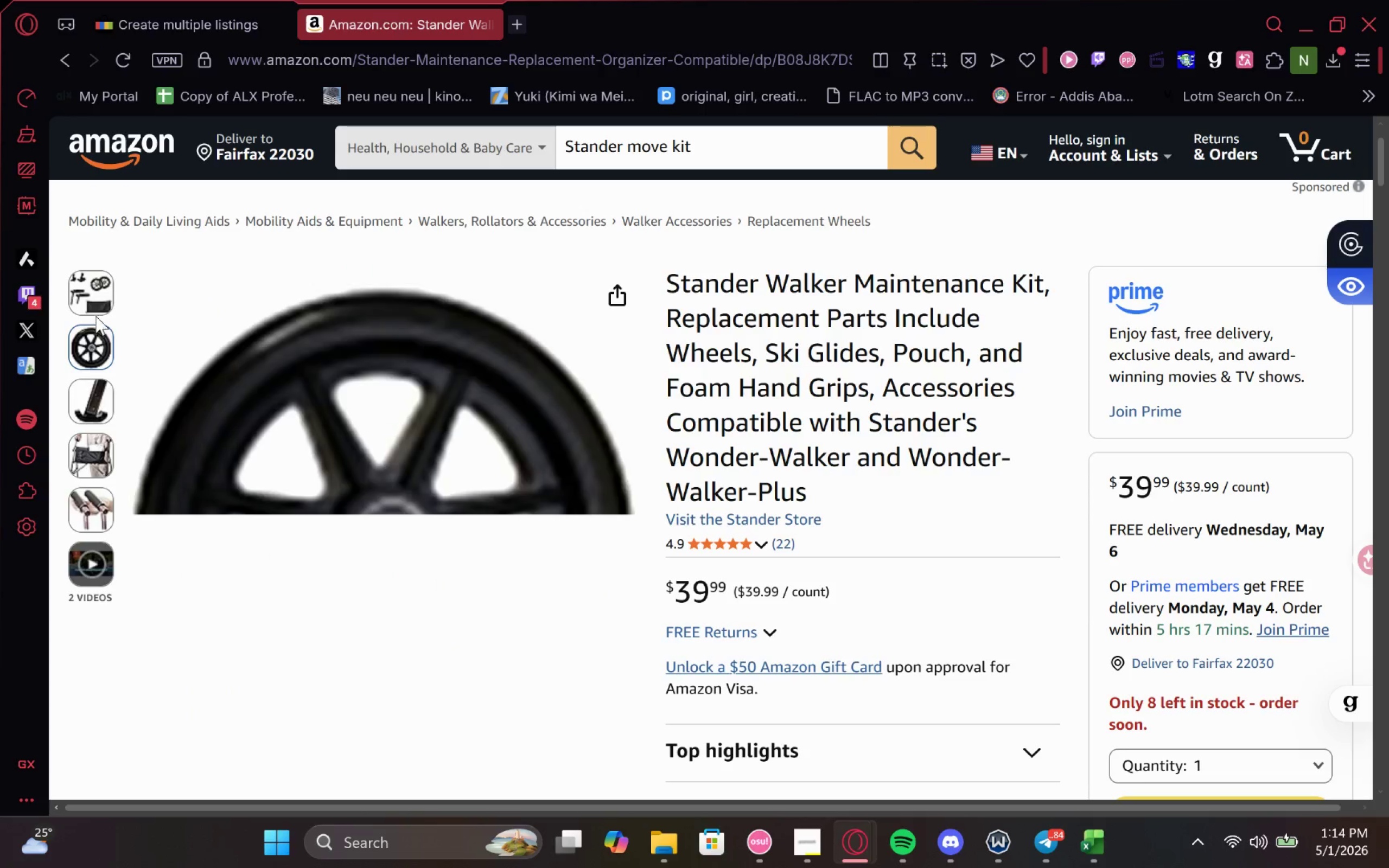 
wait(12.79)
 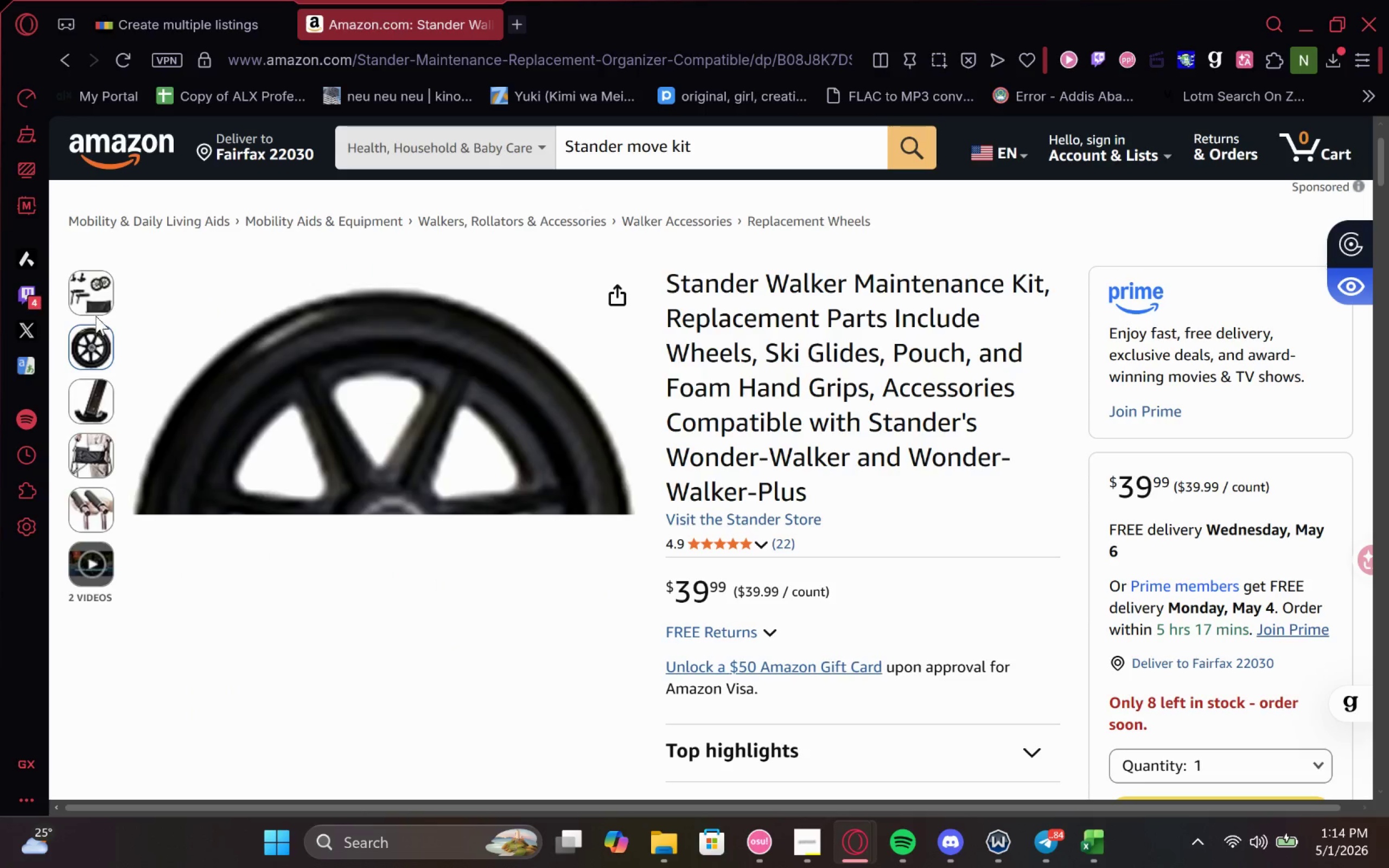 
left_click([138, 12])
 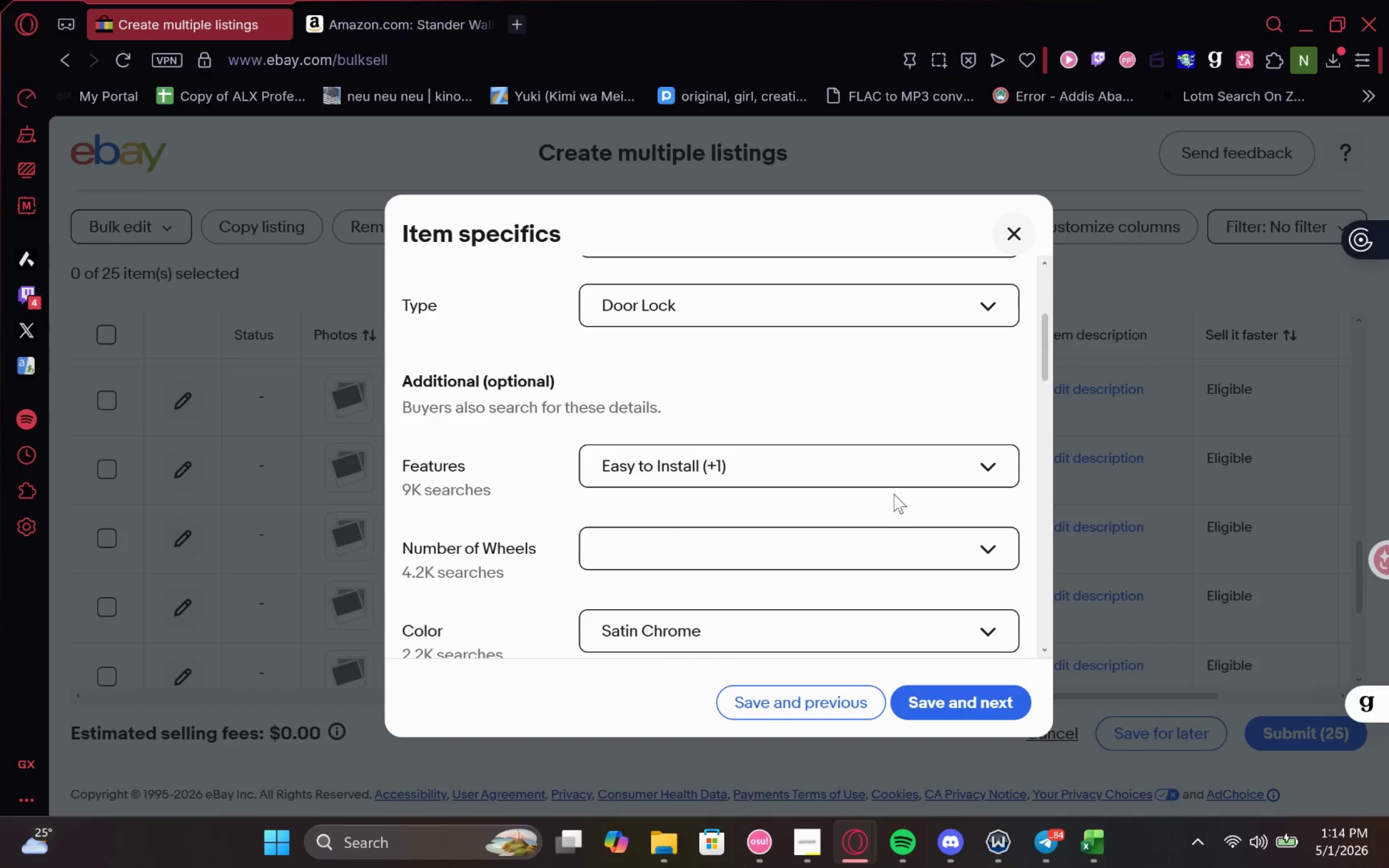 
left_click([926, 319])
 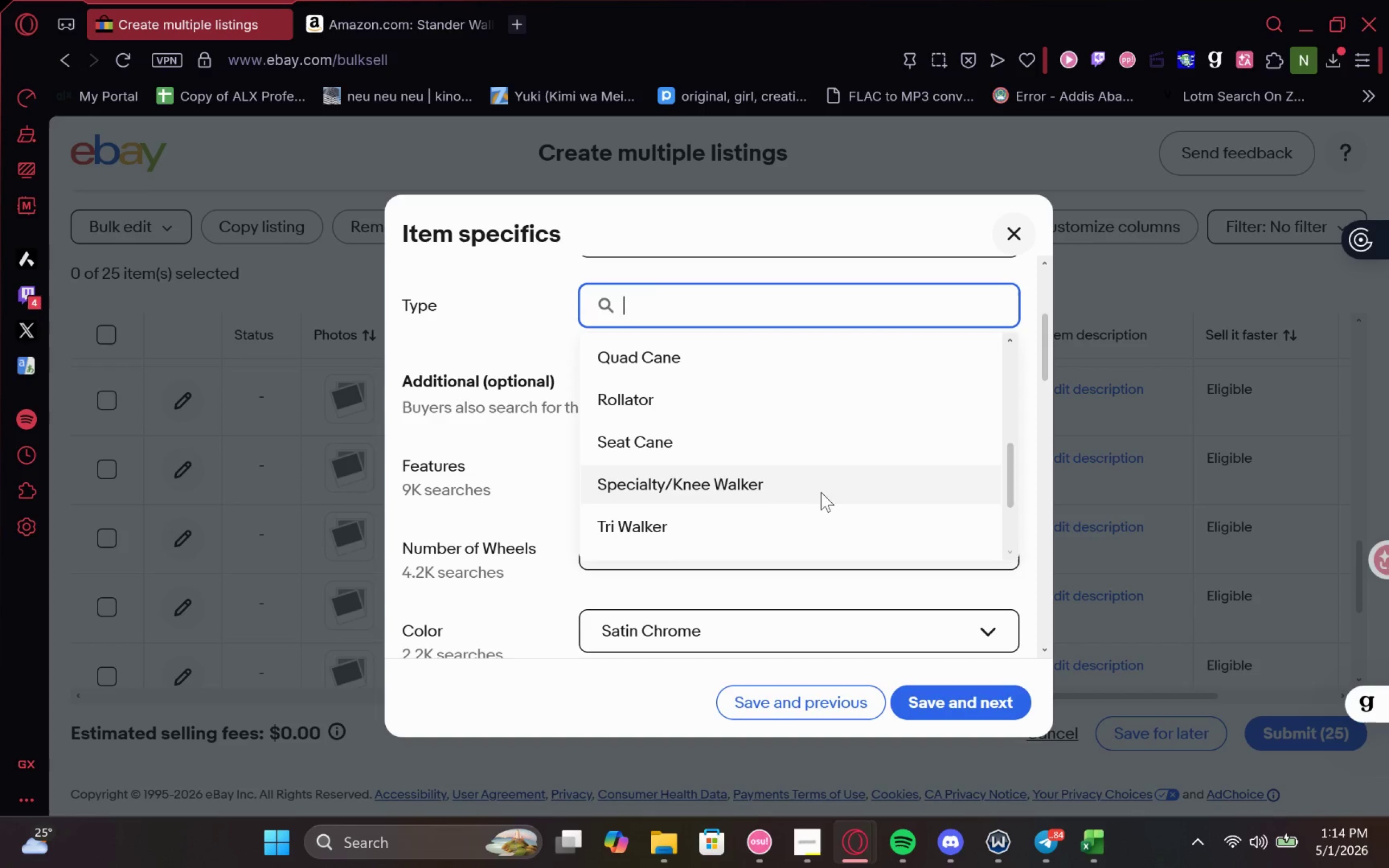 
mouse_move([769, 480])
 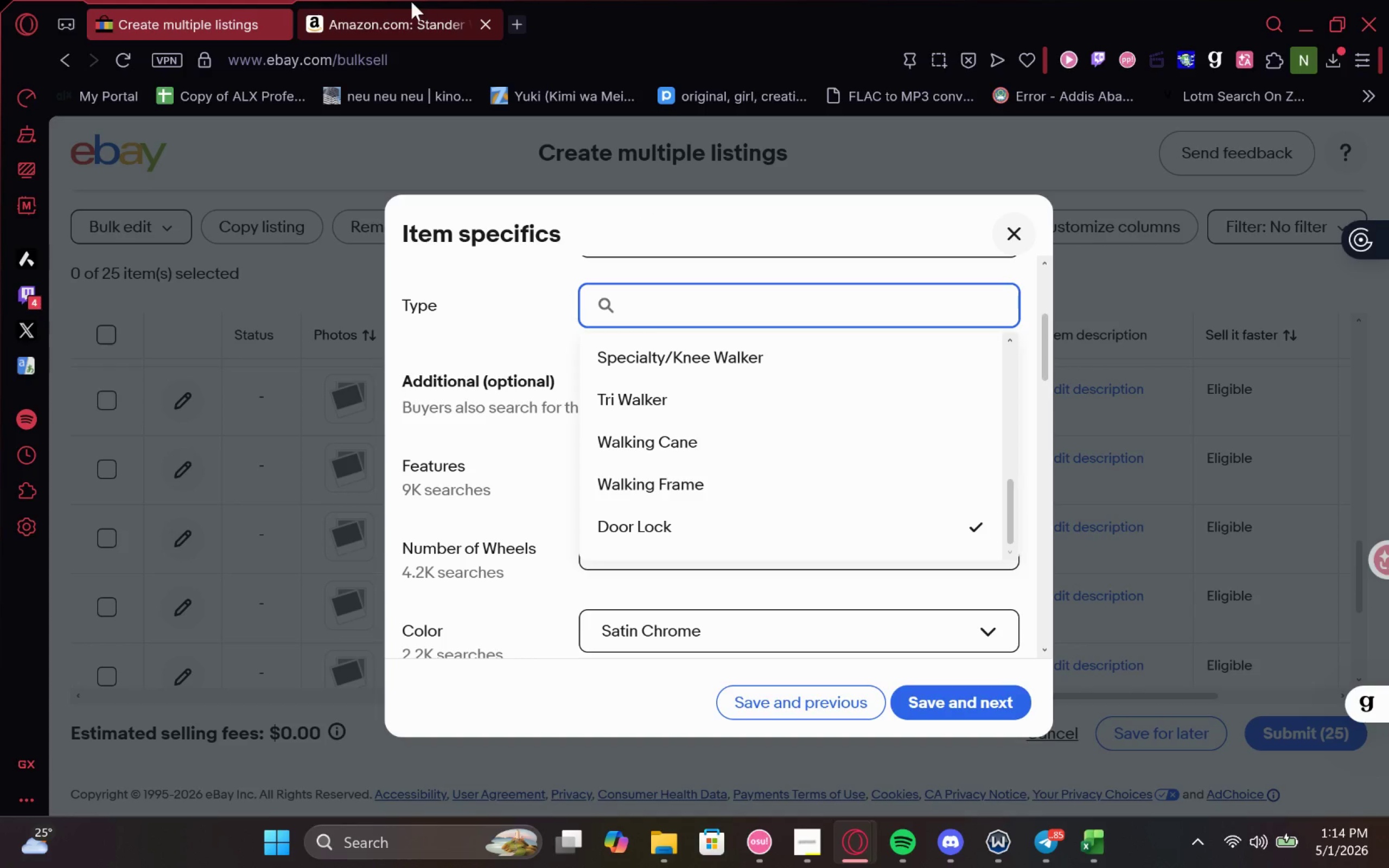 
left_click([410, 2])
 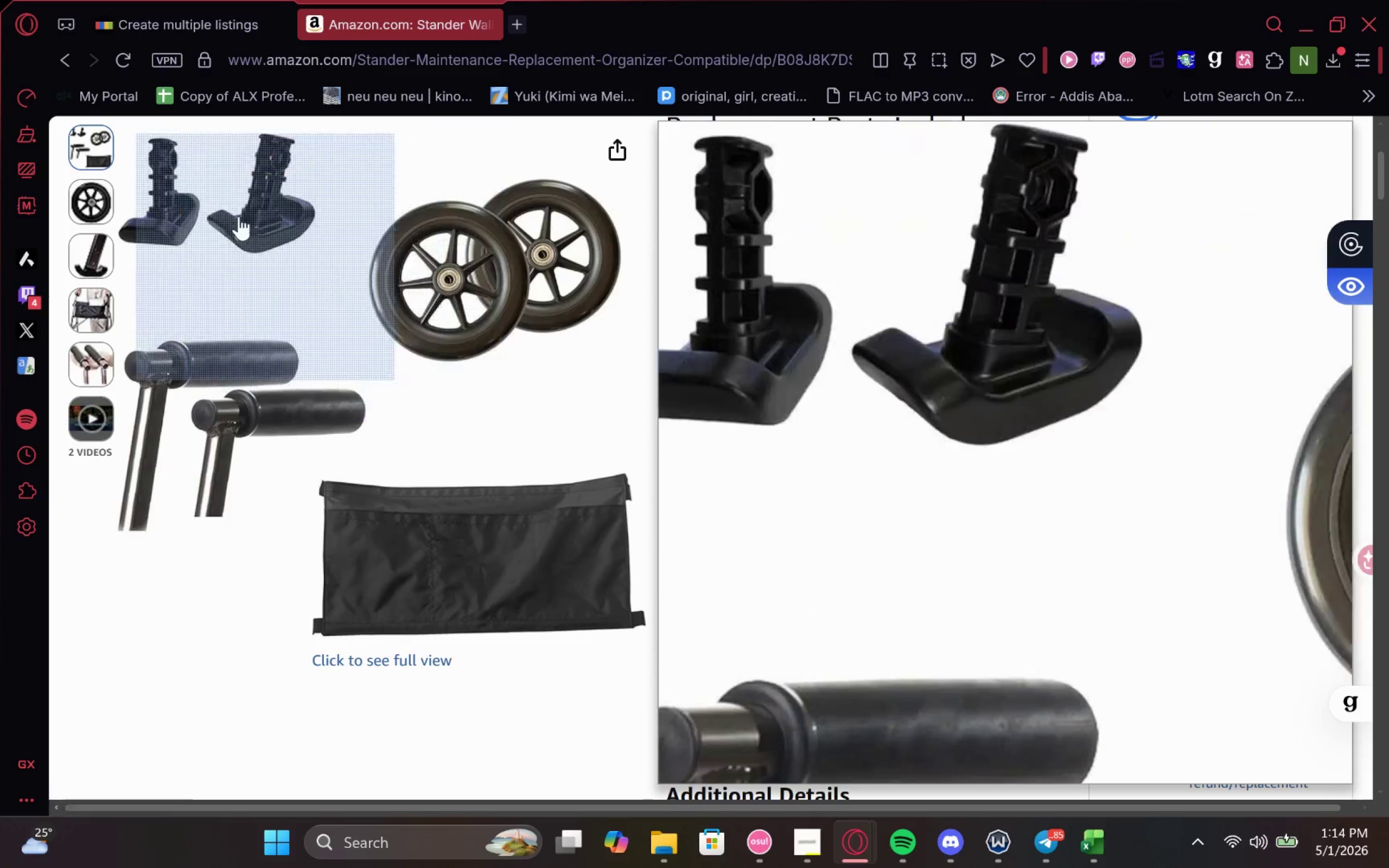 
mouse_move([990, 443])
 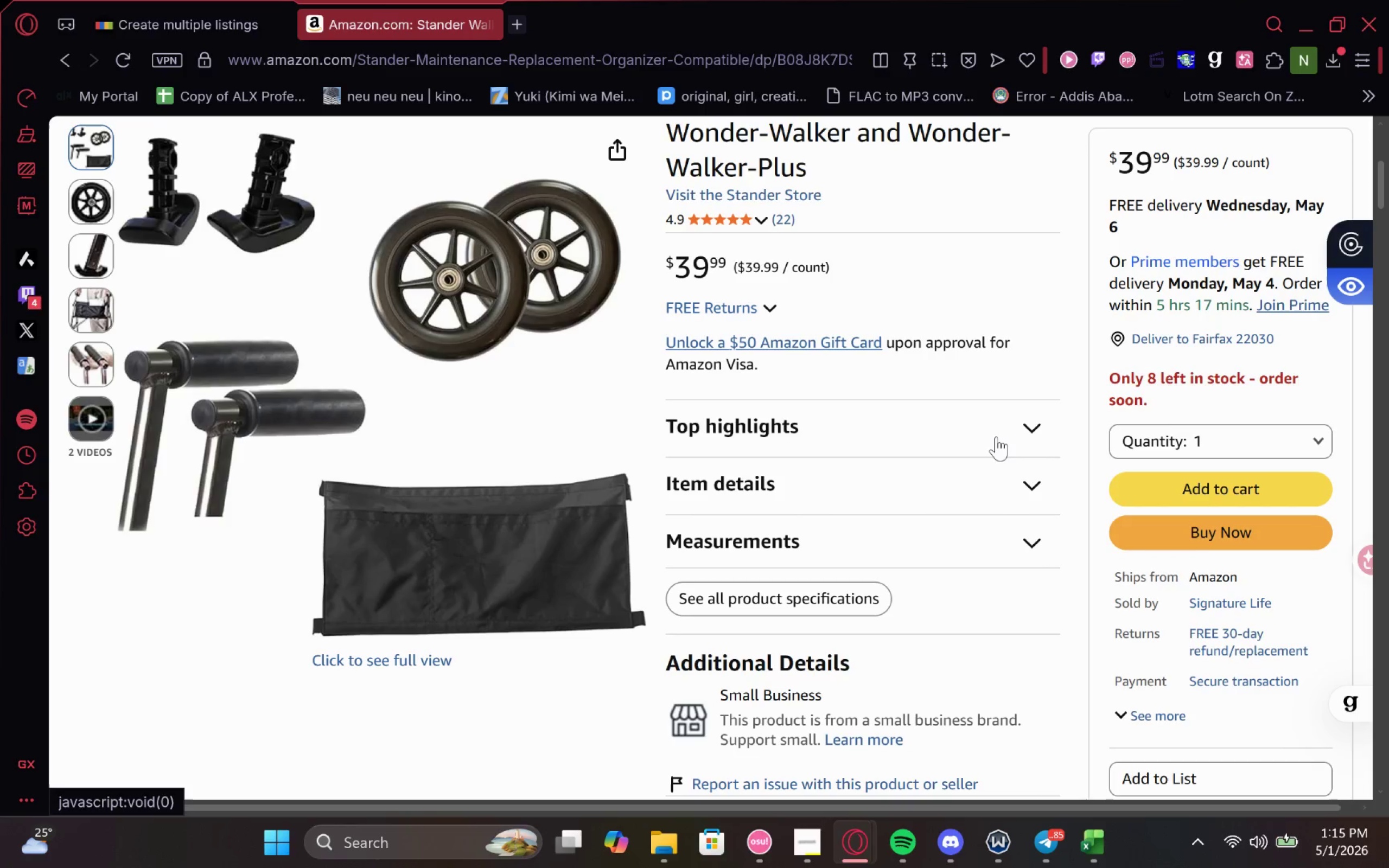 
left_click([996, 437])
 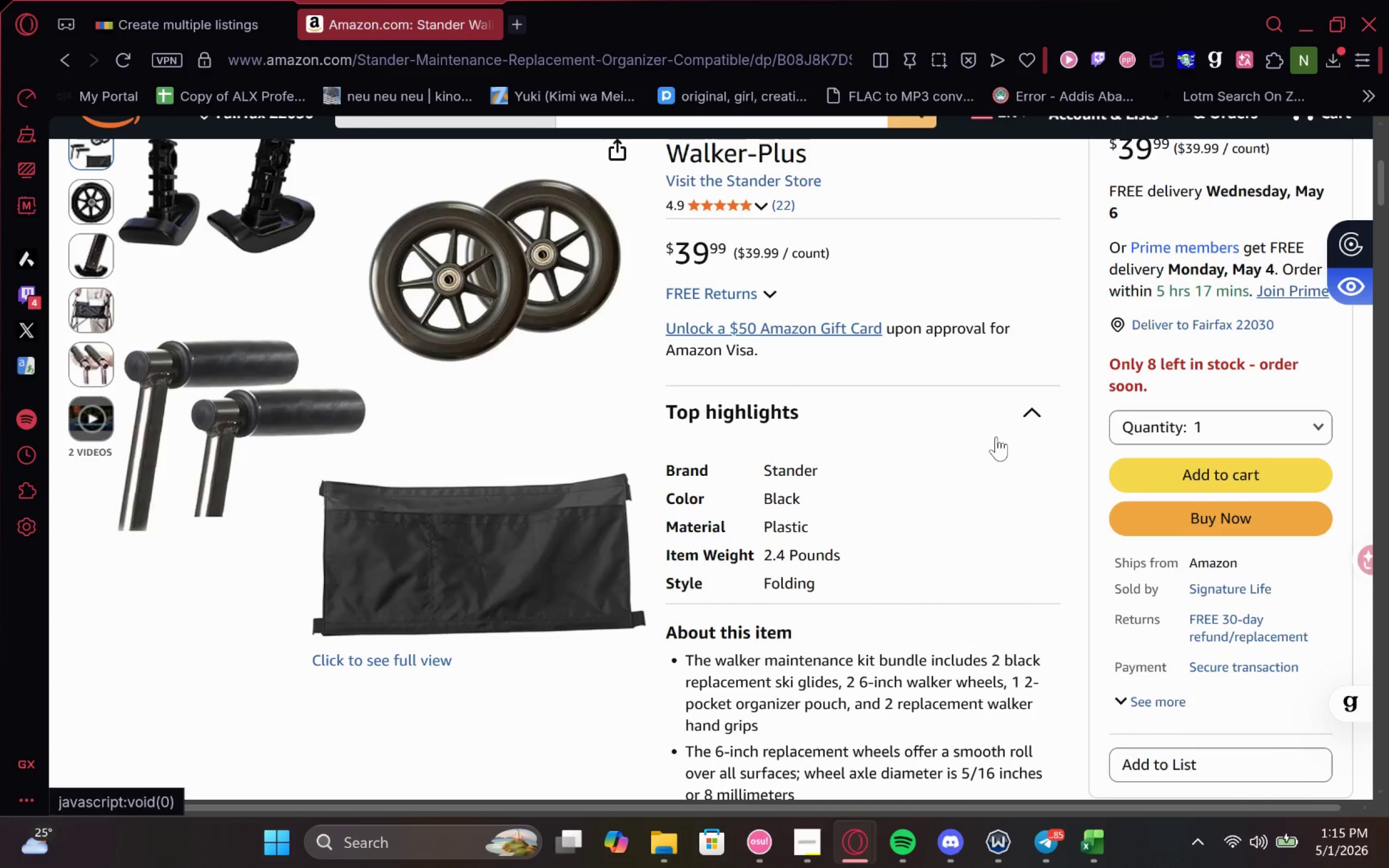 
left_click([1037, 417])
 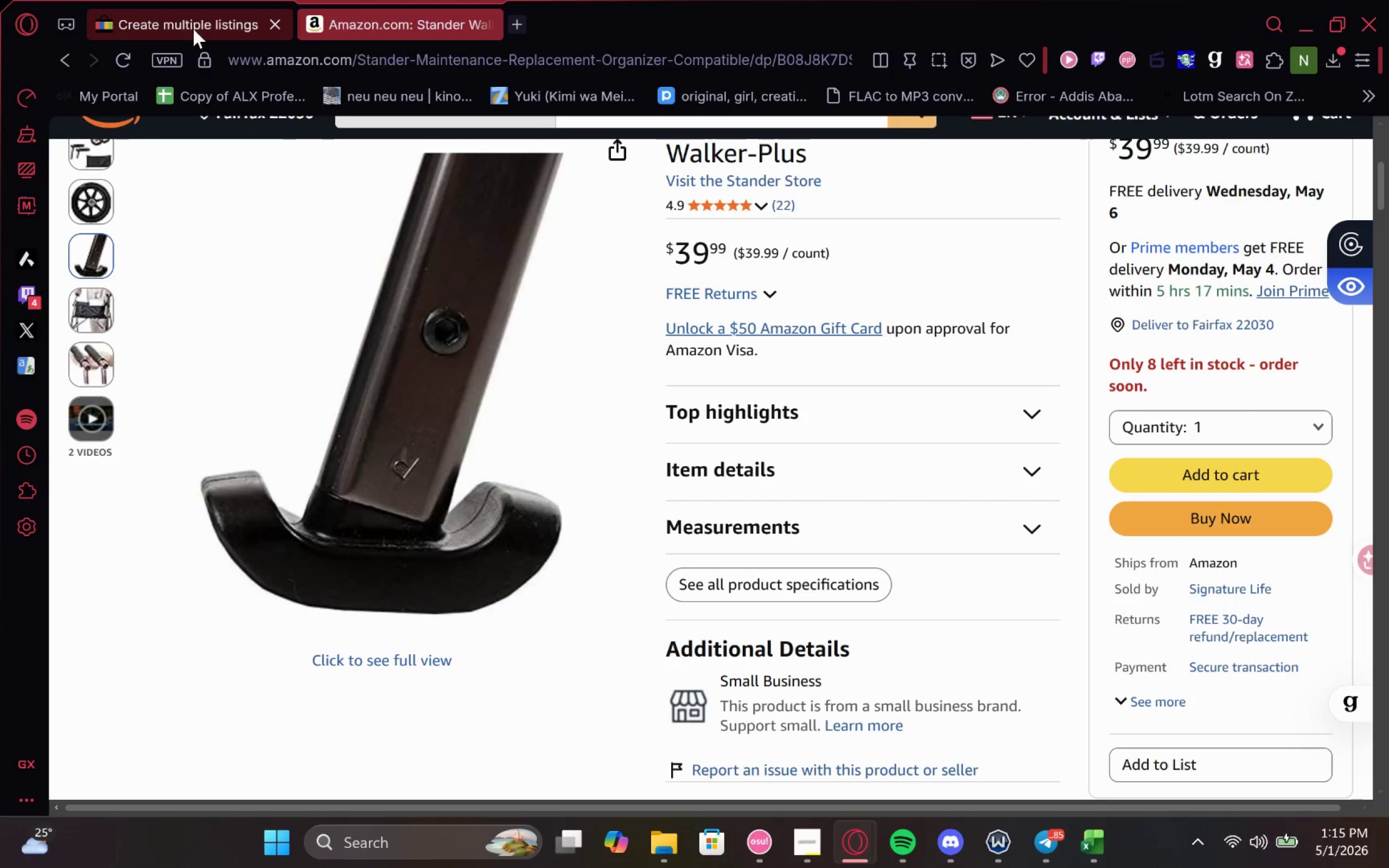 
left_click([192, 31])
 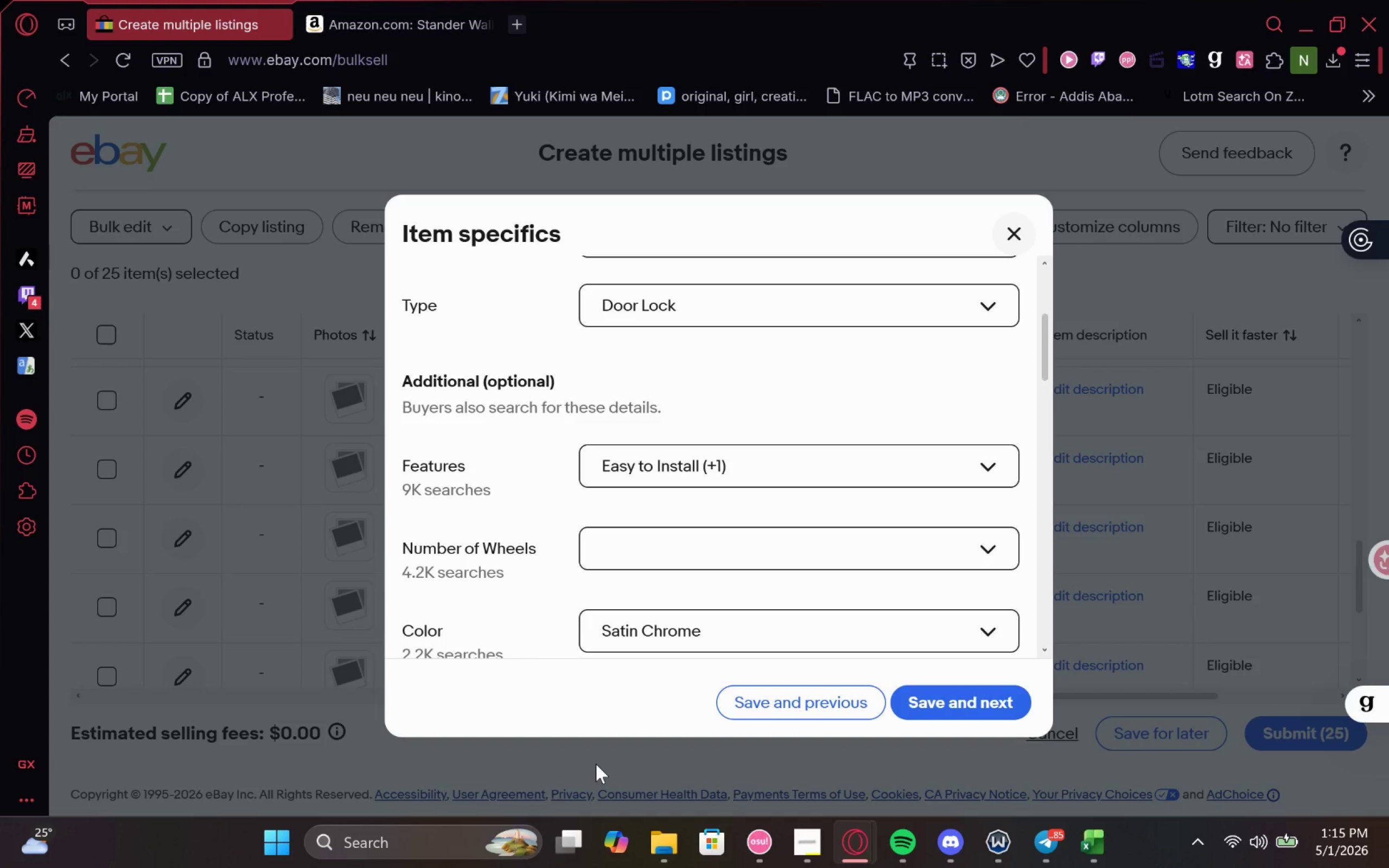 
wait(11.66)
 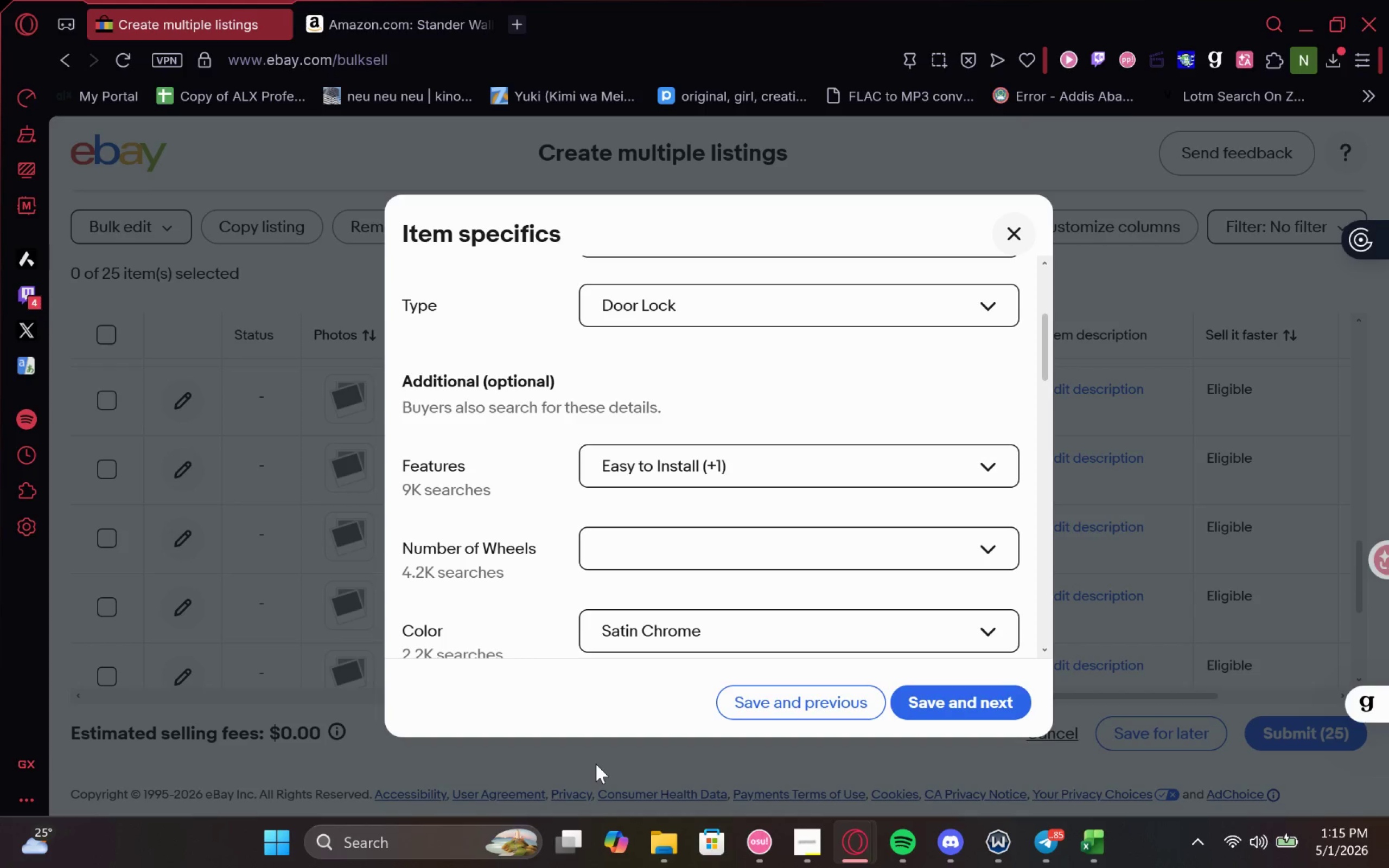 
left_click([707, 316])
 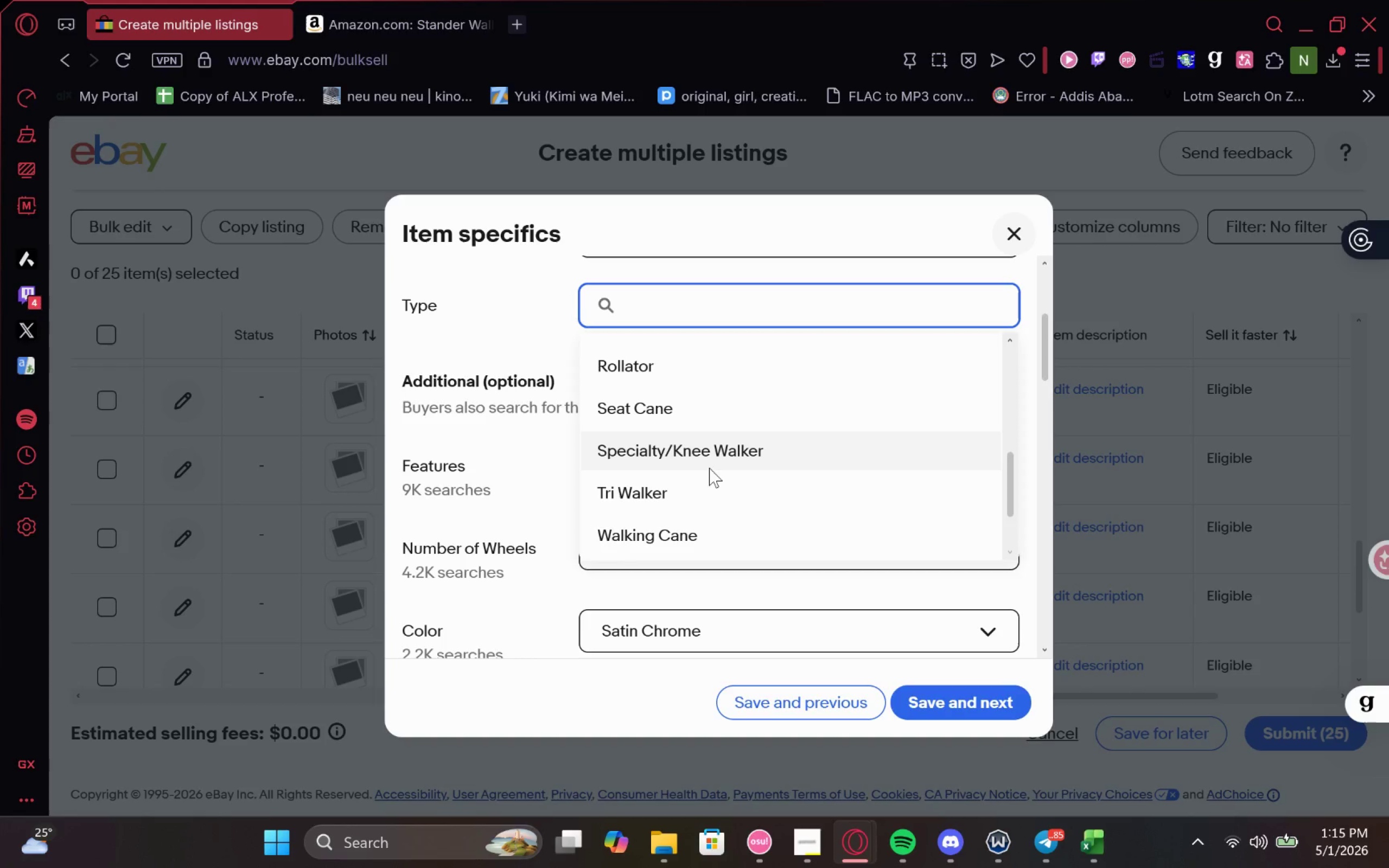 
left_click([698, 484])
 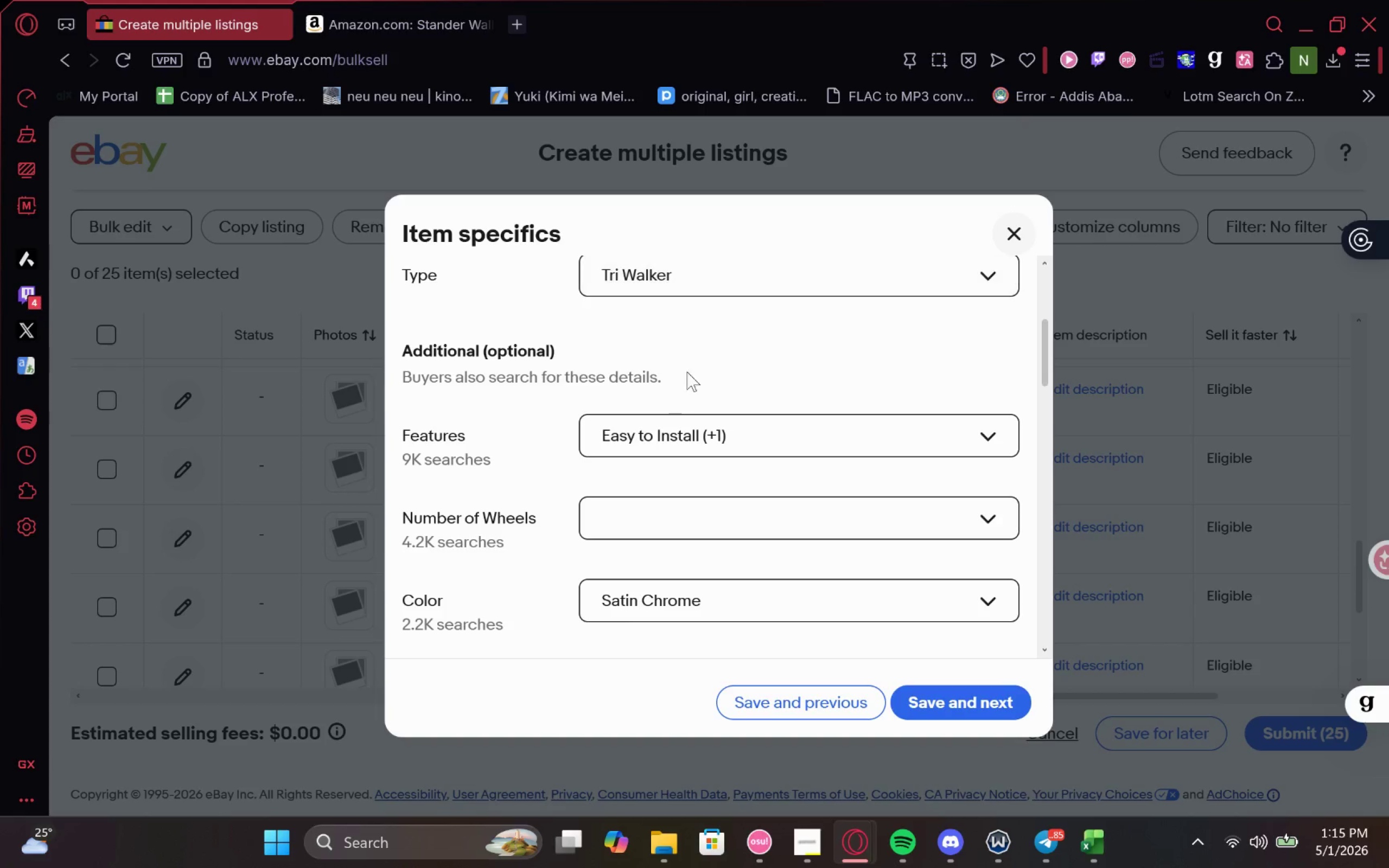 
left_click([684, 369])
 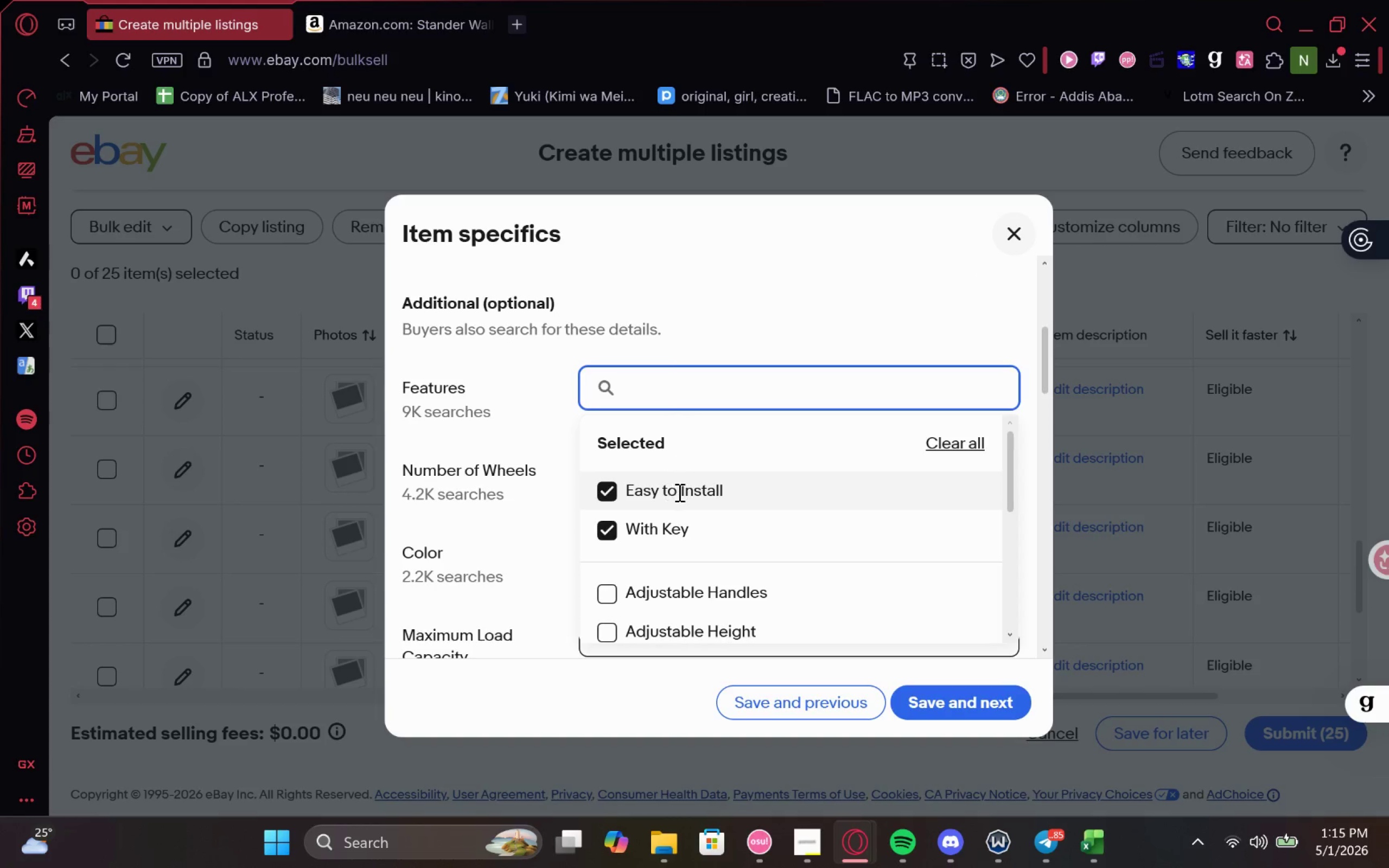 
left_click([646, 491])
 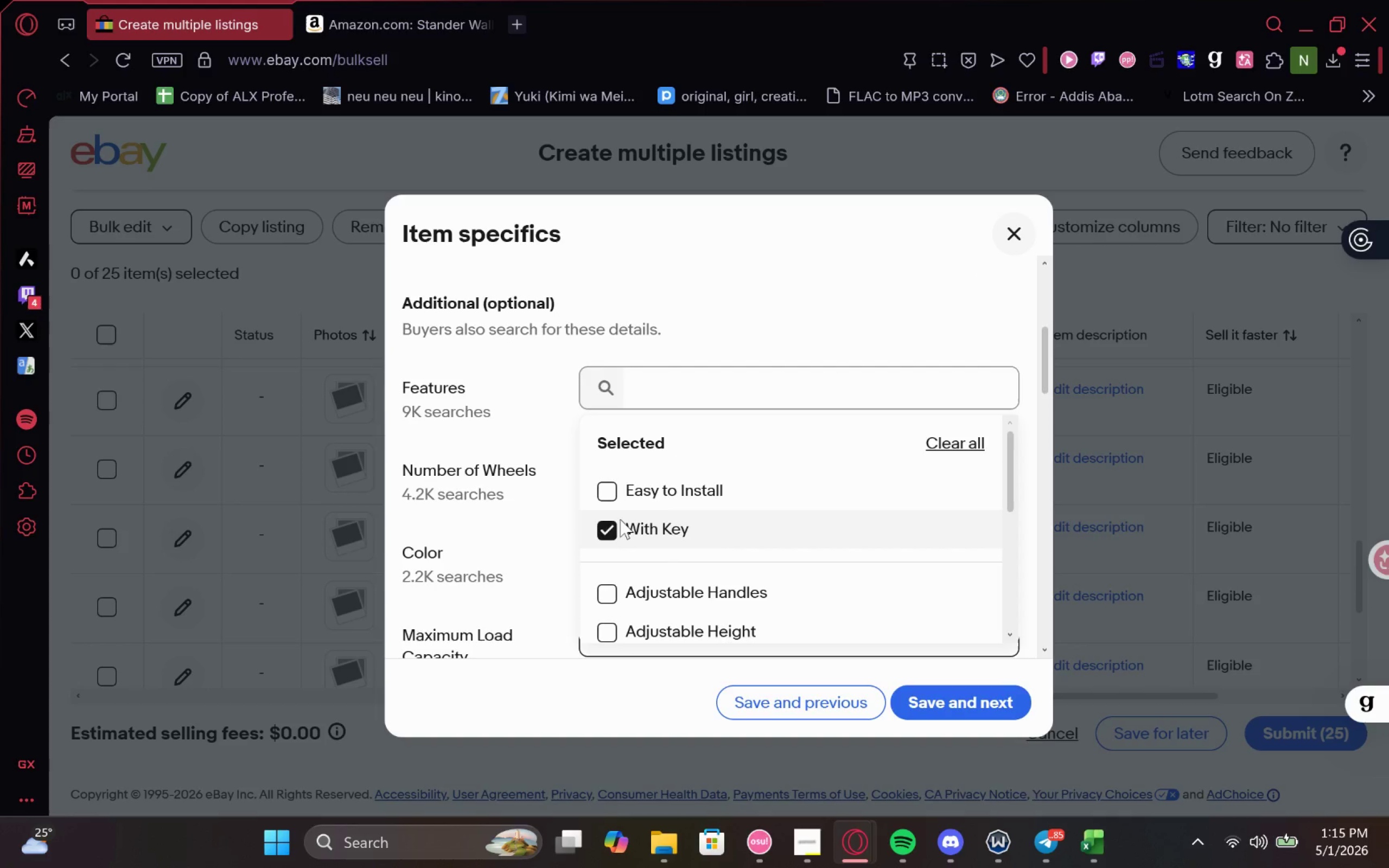 
left_click([620, 519])
 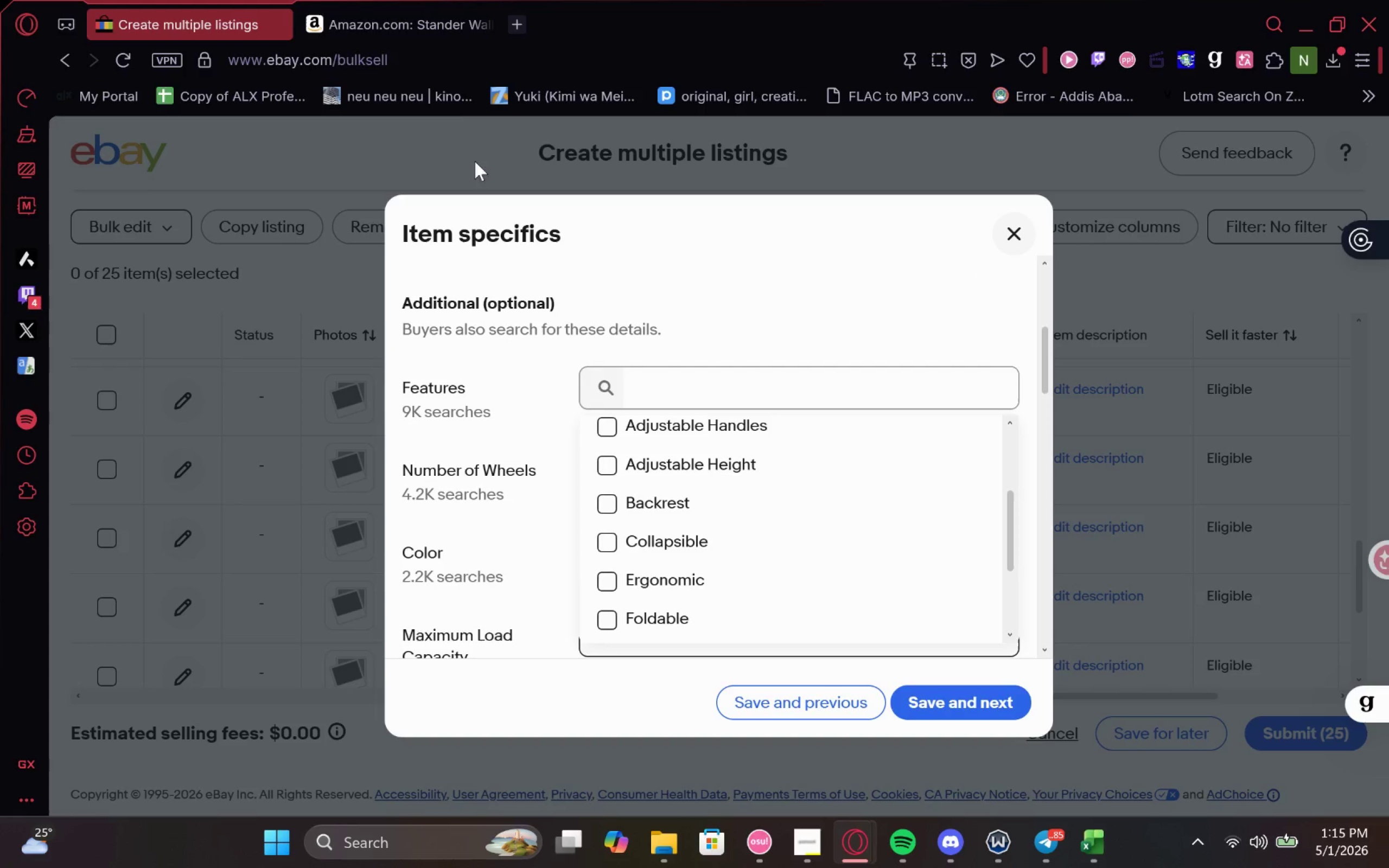 
left_click([408, 29])
 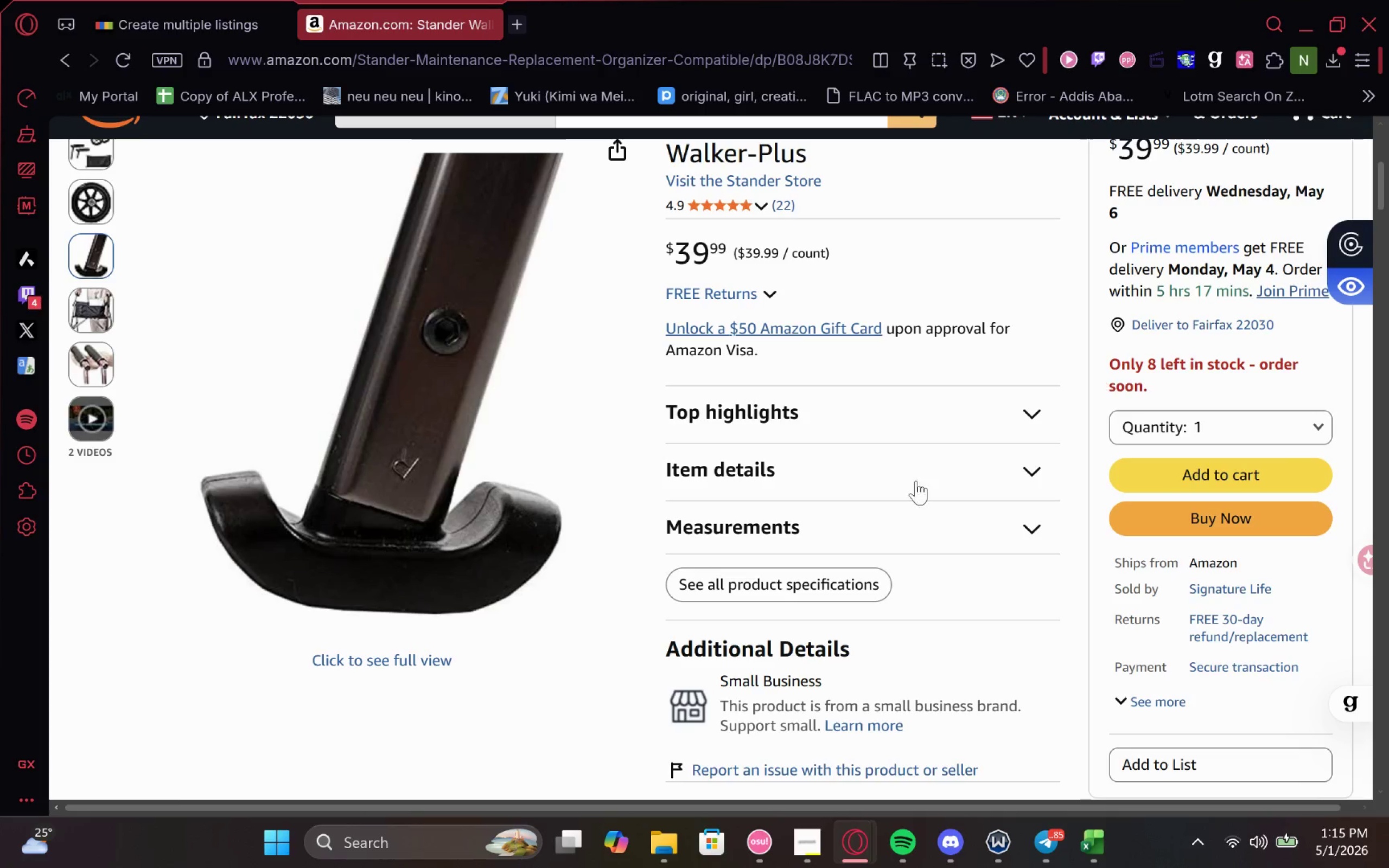 
left_click([819, 586])
 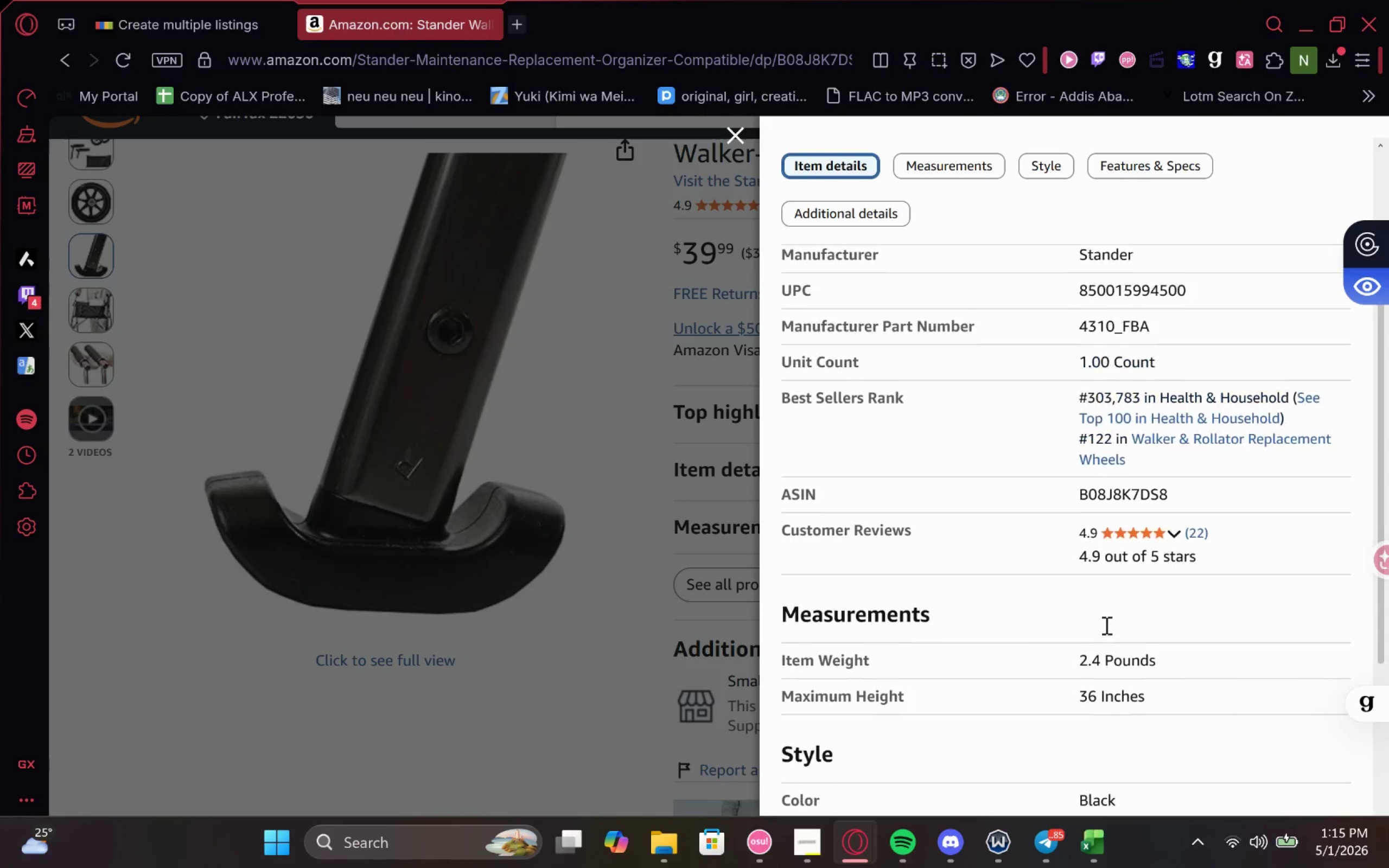 
wait(16.11)
 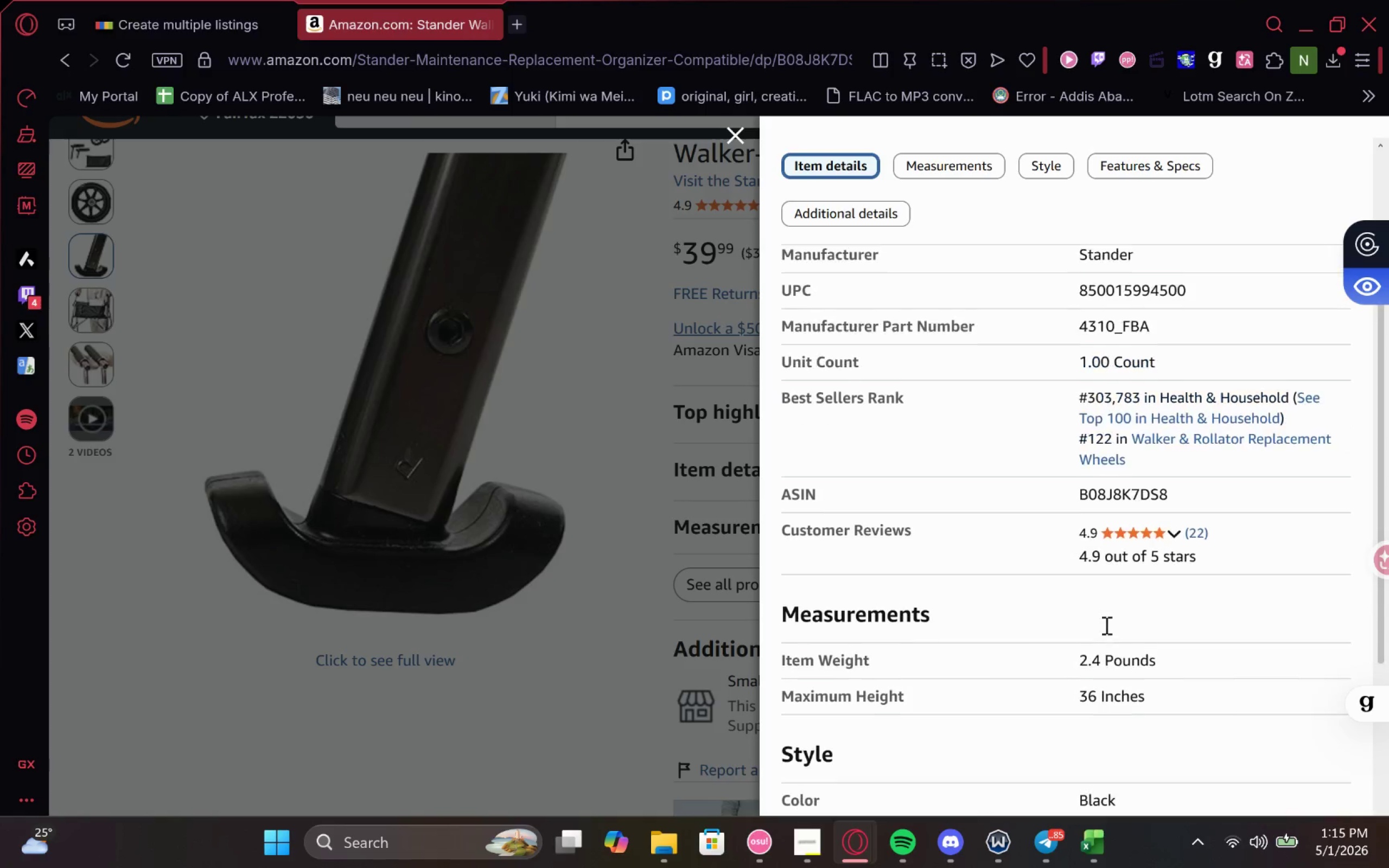 
left_click([954, 171])
 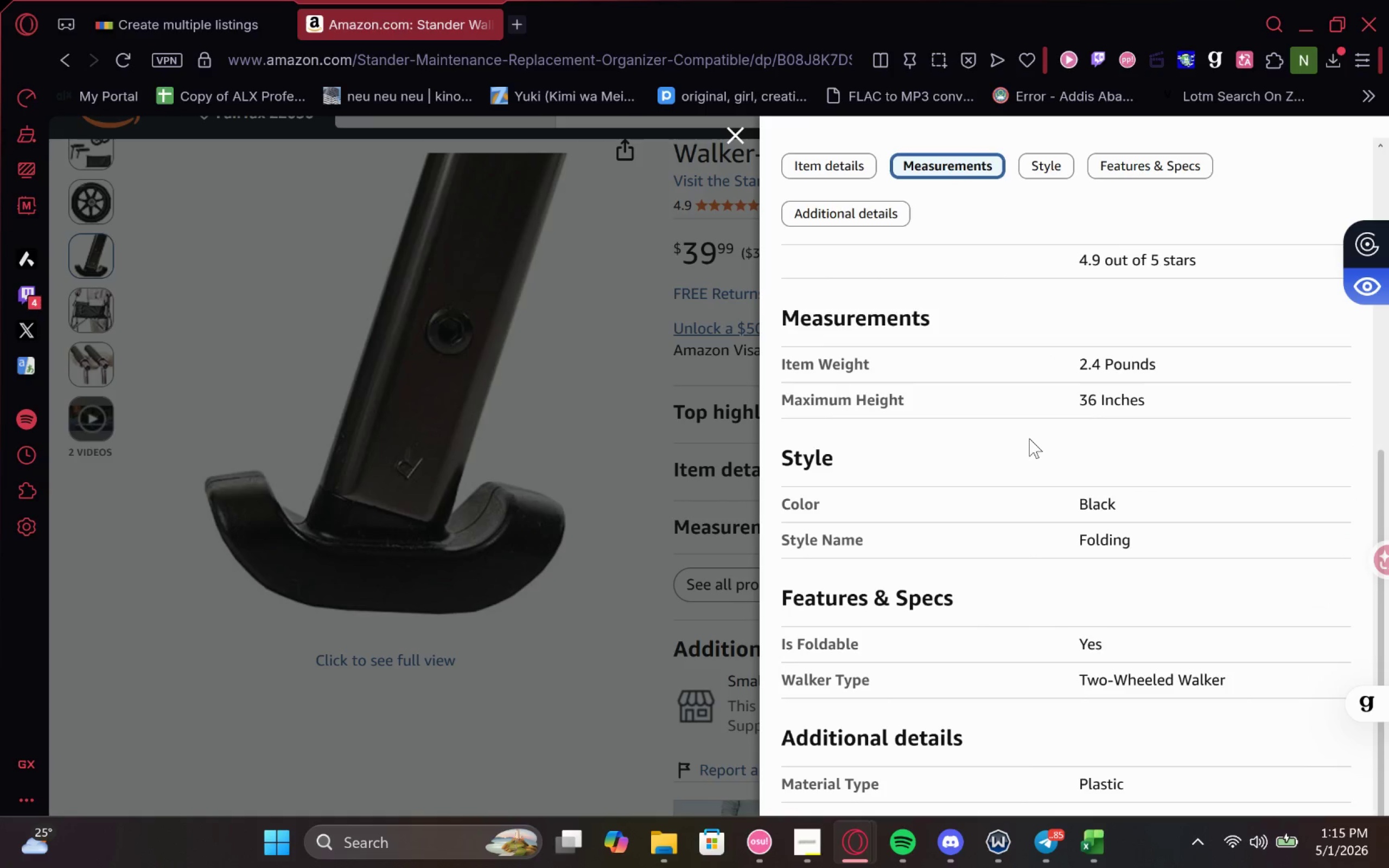 
scroll: coordinate [1178, 491], scroll_direction: down, amount: 5.0
 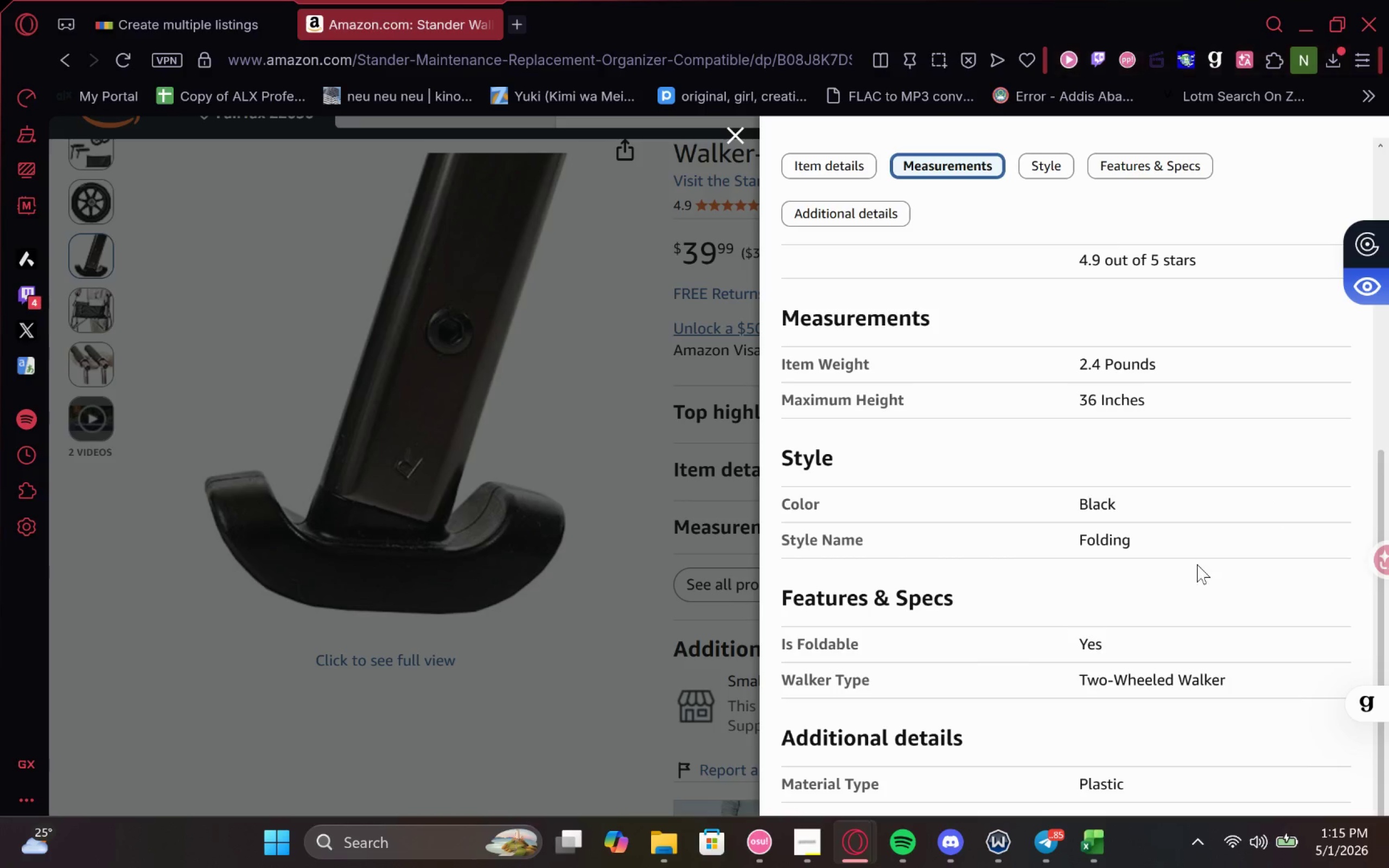 
scroll: coordinate [1186, 576], scroll_direction: up, amount: 3.0
 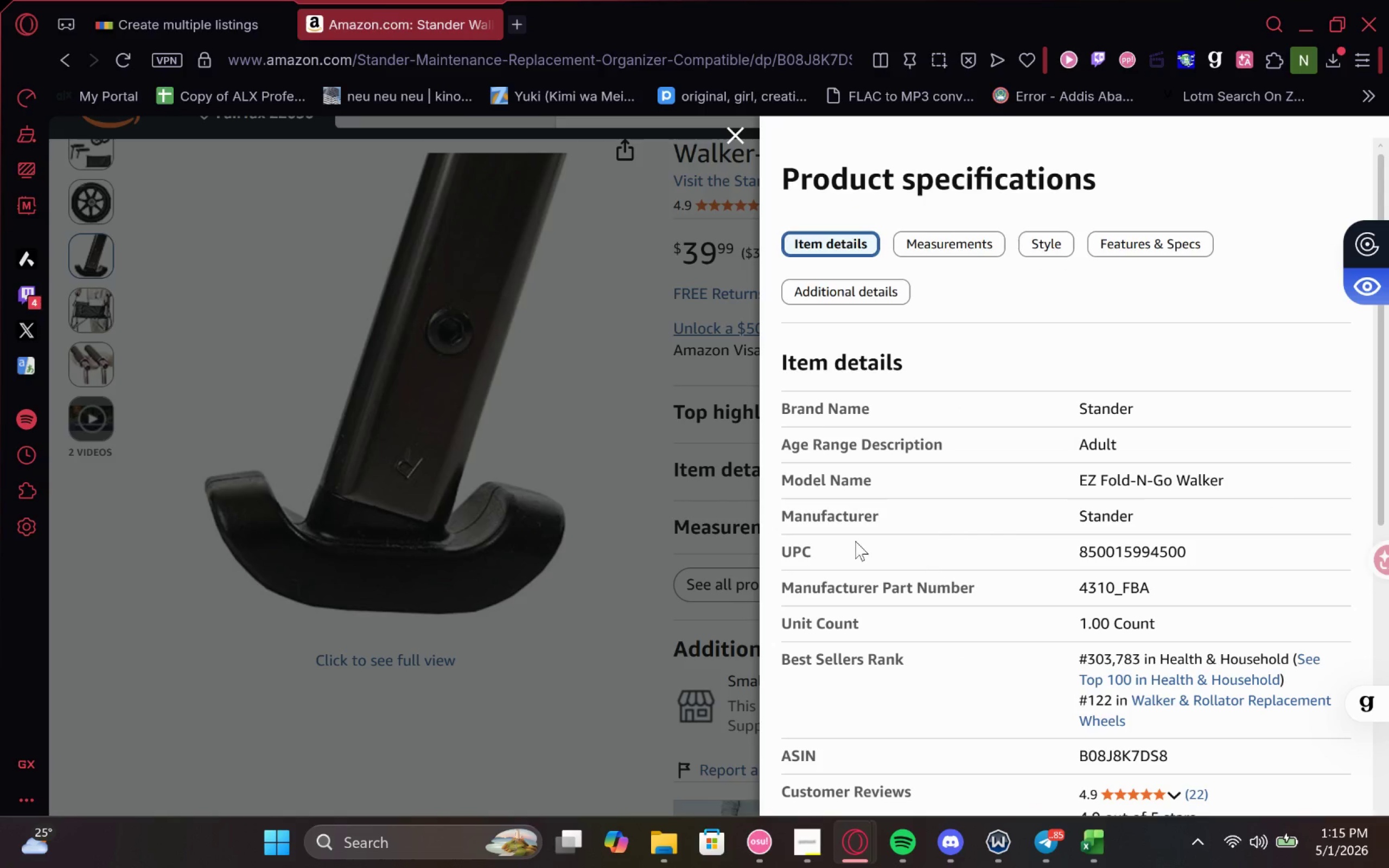 
left_click([112, 21])
 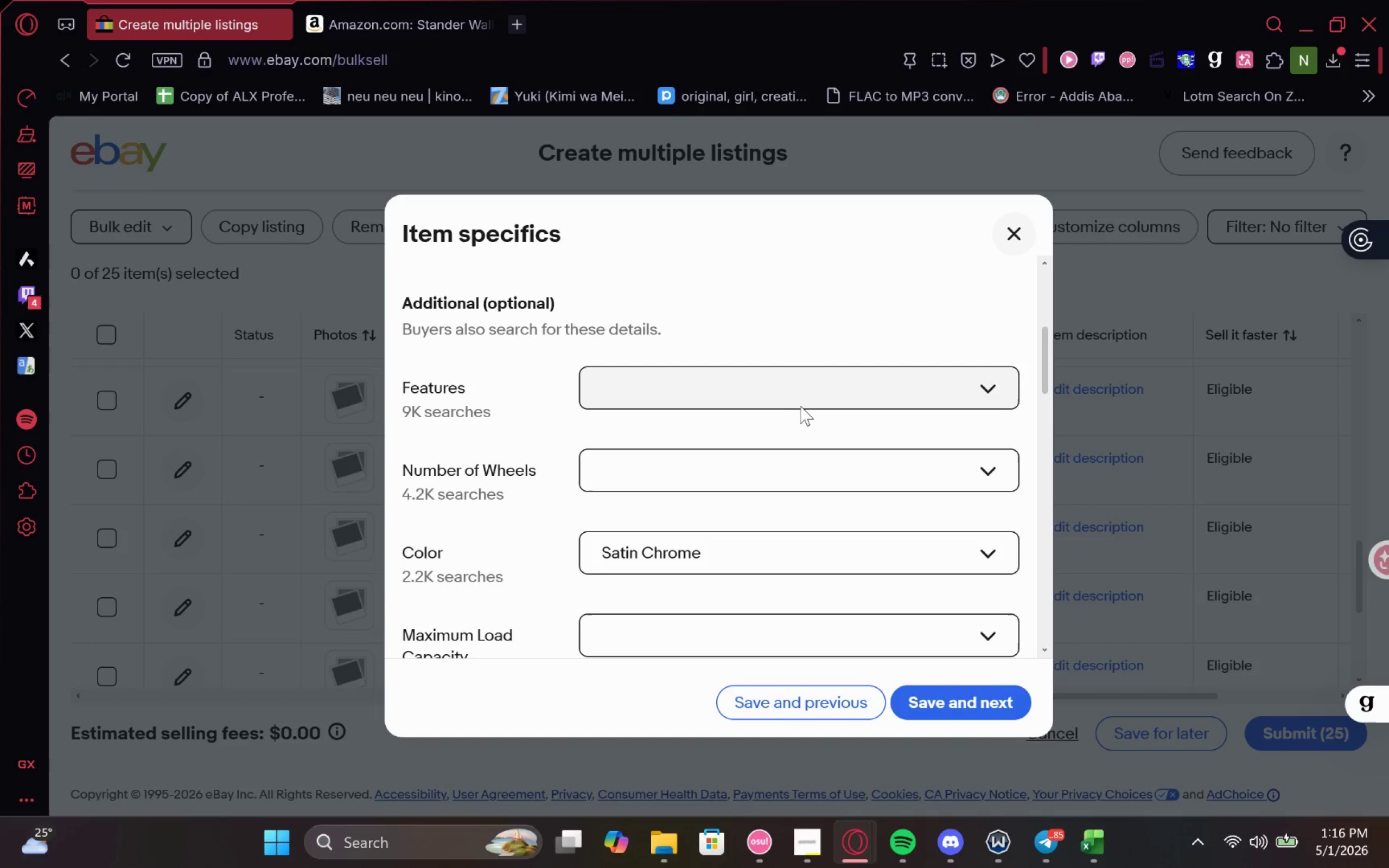 
left_click([813, 386])
 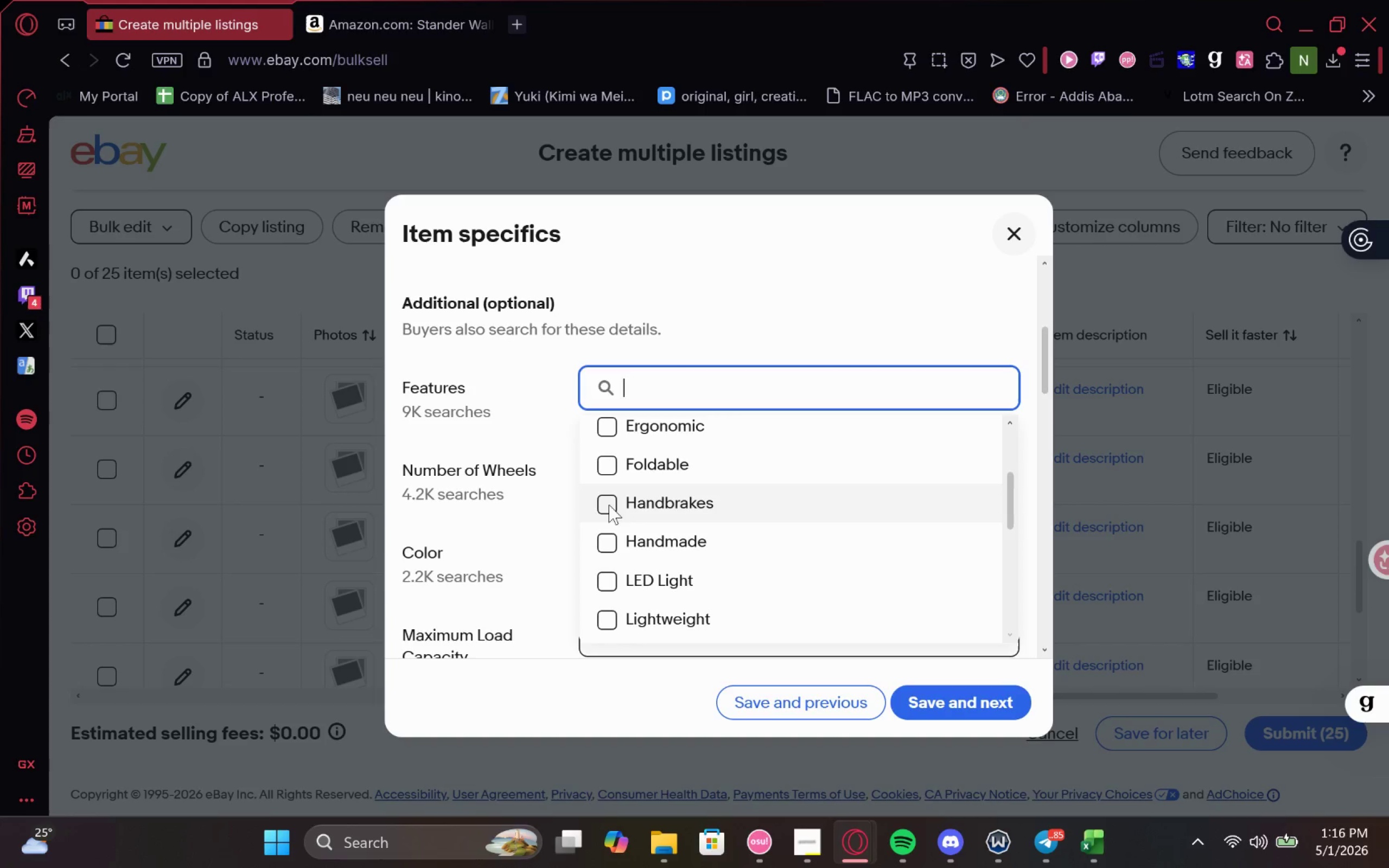 
scroll: coordinate [609, 502], scroll_direction: up, amount: 1.0
 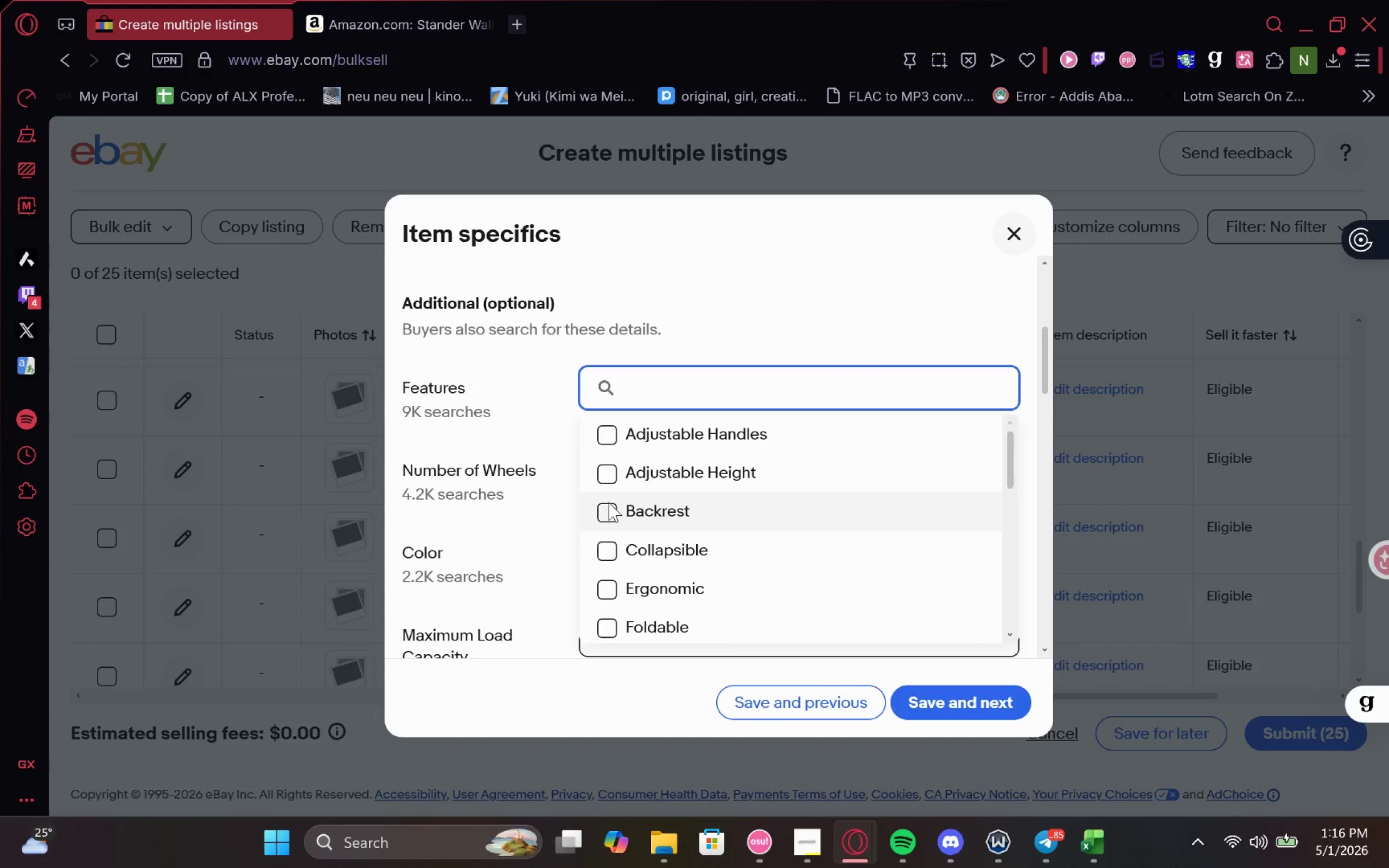 
type(gr)
key(Backspace)
key(Backspace)
key(Backspace)
type(wheel)
 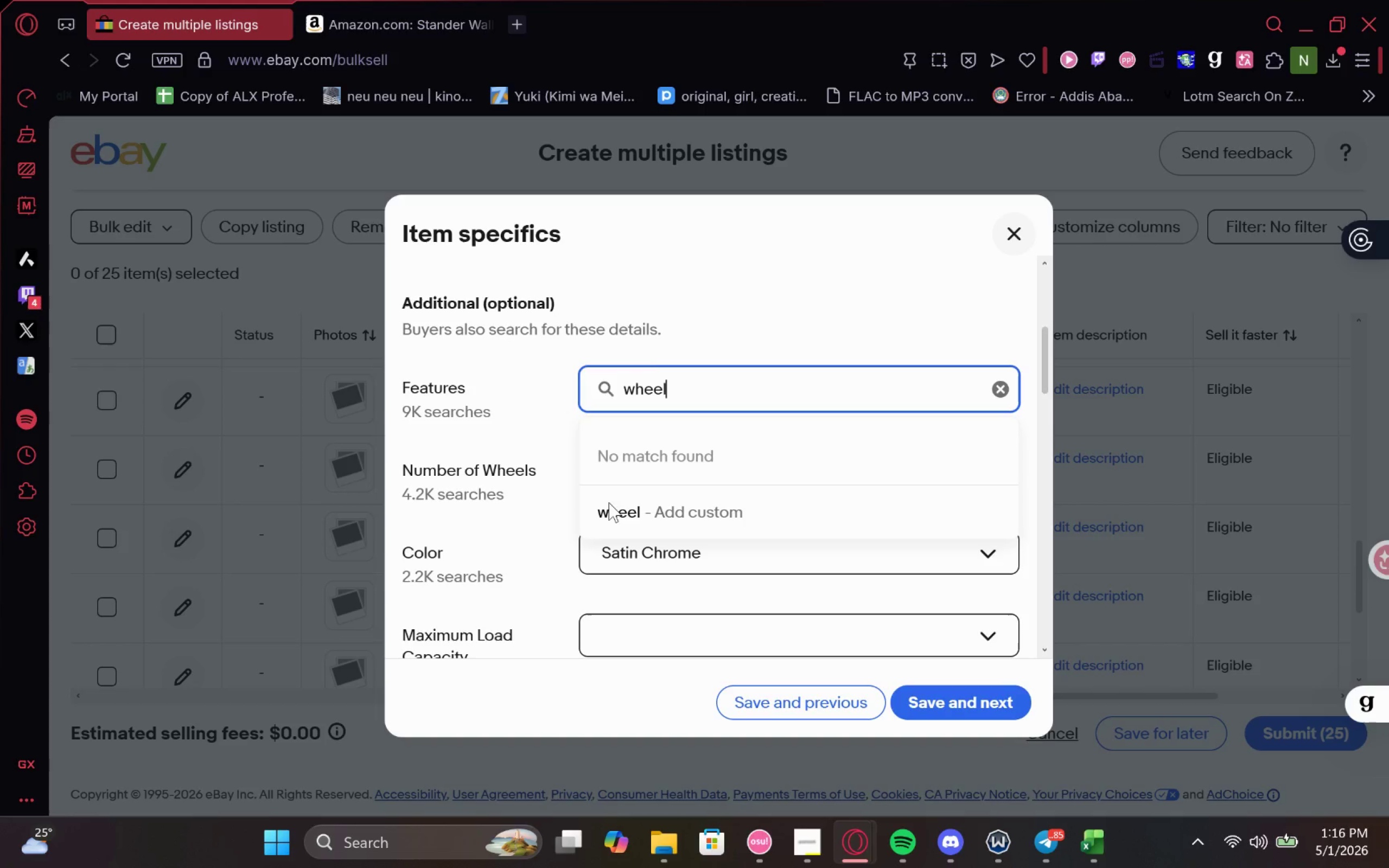 
type(ed)
 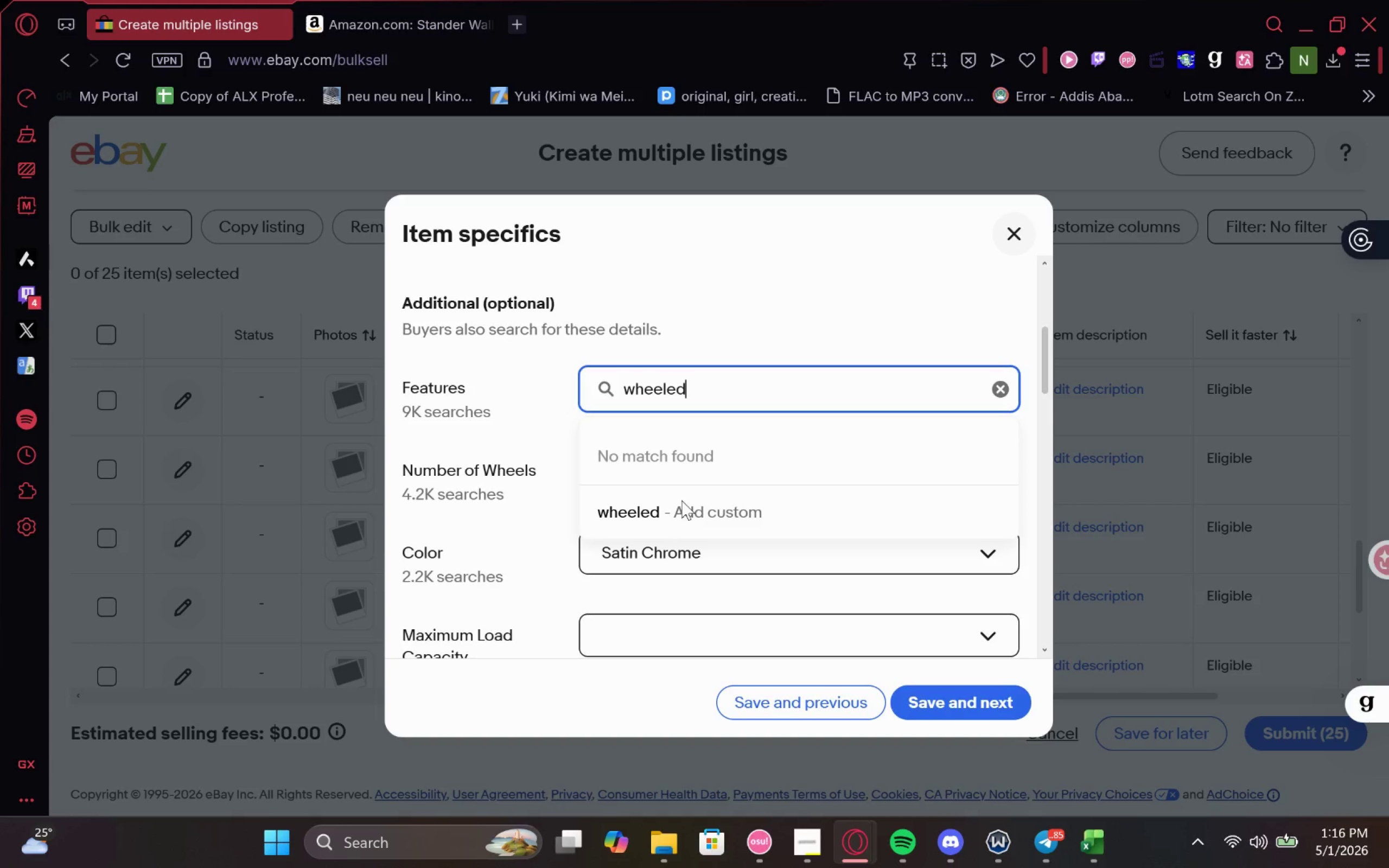 
key(ArrowLeft)
 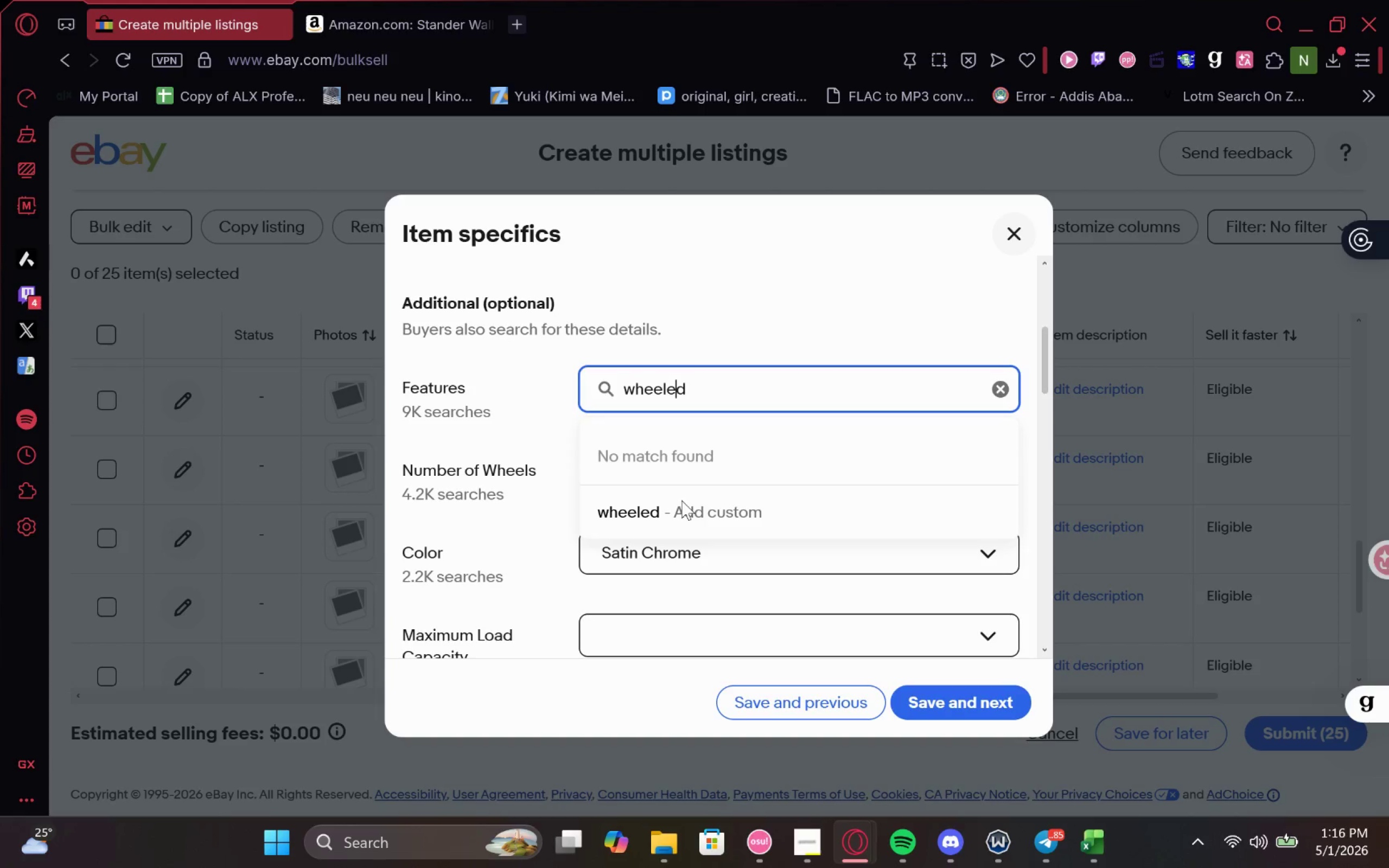 
key(ArrowLeft)
 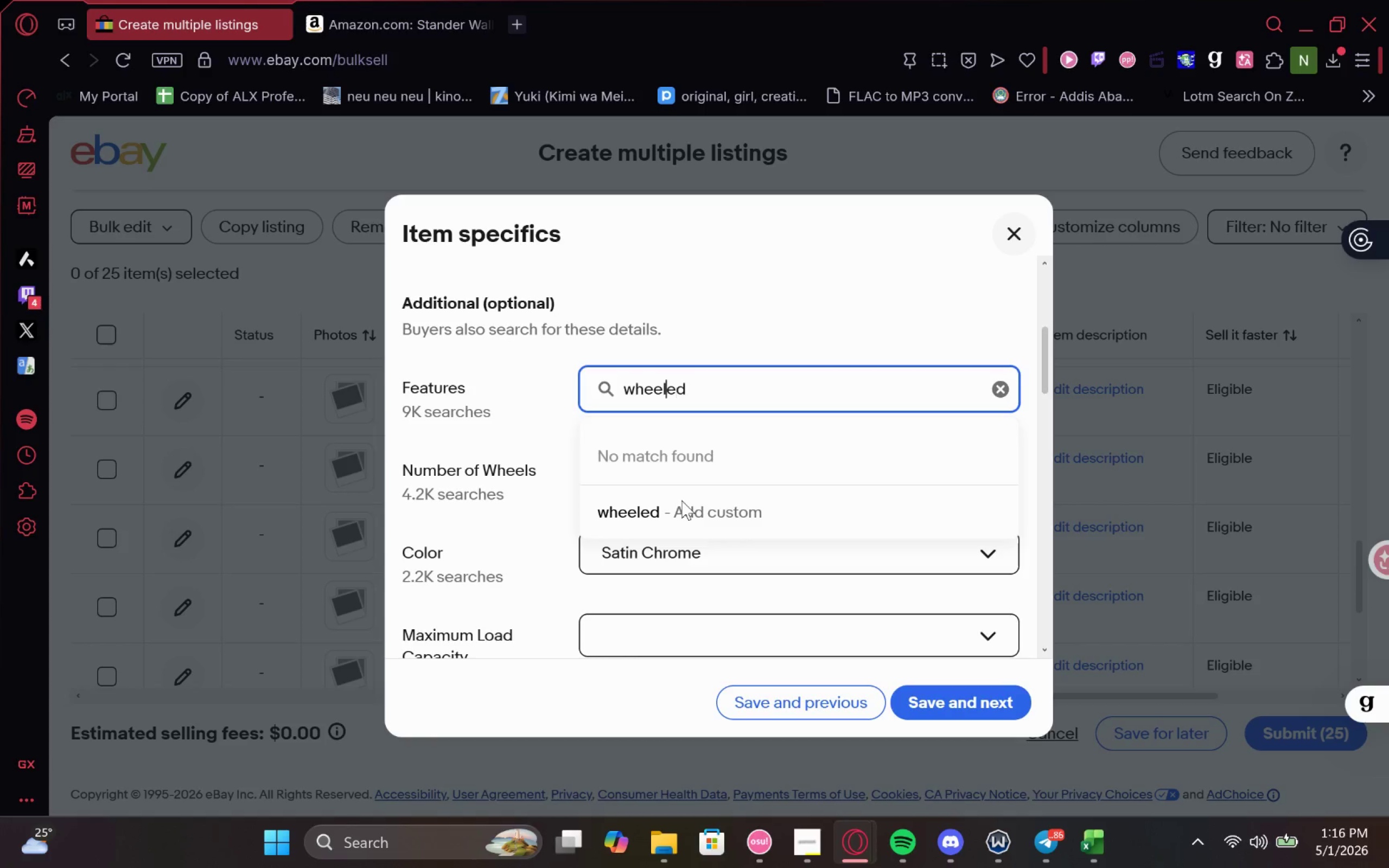 
hold_key(key=ArrowLeft, duration=0.77)
 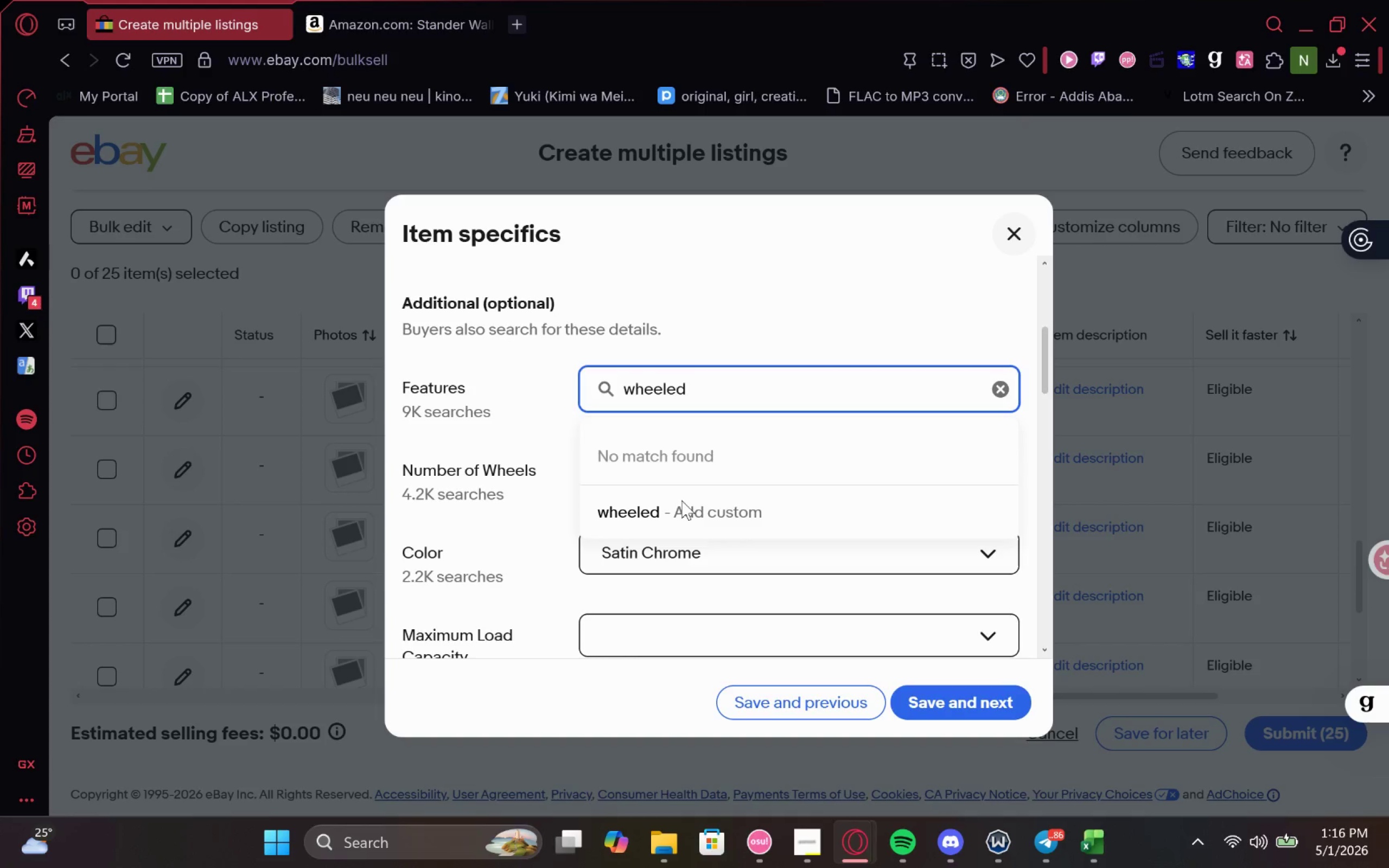 
key(Delete)
 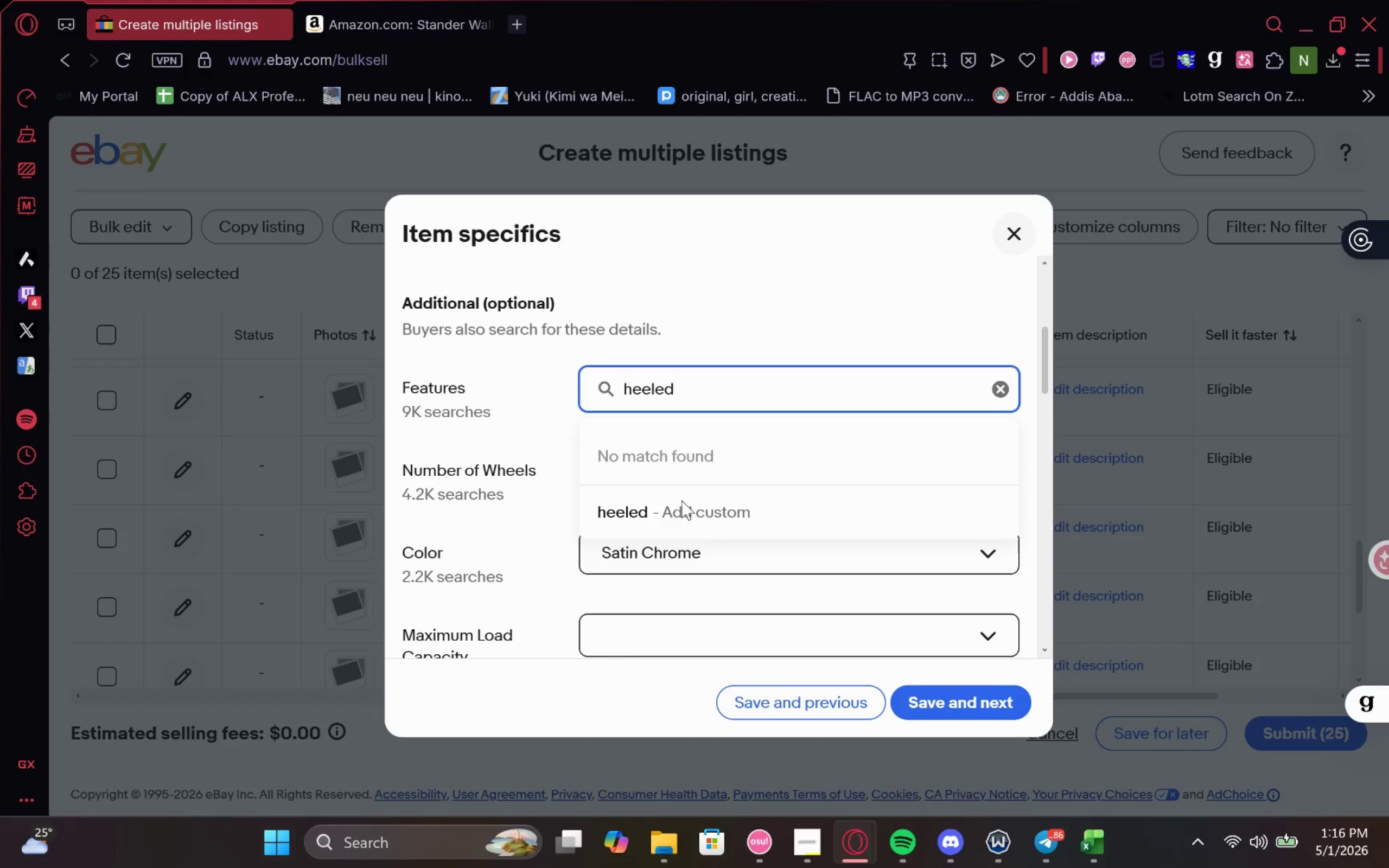 
key(Shift+W)
 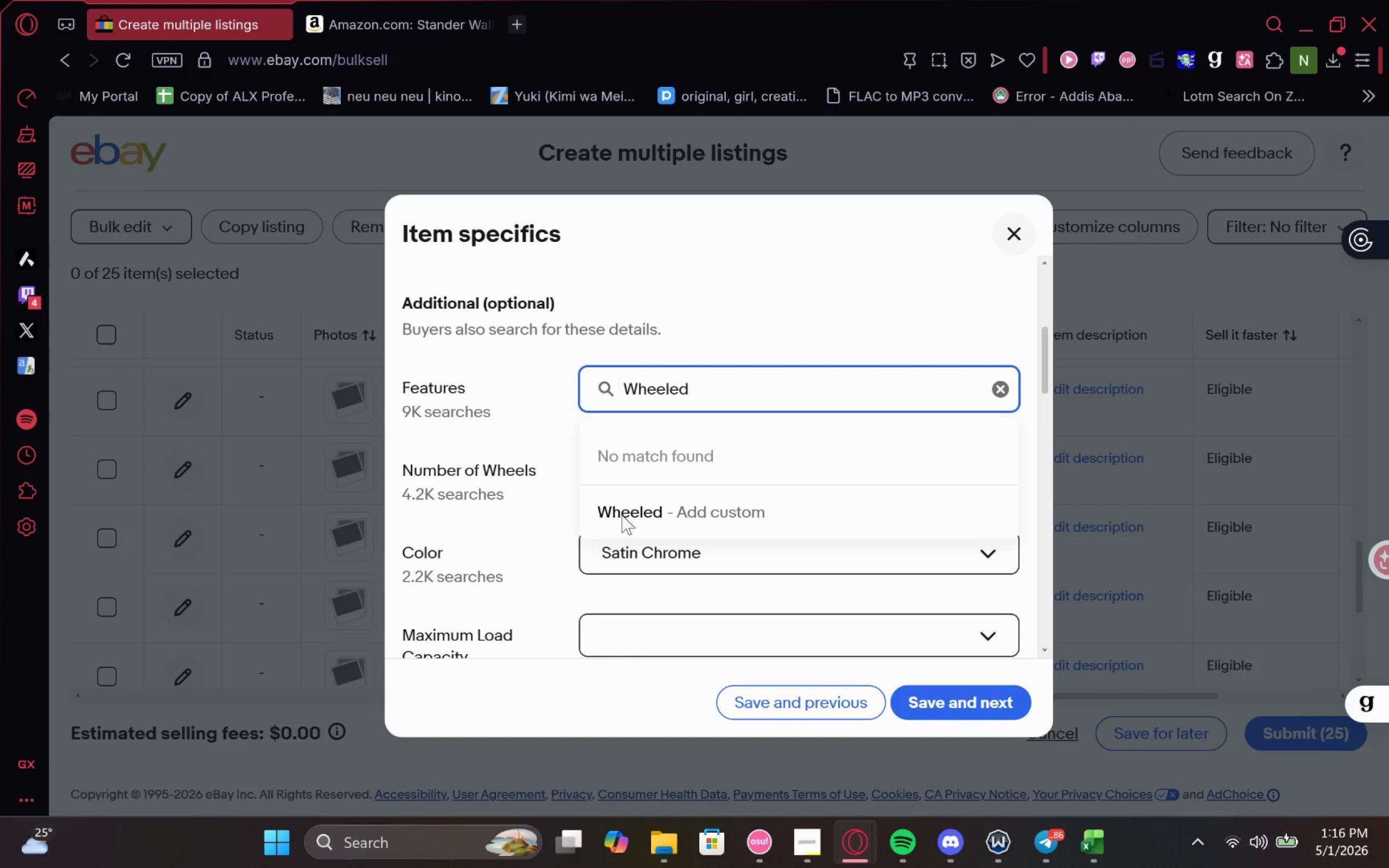 
left_click([652, 500])
 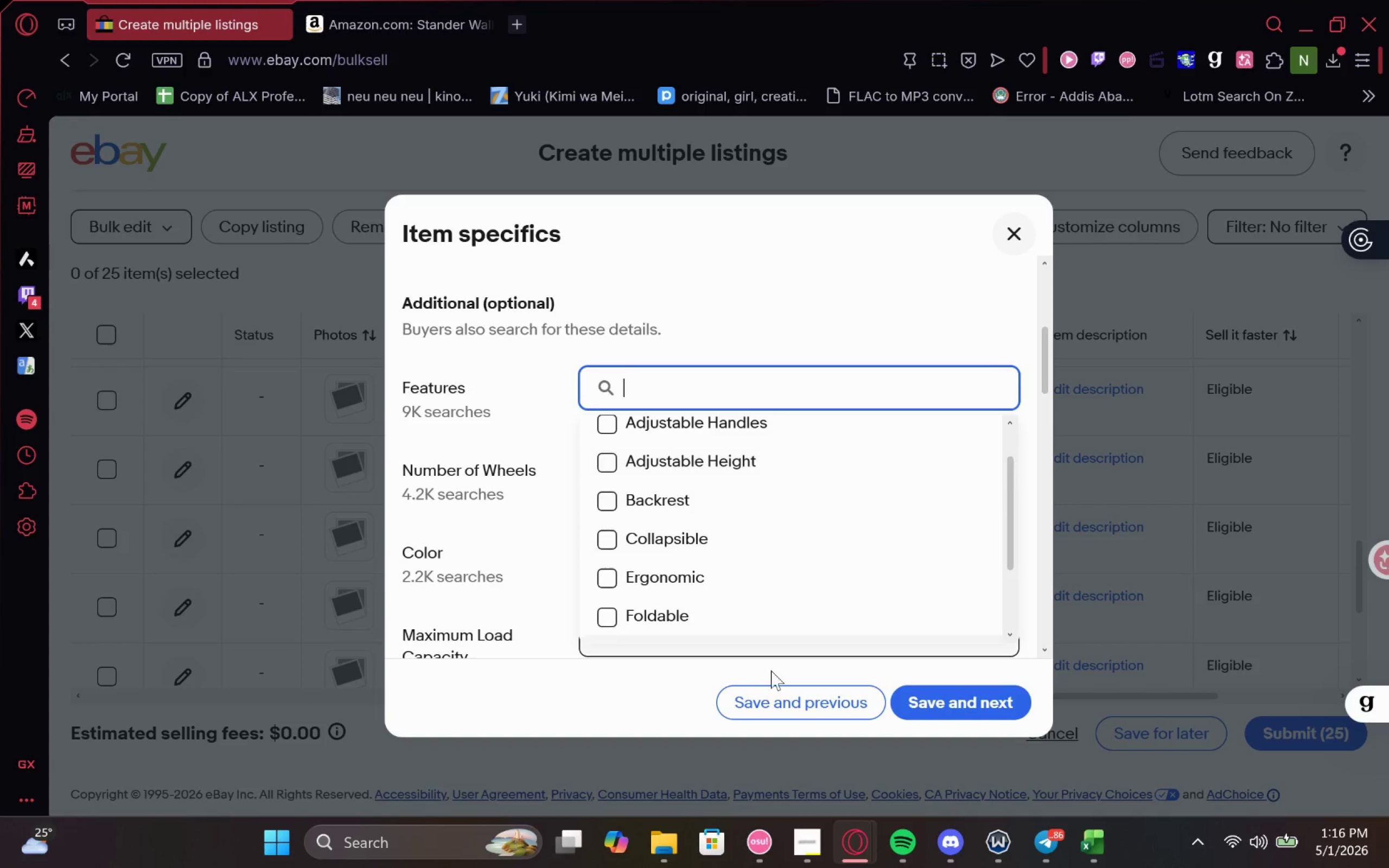 
wait(6.12)
 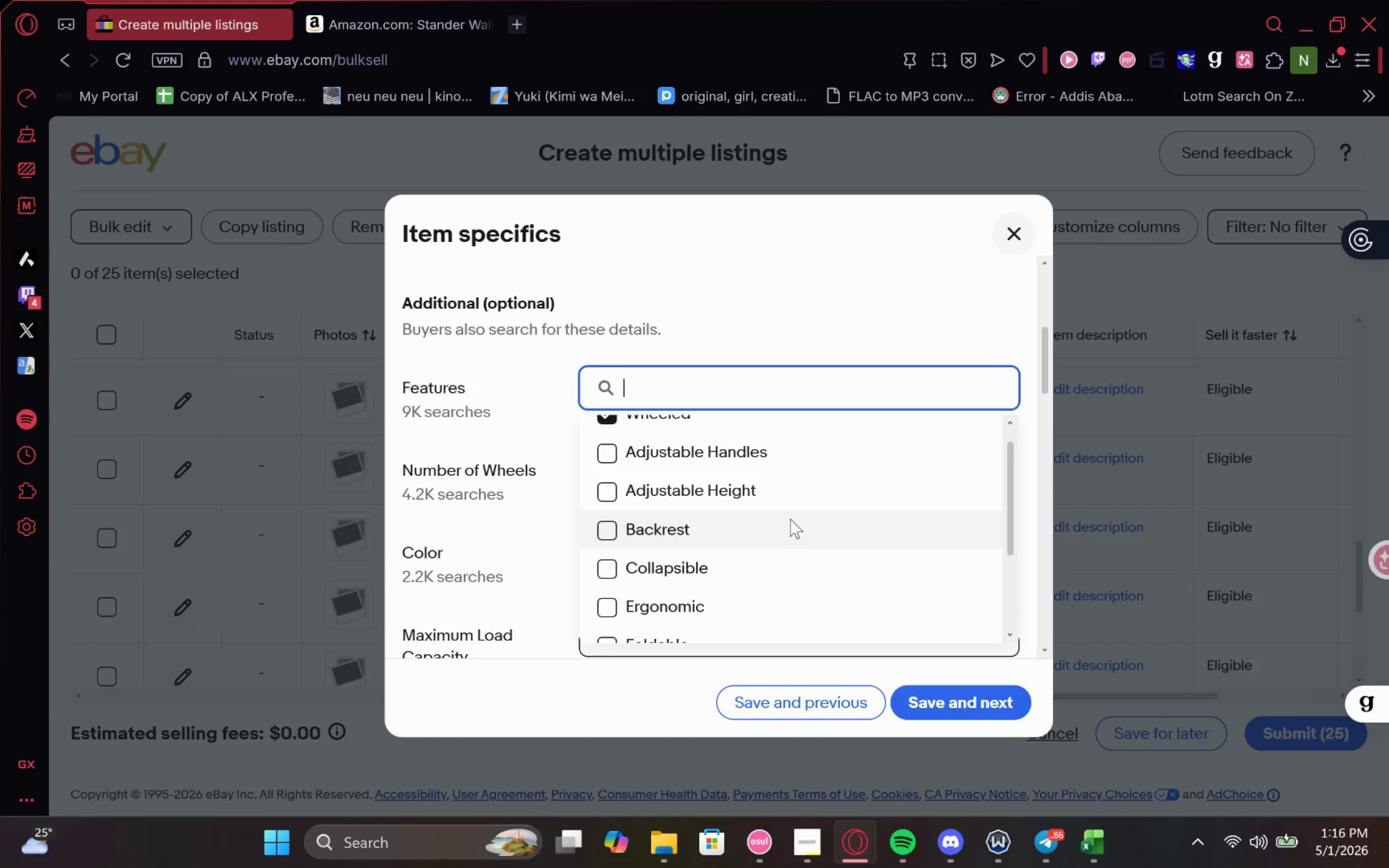 
left_click([903, 830])
 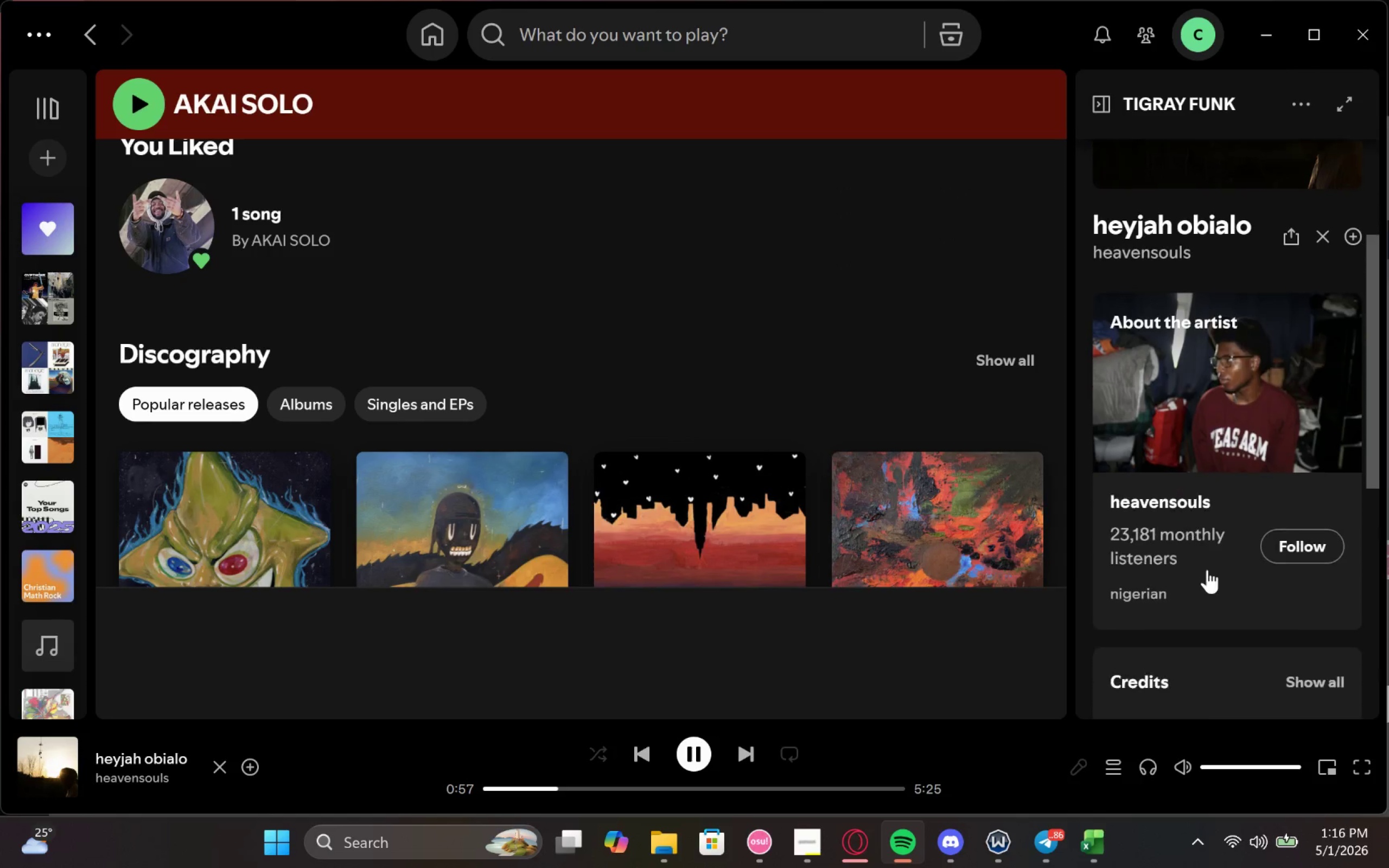 
left_click([1283, 514])
 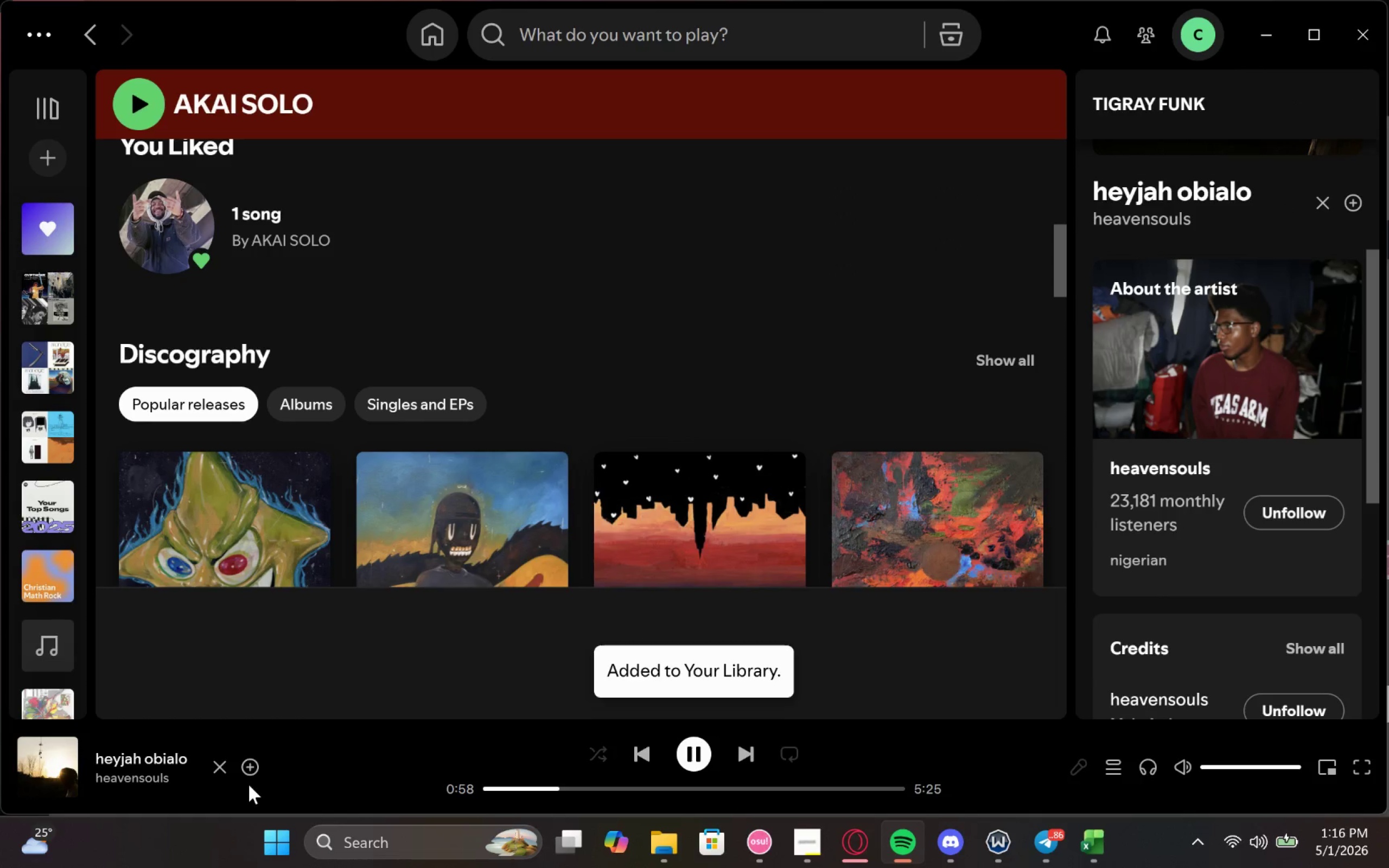 
left_click([248, 767])
 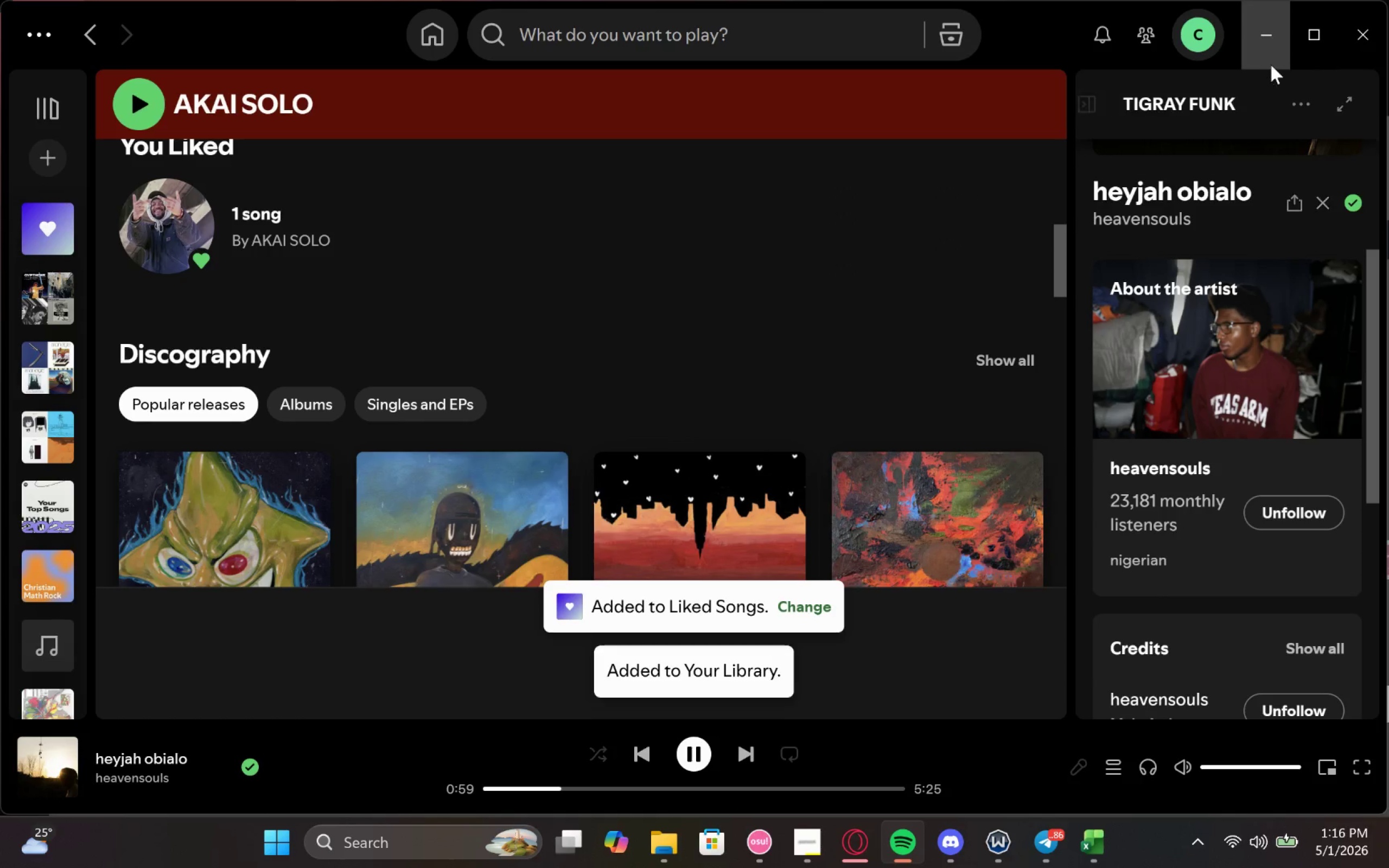 
left_click([1280, 59])
 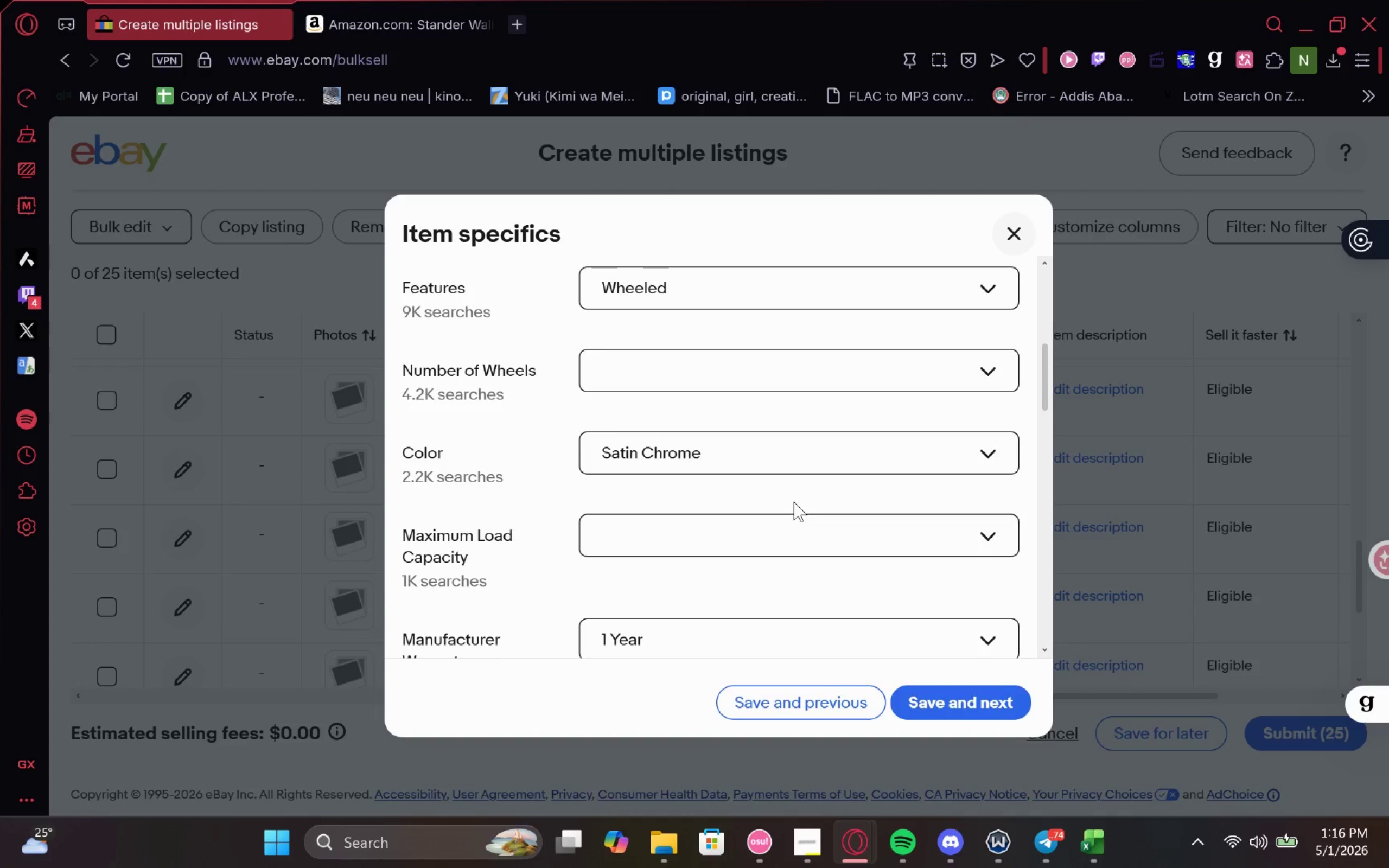 
wait(20.03)
 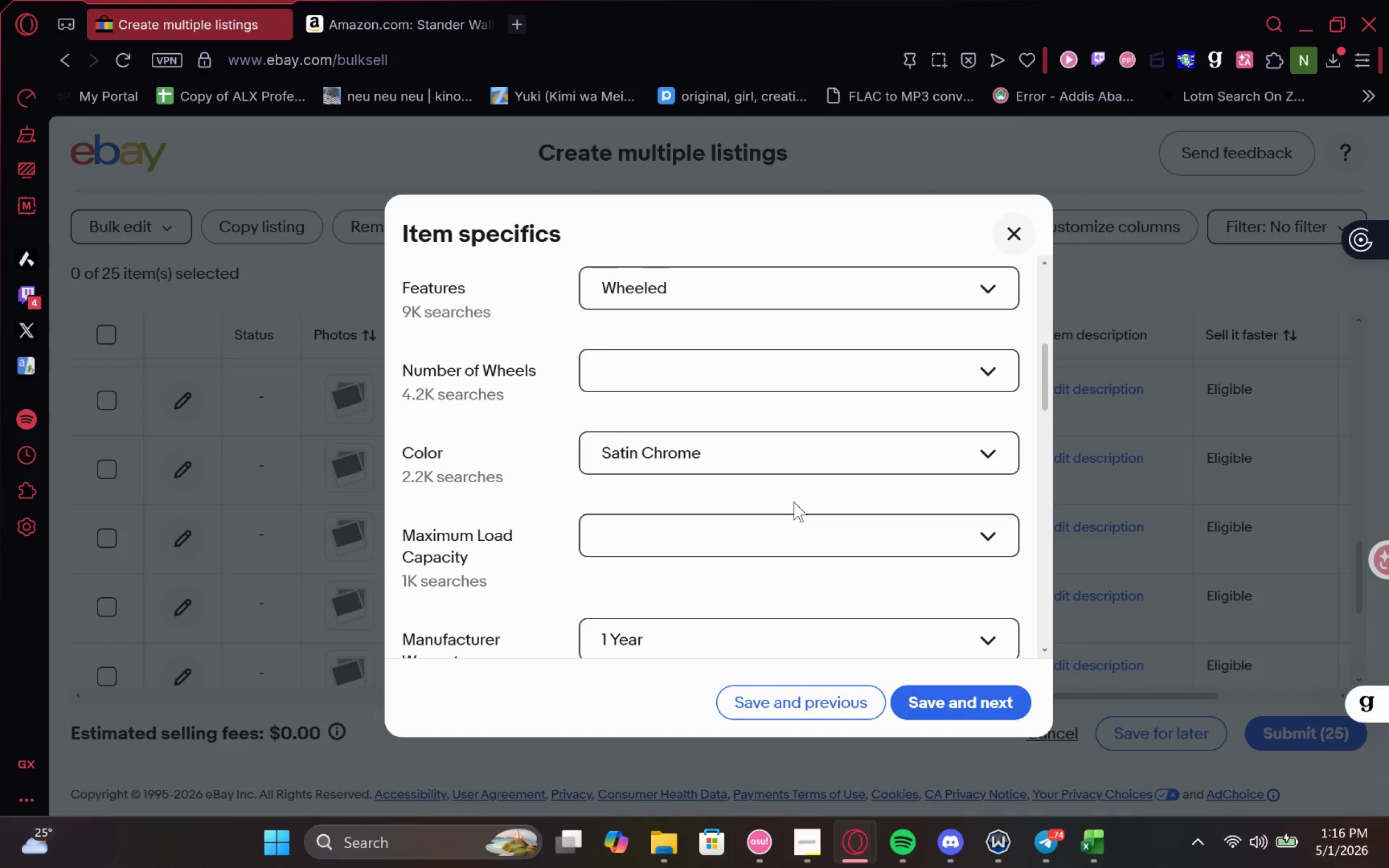 
left_click([800, 390])
 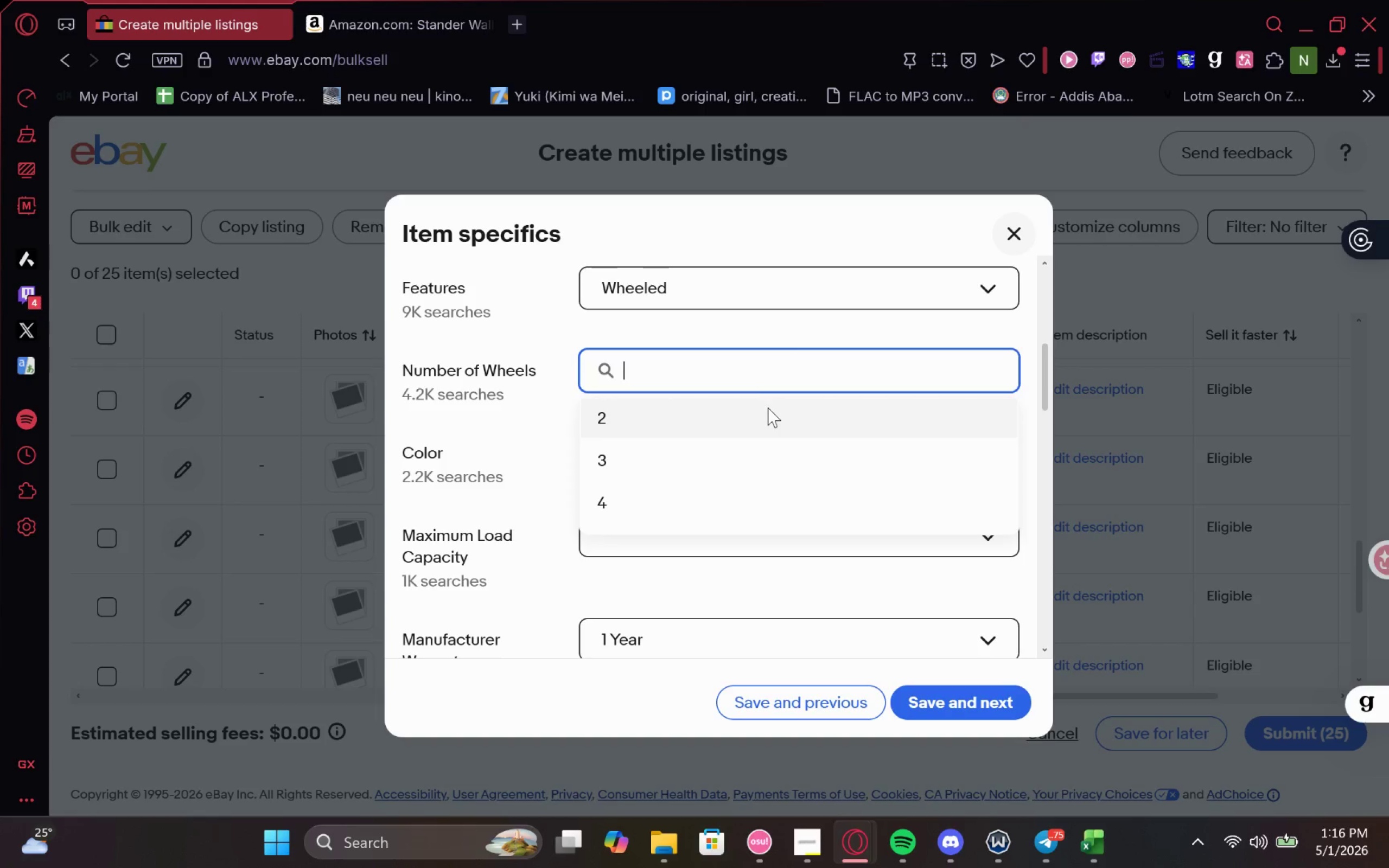 
left_click([762, 414])
 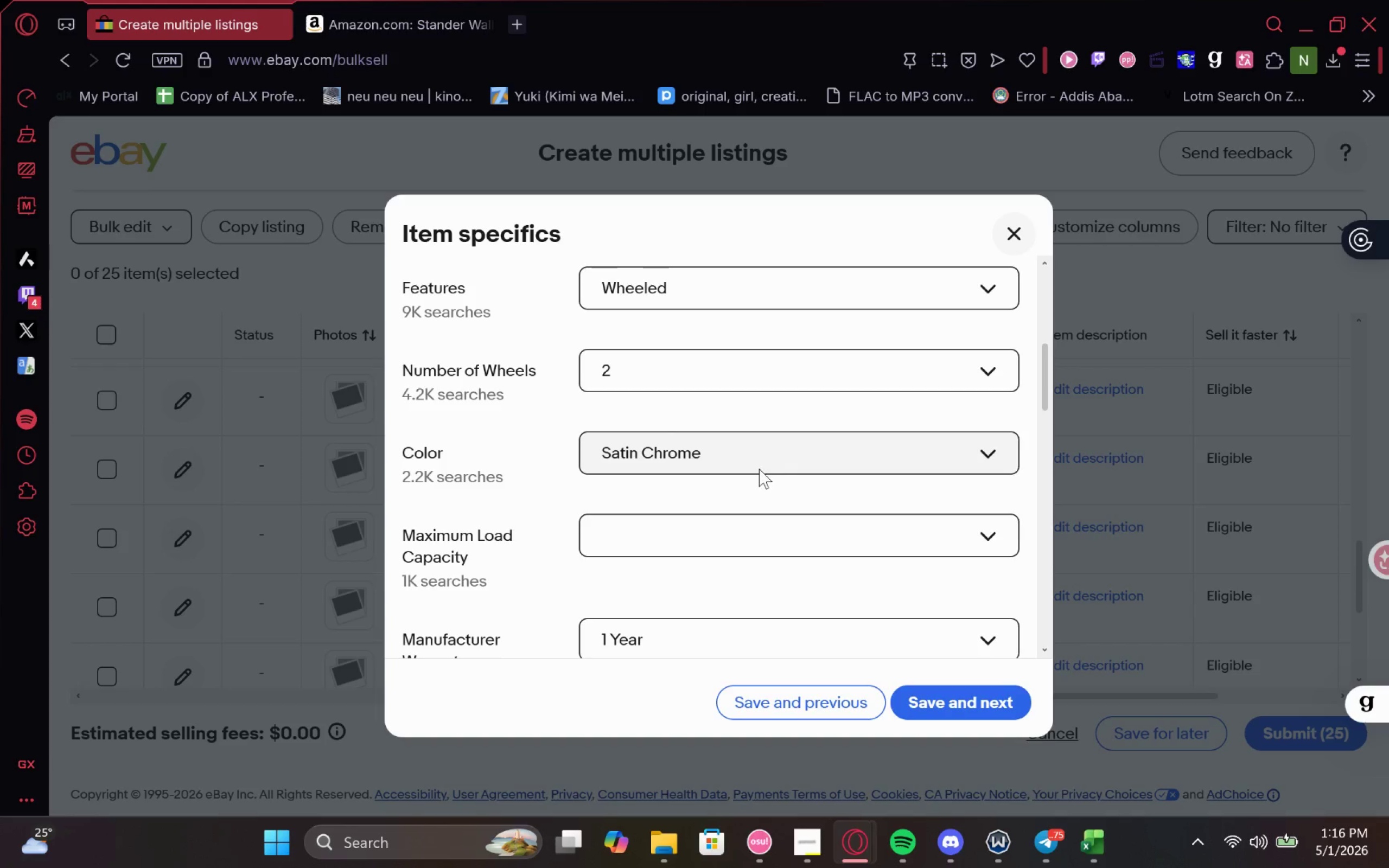 
left_click([758, 469])
 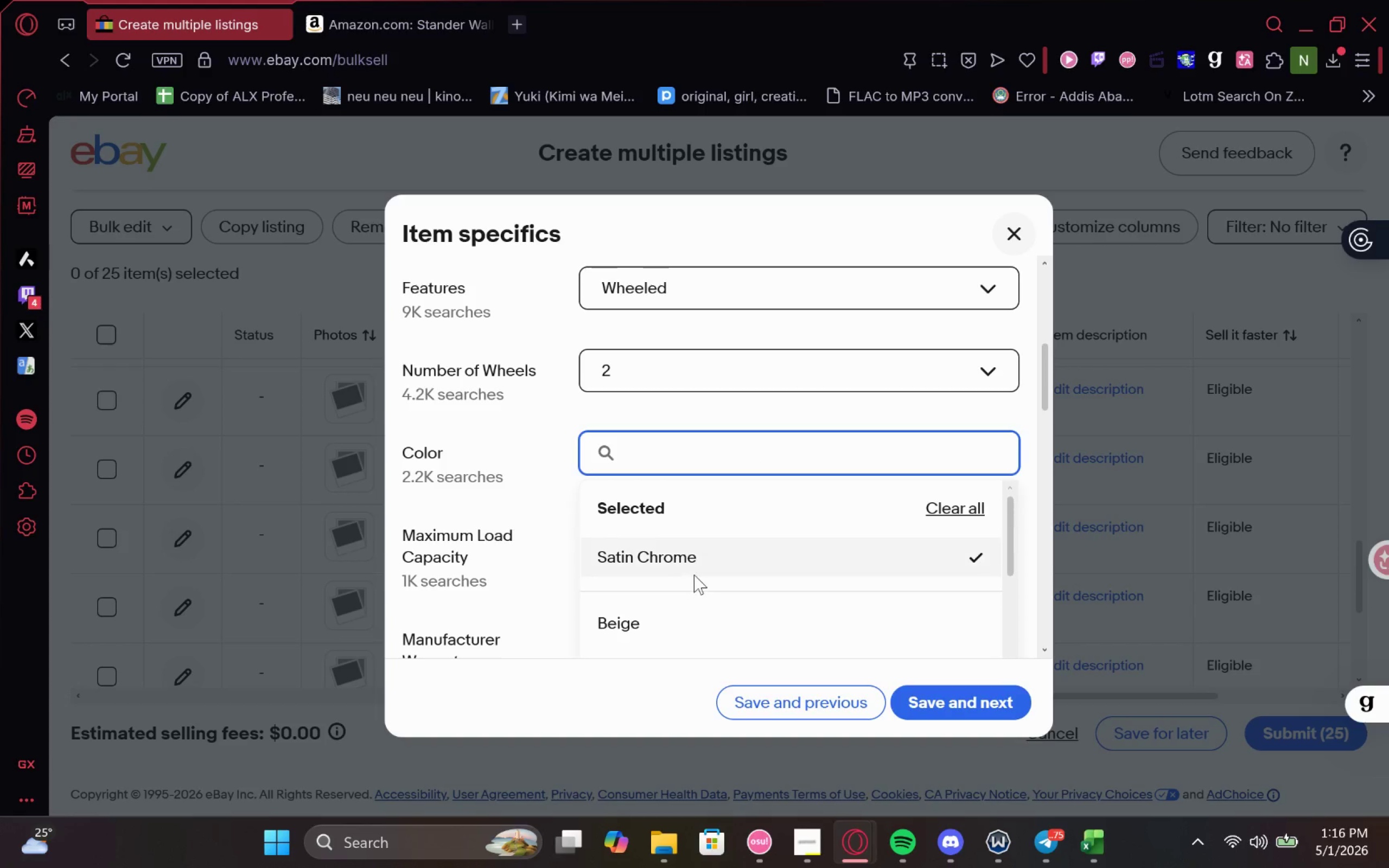 
scroll: coordinate [711, 585], scroll_direction: none, amount: 0.0
 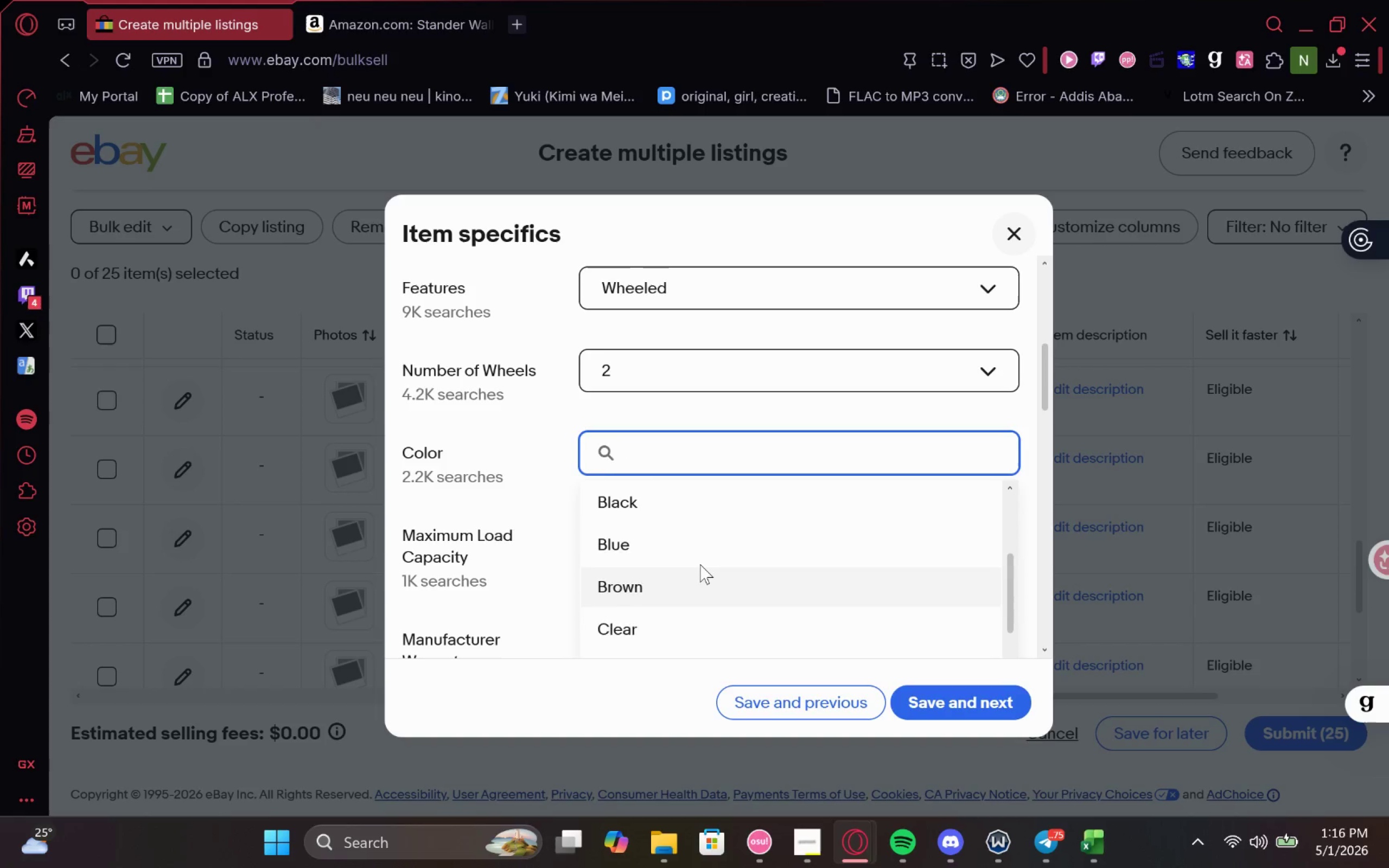 
left_click([703, 542])
 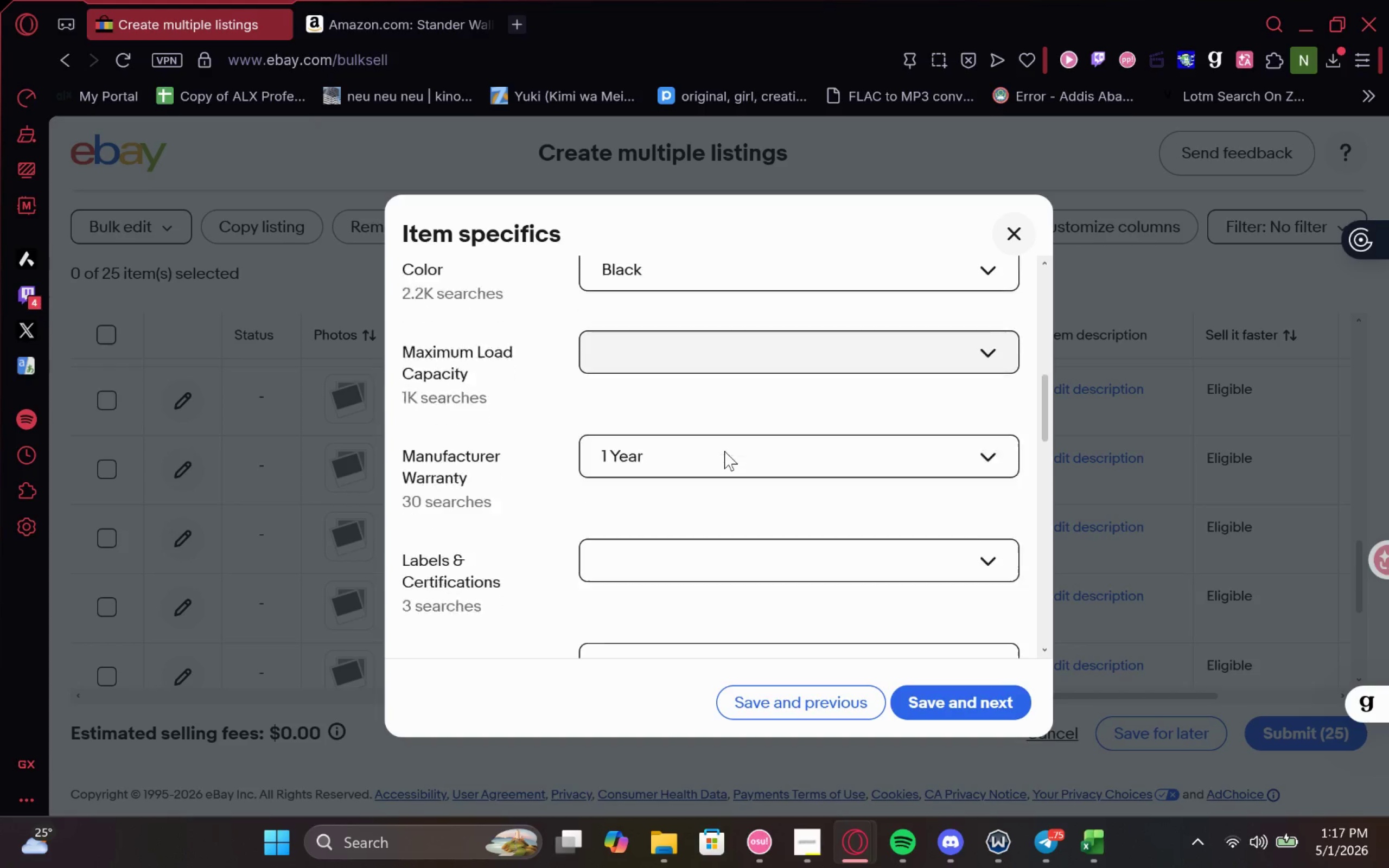 
left_click([719, 451])
 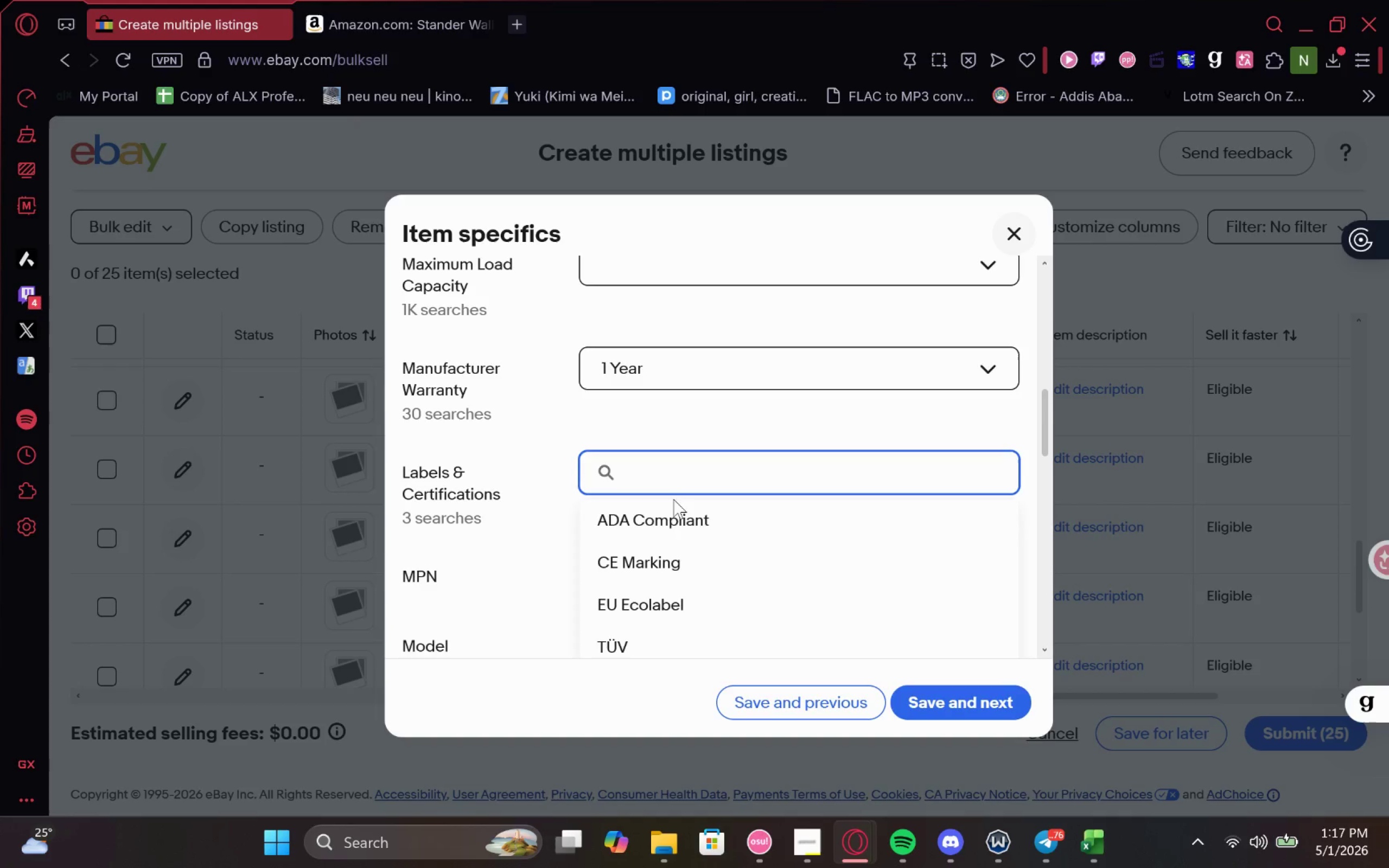 
left_click([671, 515])
 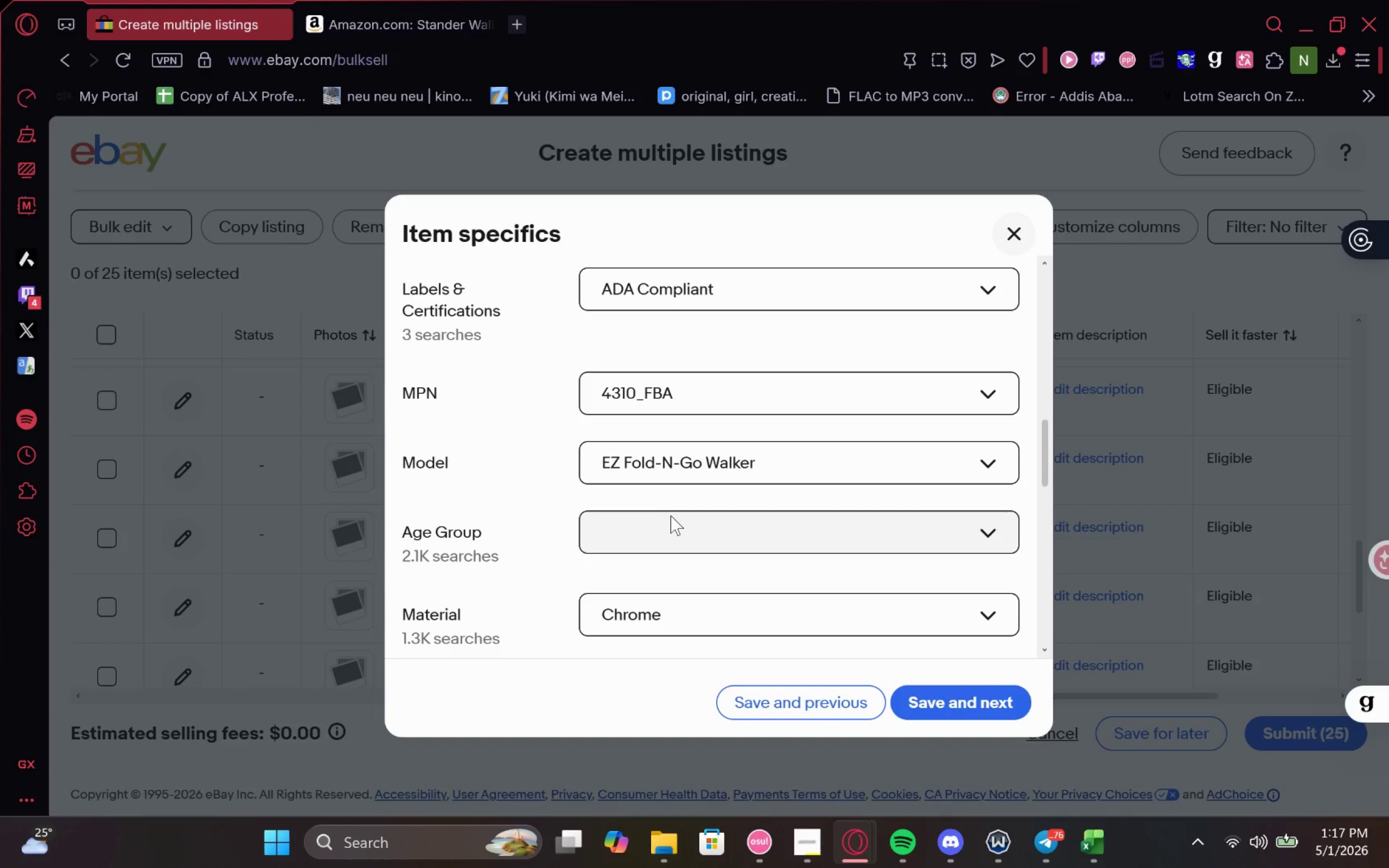 
left_click([671, 515])
 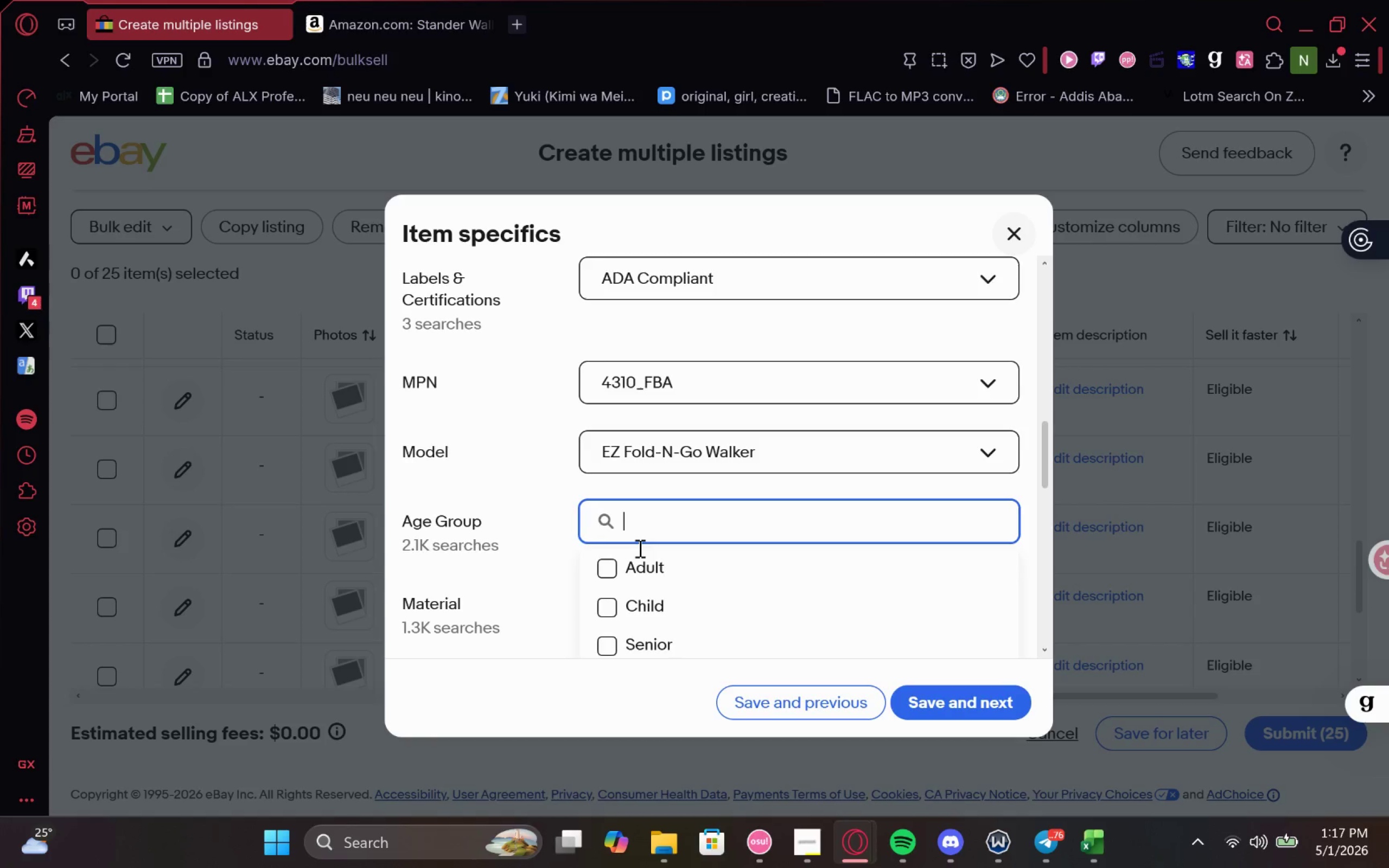 
left_click([632, 556])
 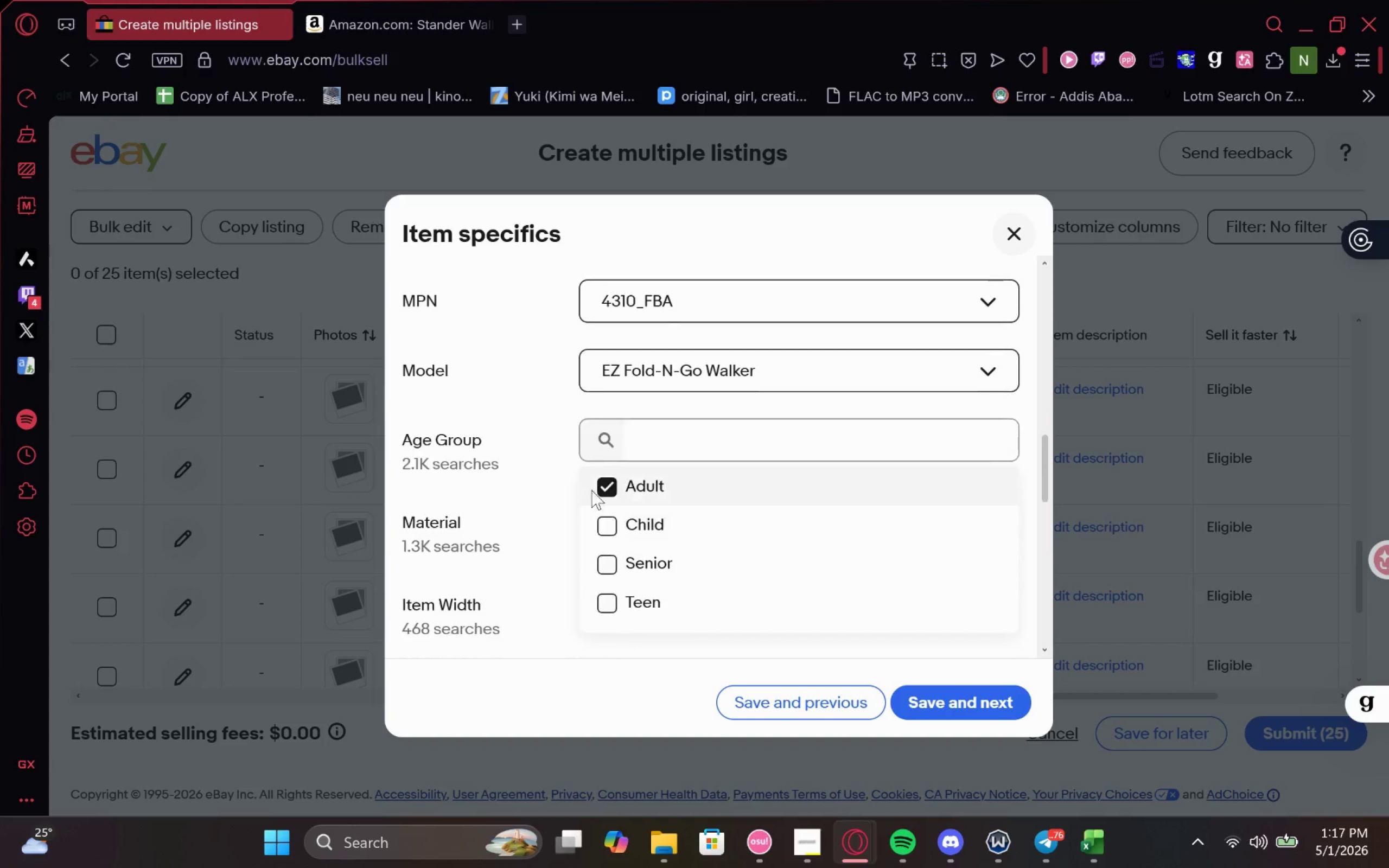 
left_click([533, 416])
 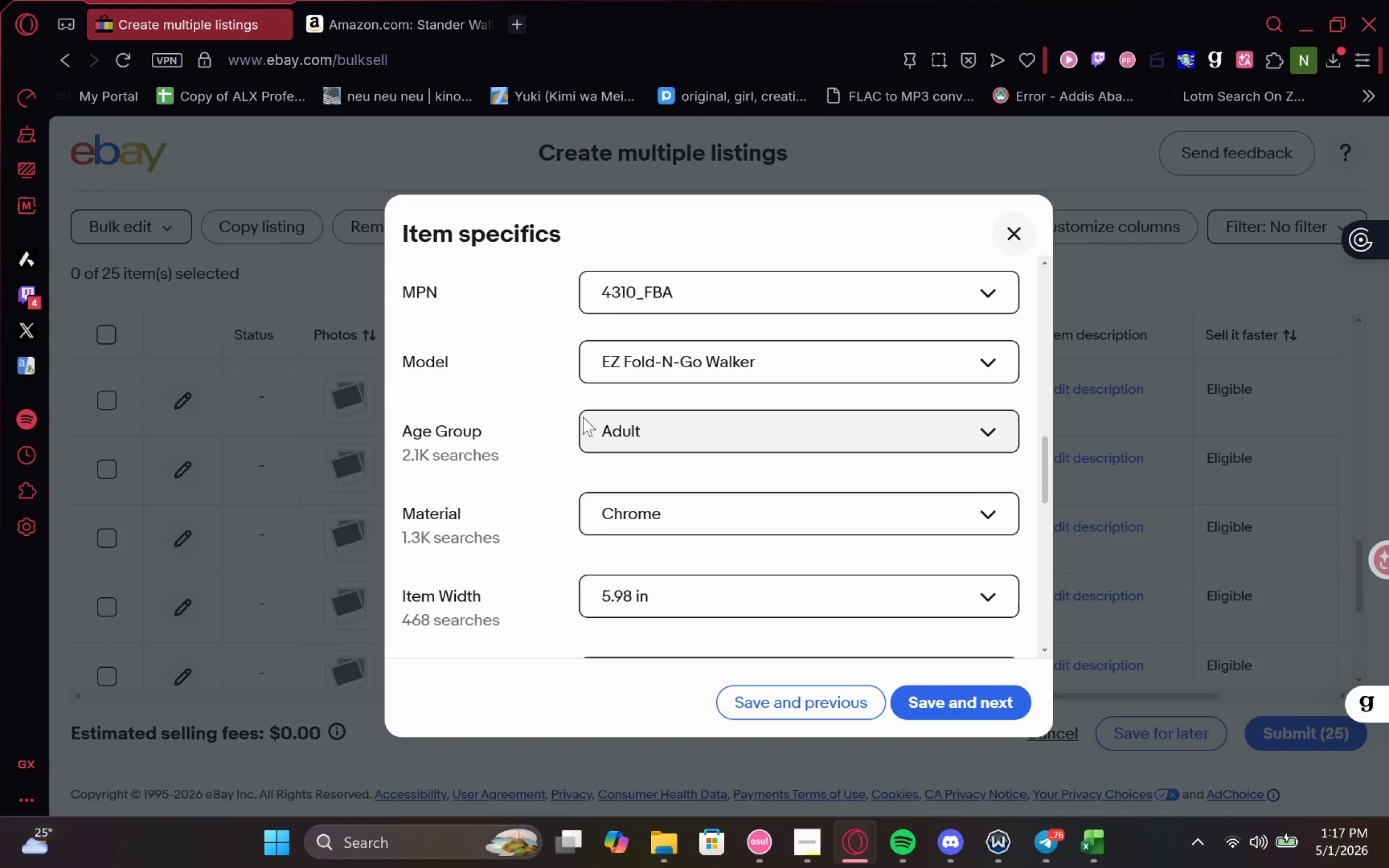 
left_click([605, 416])
 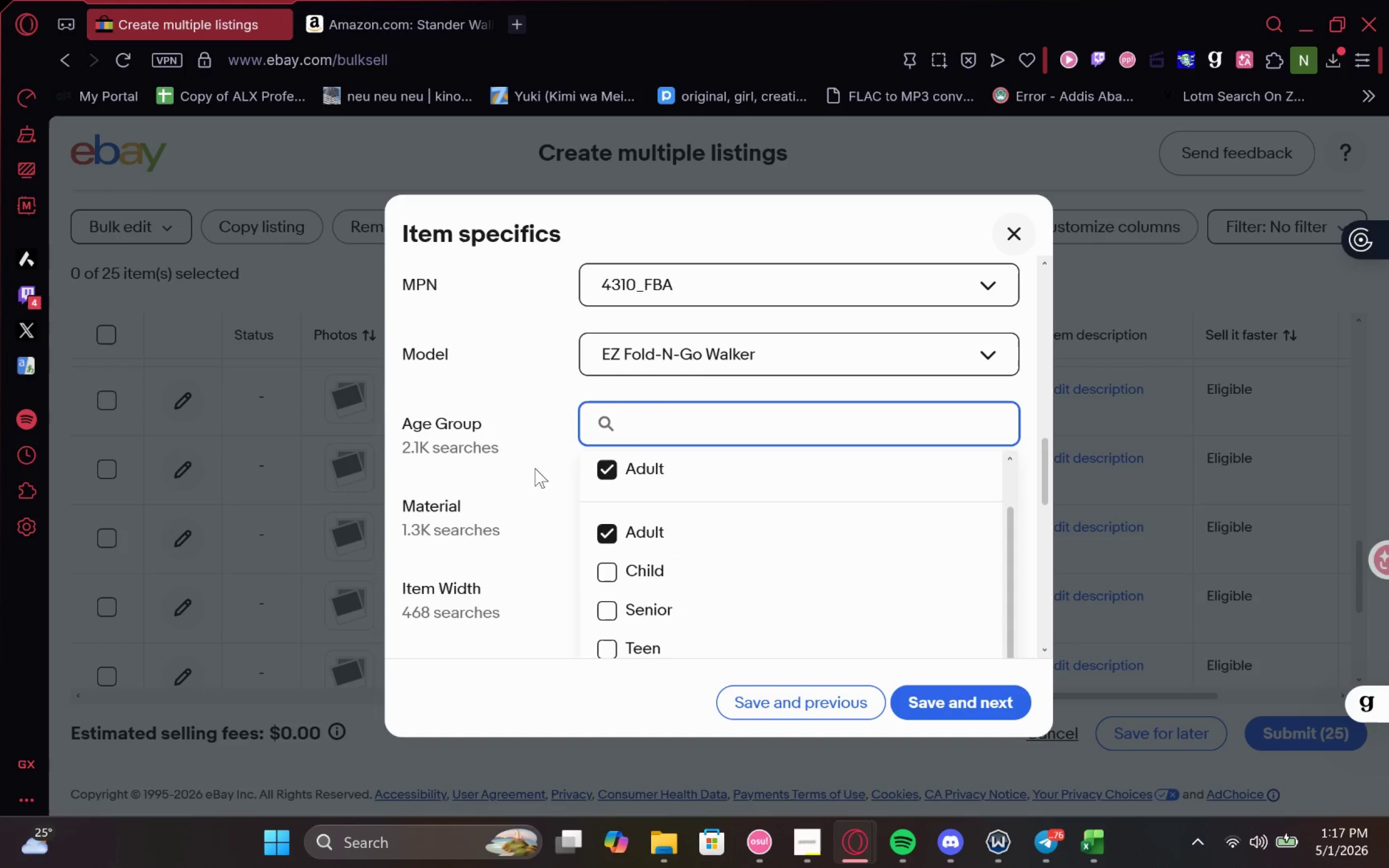 
left_click([621, 606])
 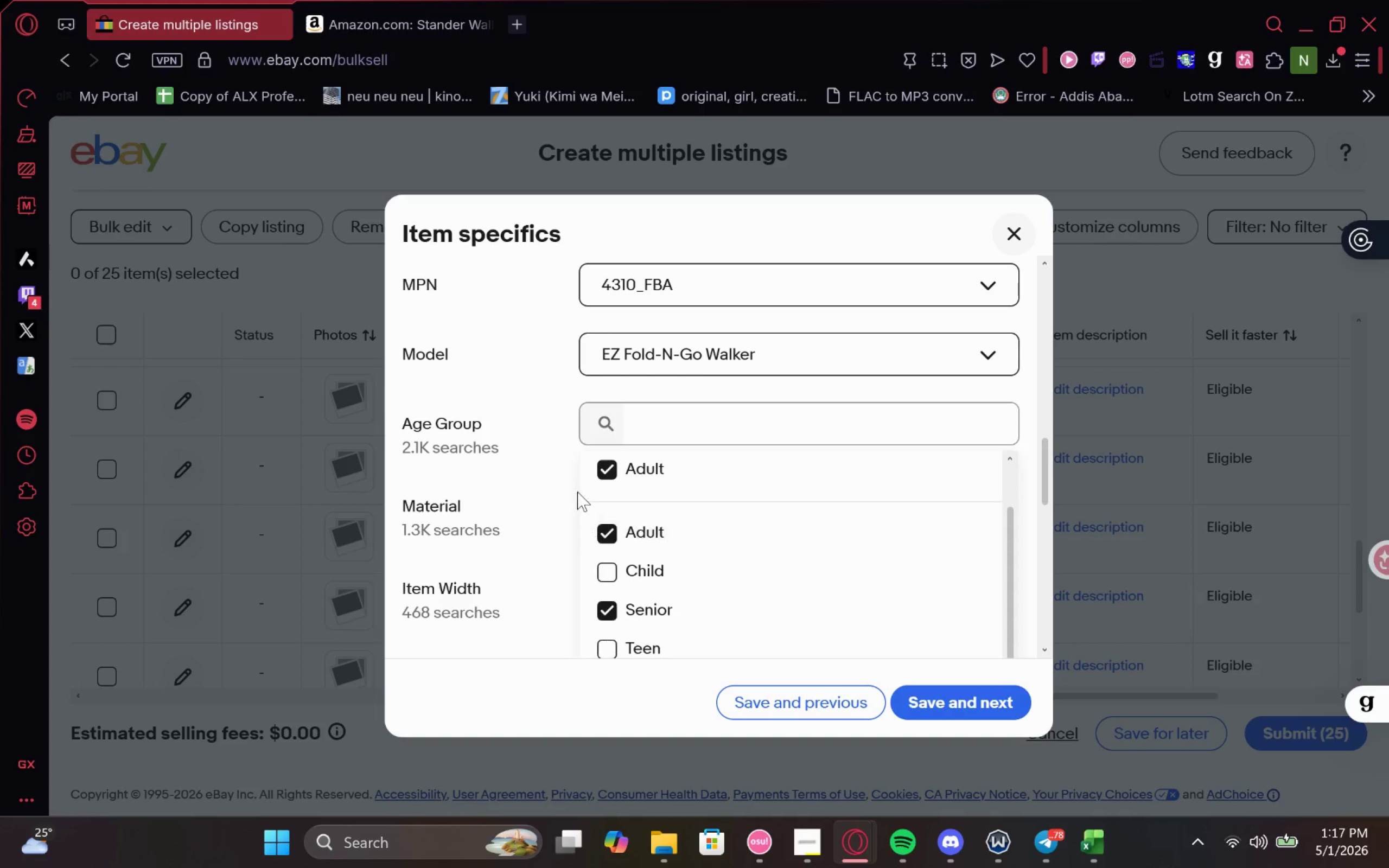 
left_click([559, 460])
 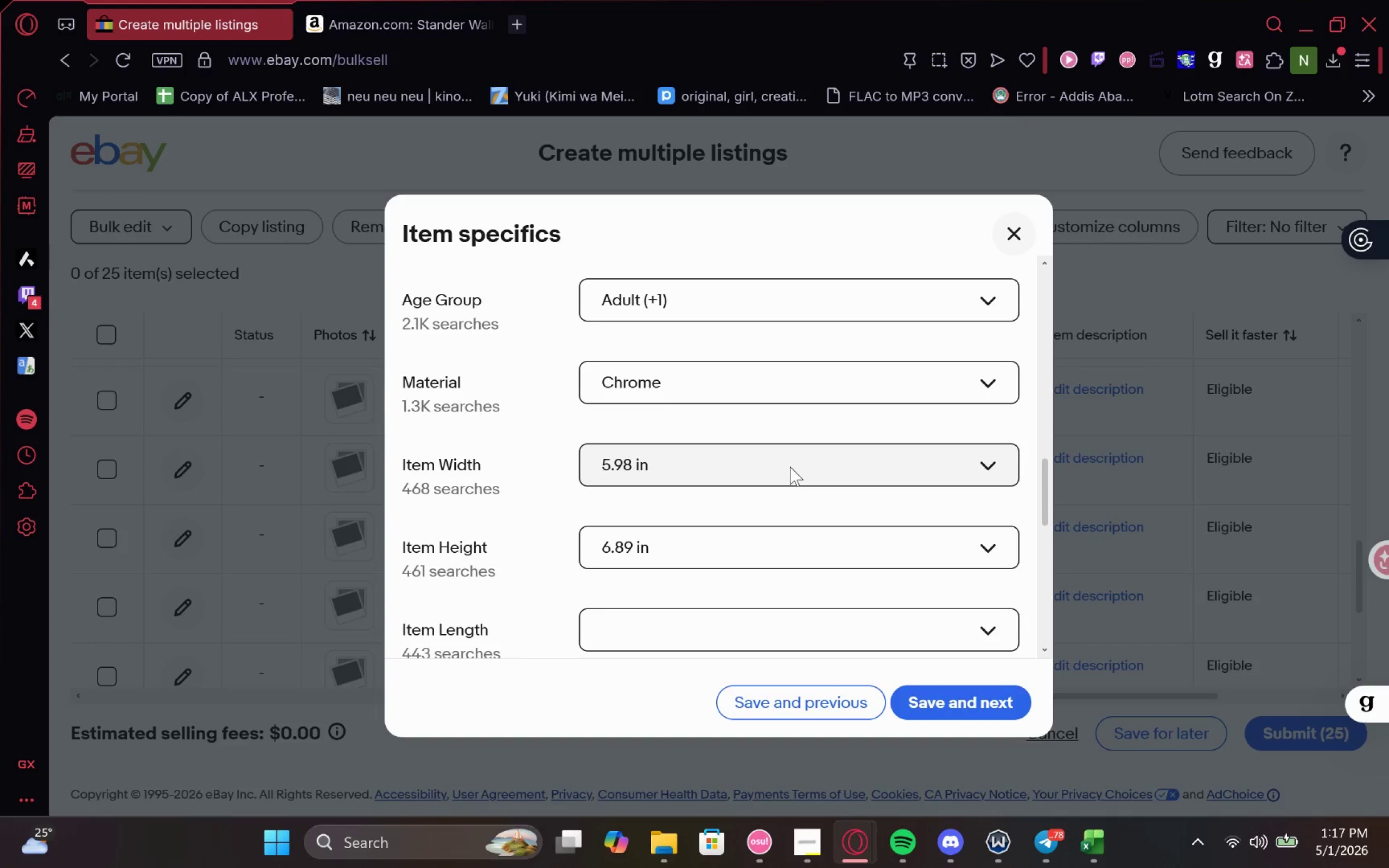 
left_click([400, 3])
 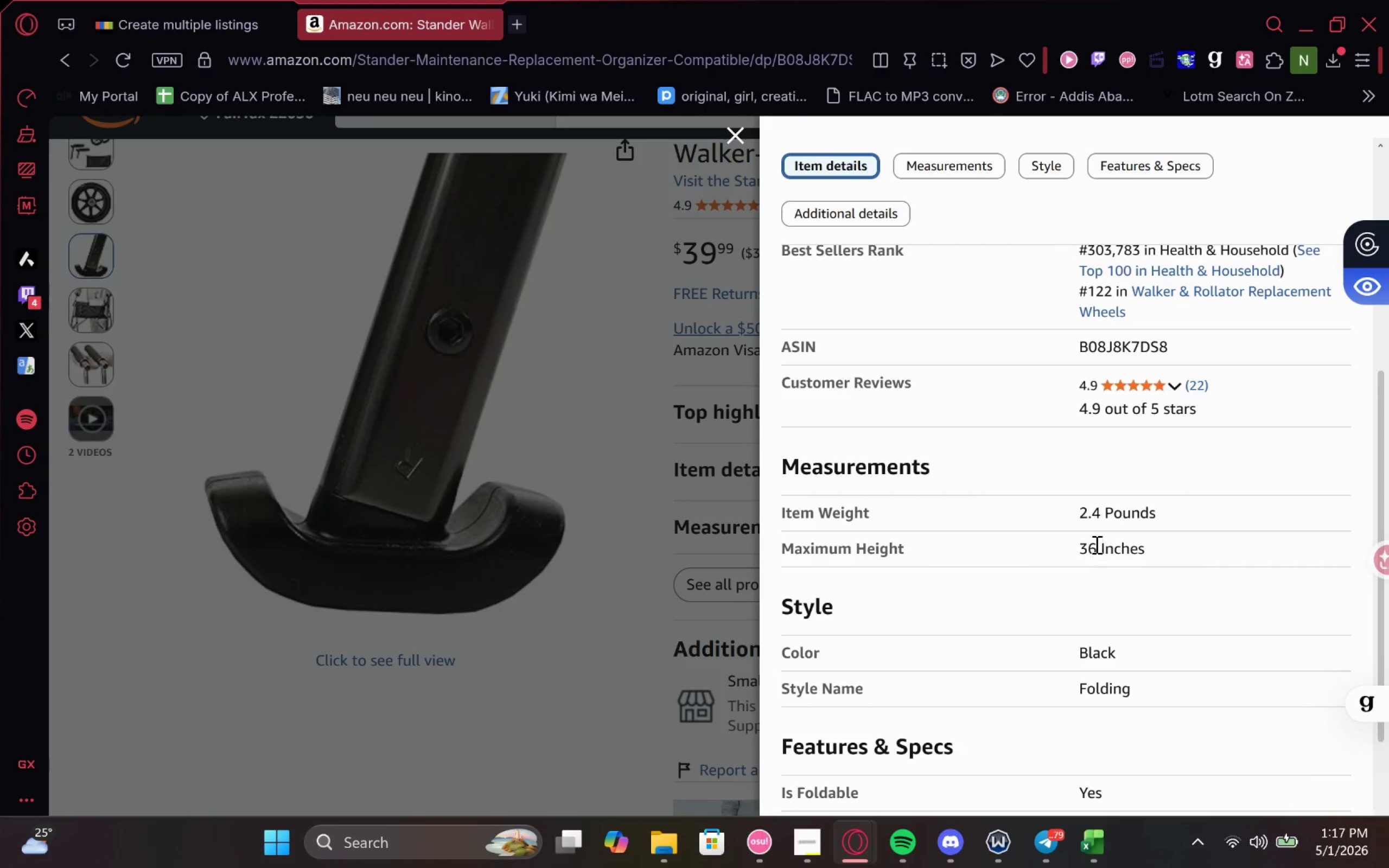 
double_click([1084, 549])
 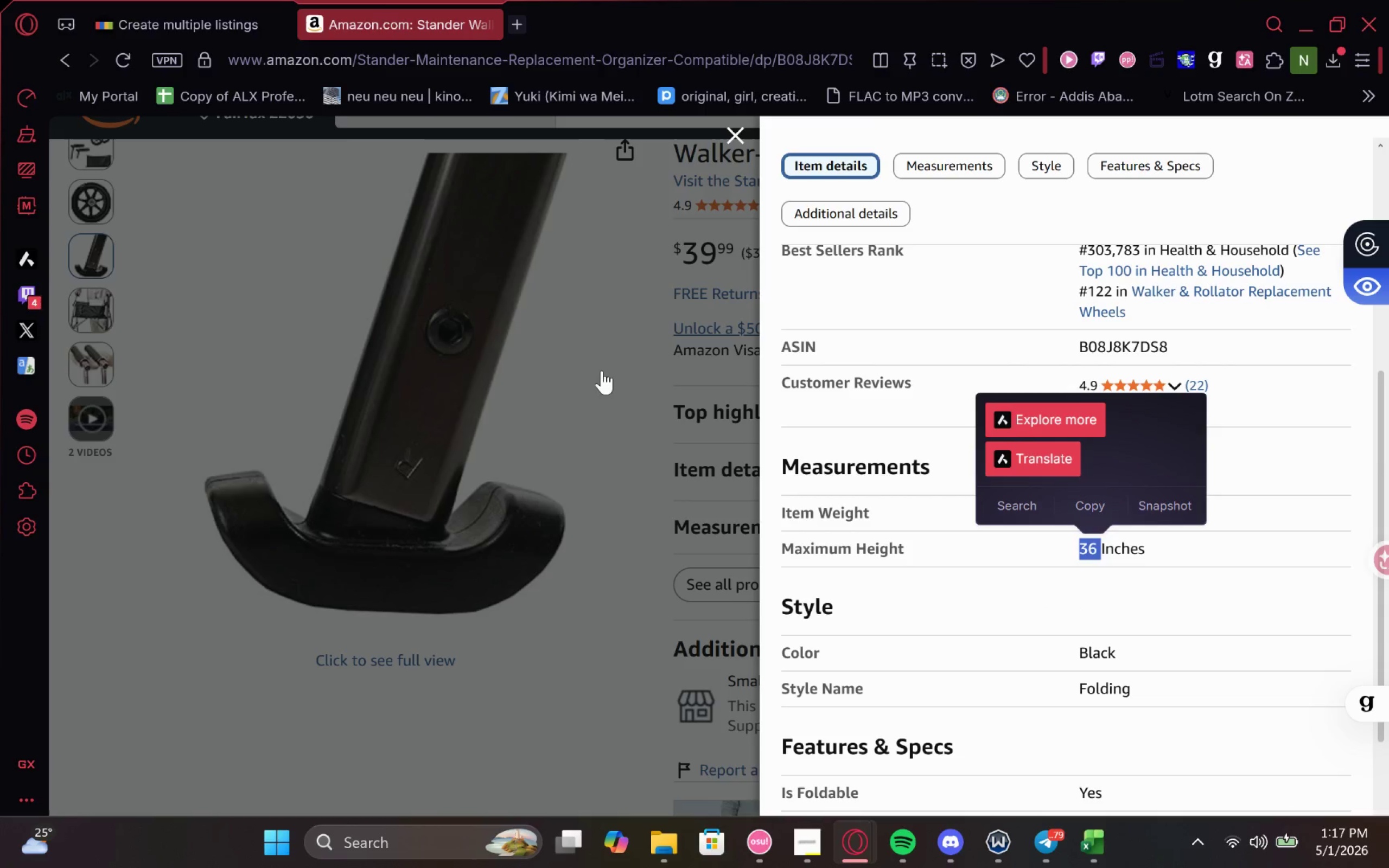 
key(Control+C)
 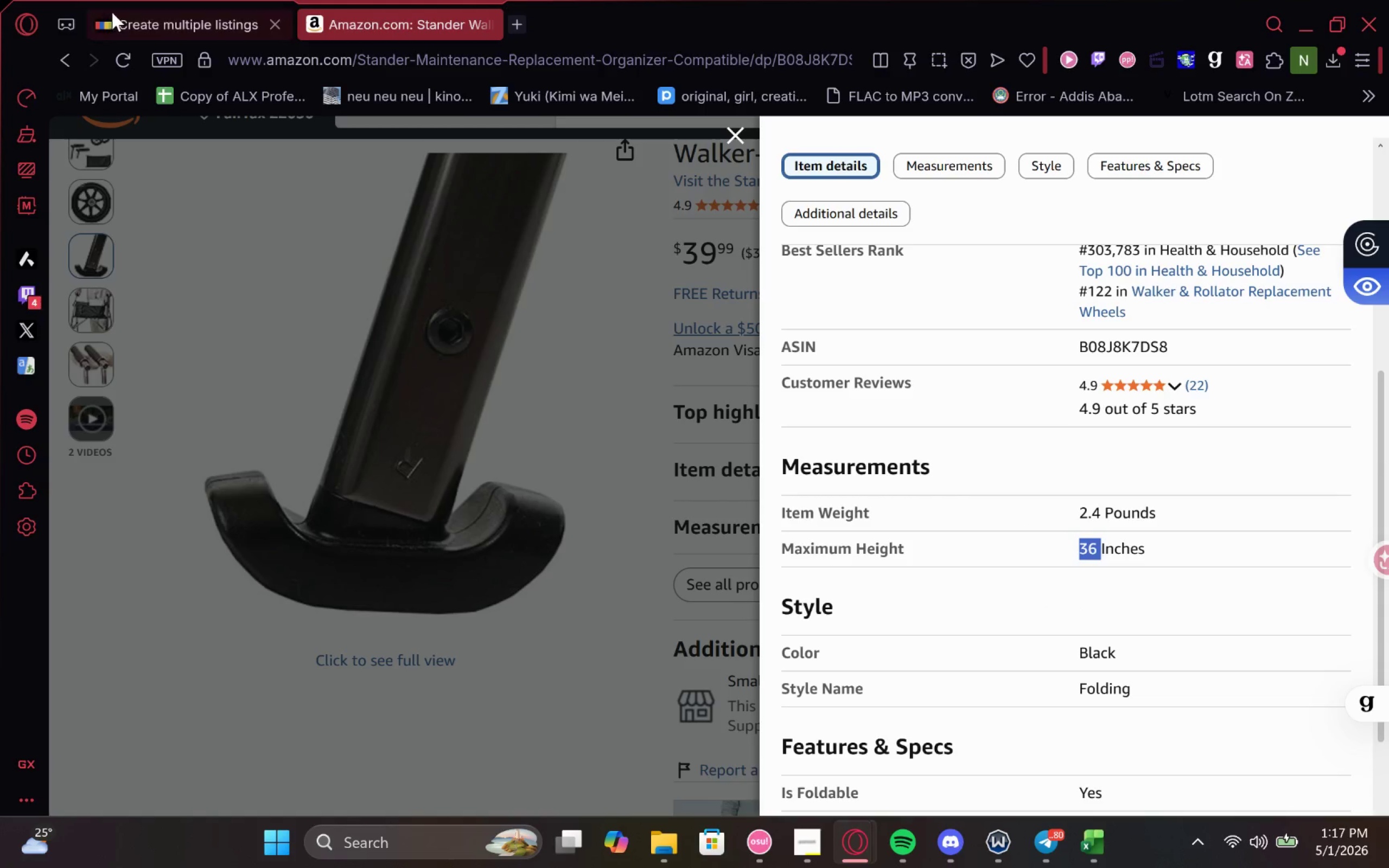 
left_click([128, 7])
 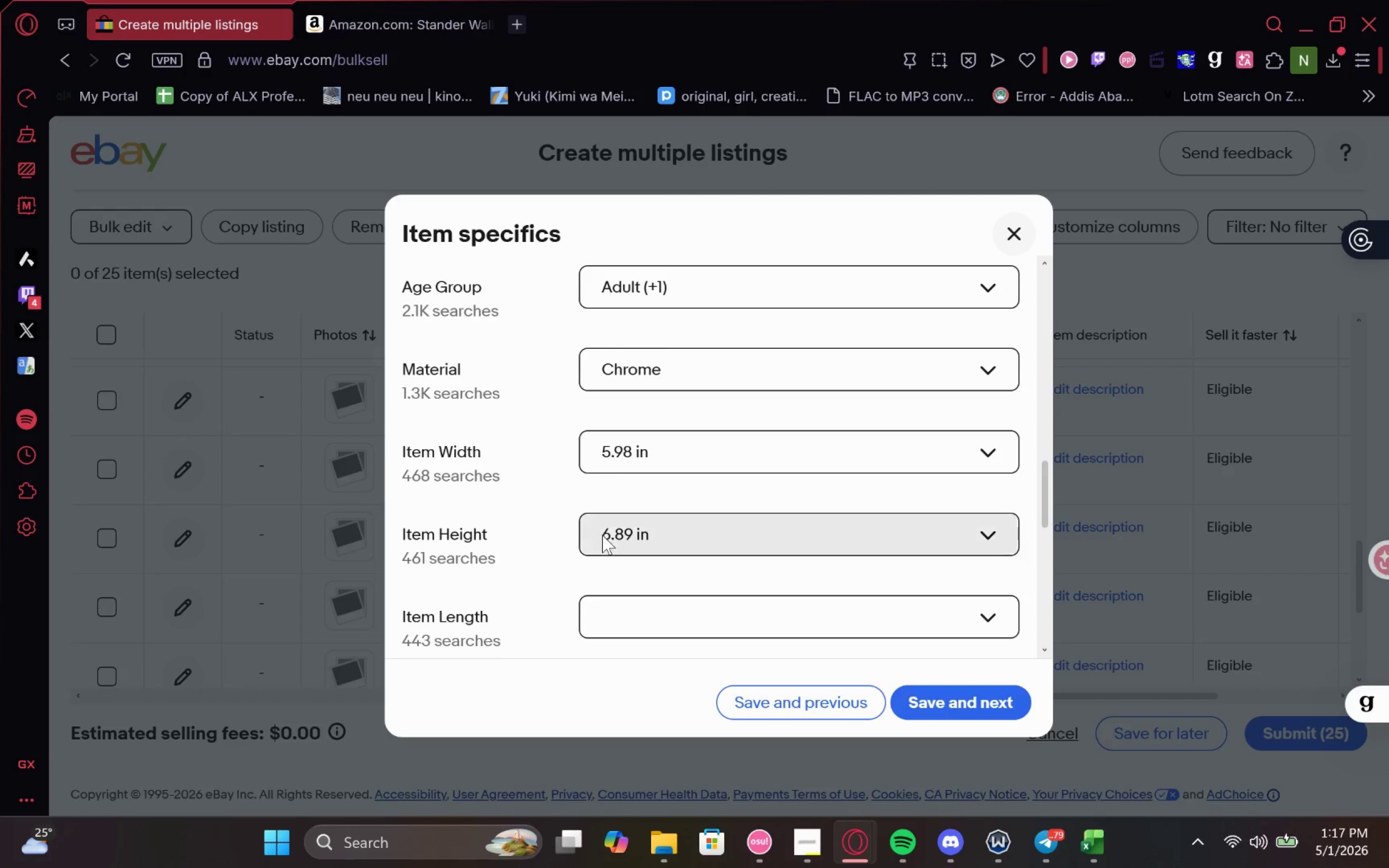 
key(Control+V)
 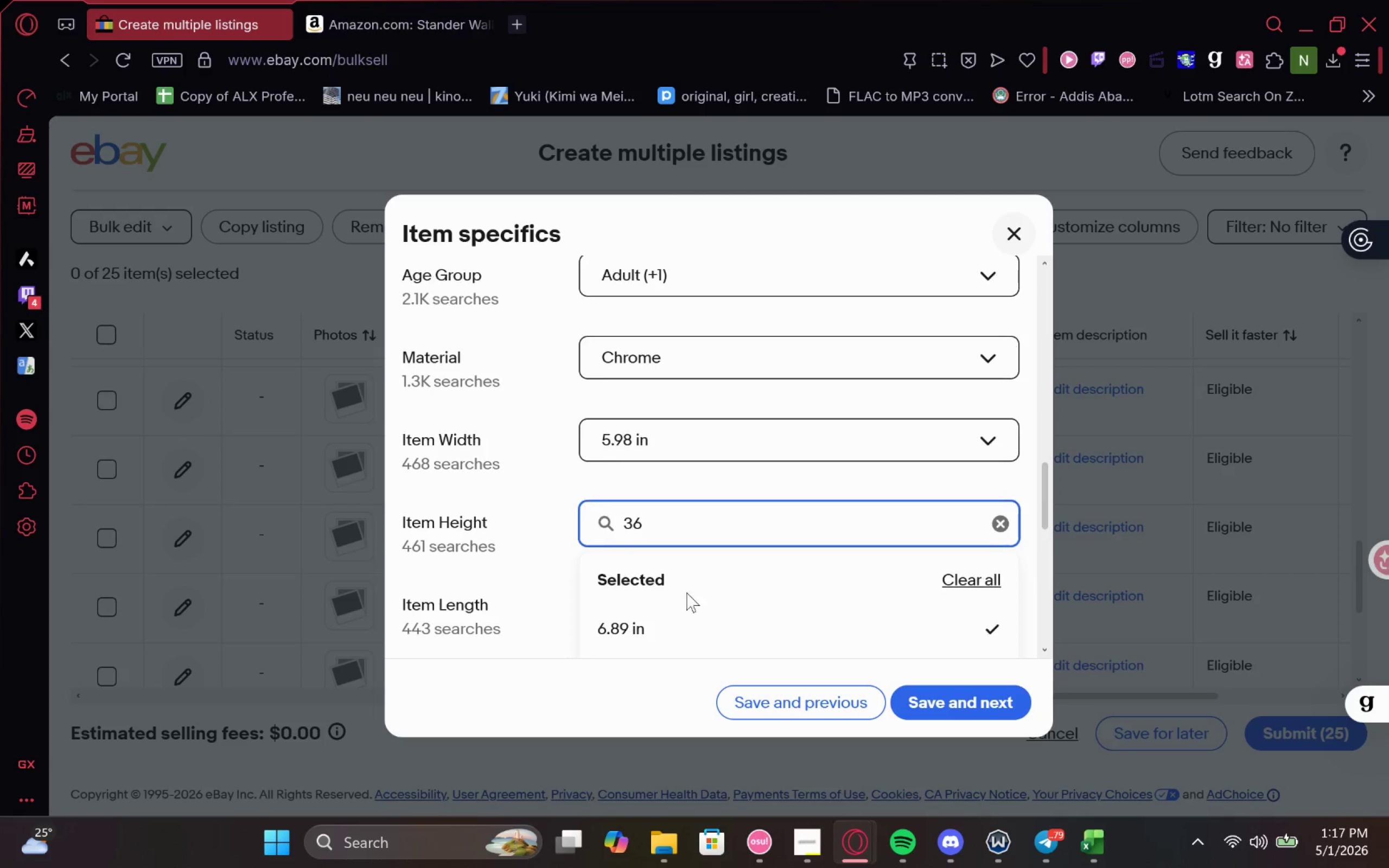 
left_click([665, 619])
 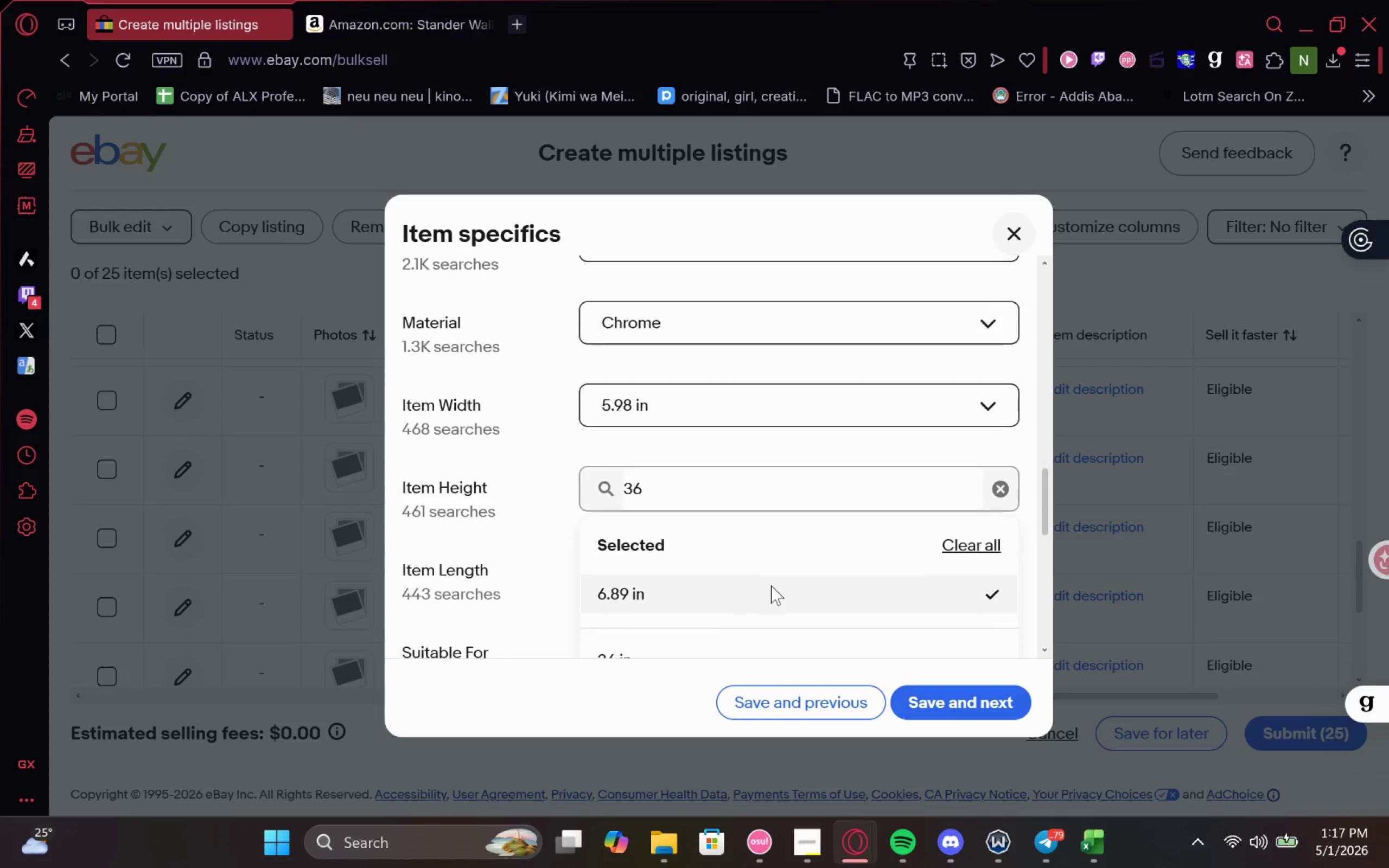 
left_click([632, 613])
 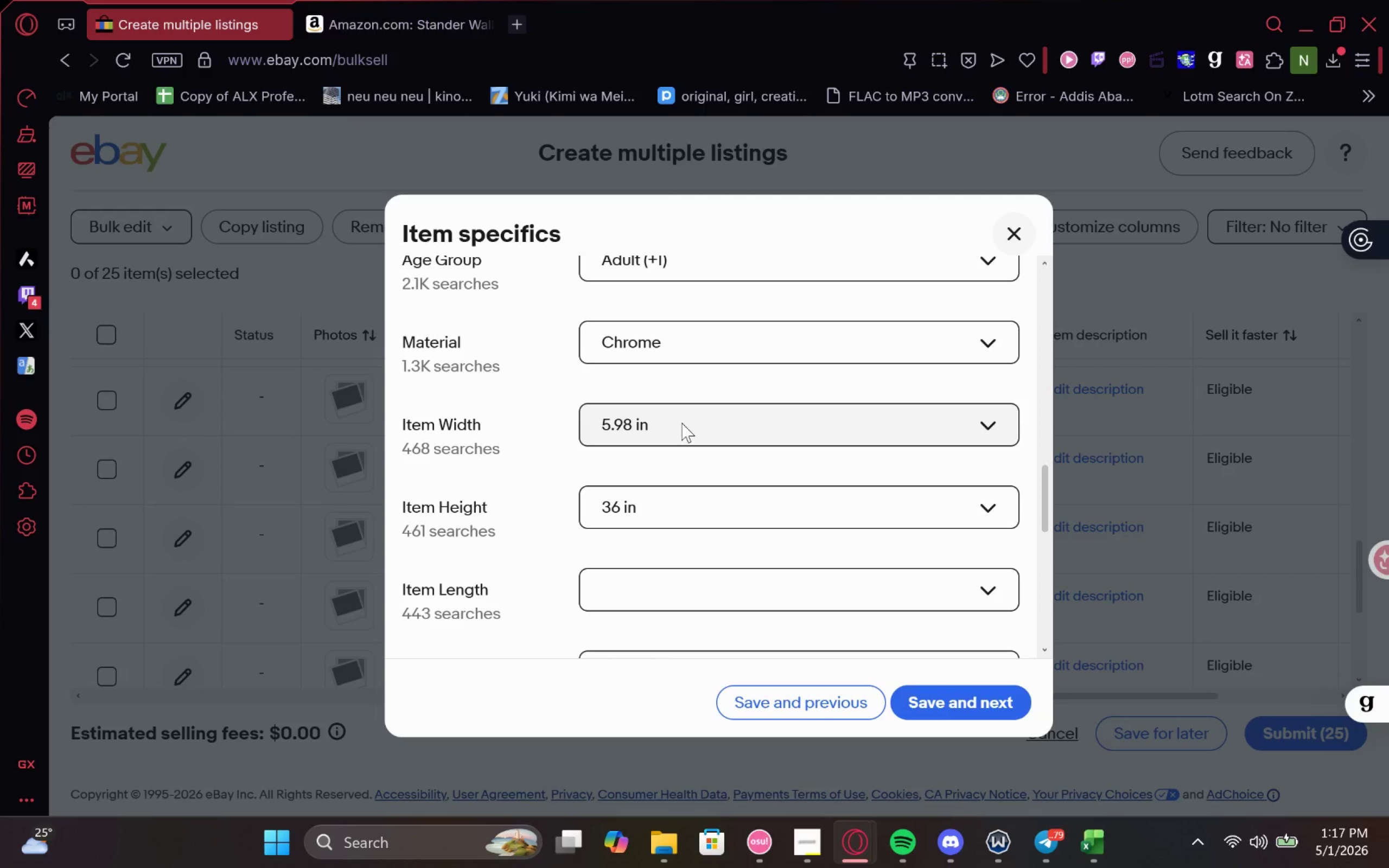 
left_click([681, 423])
 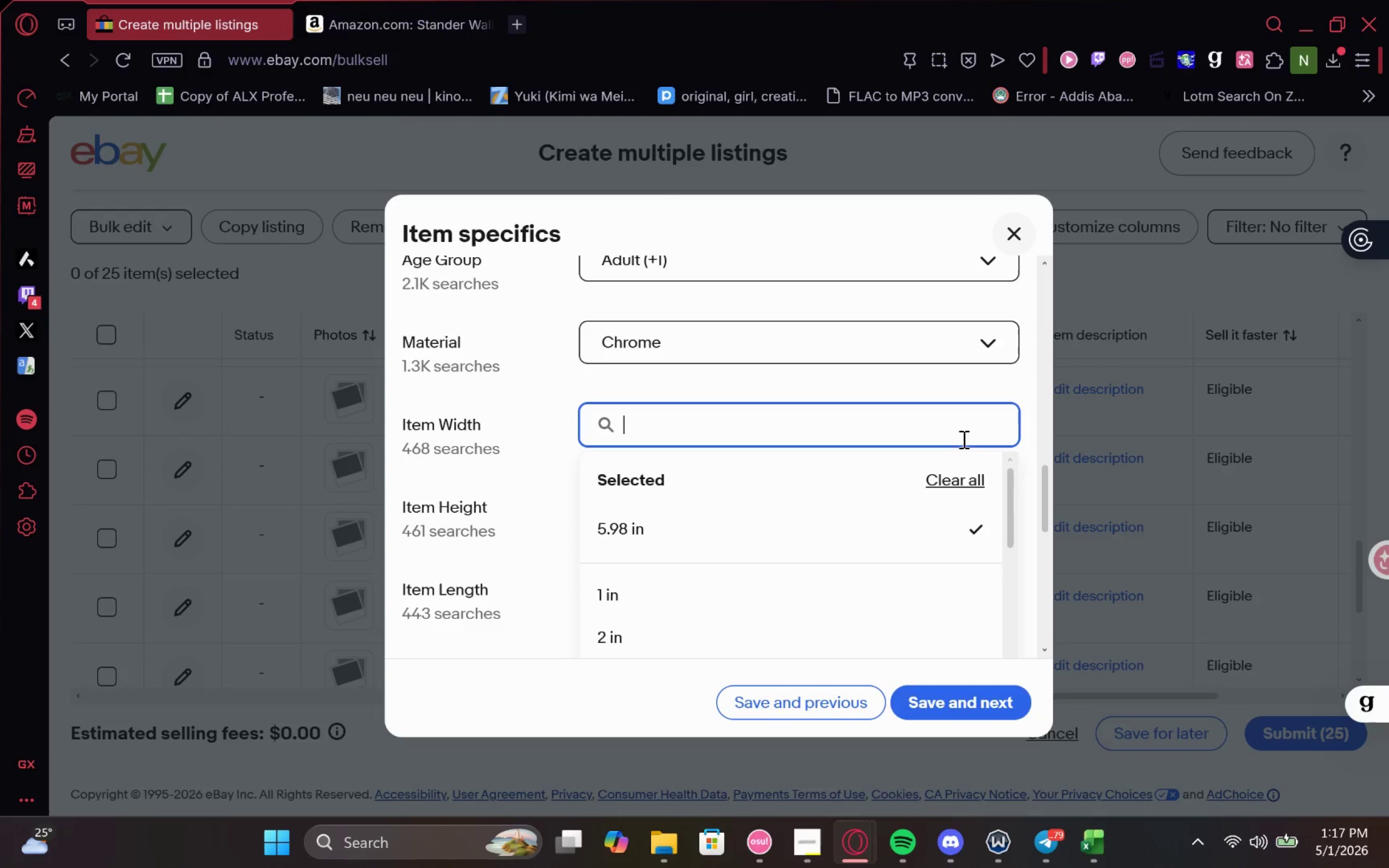 
left_click([971, 481])
 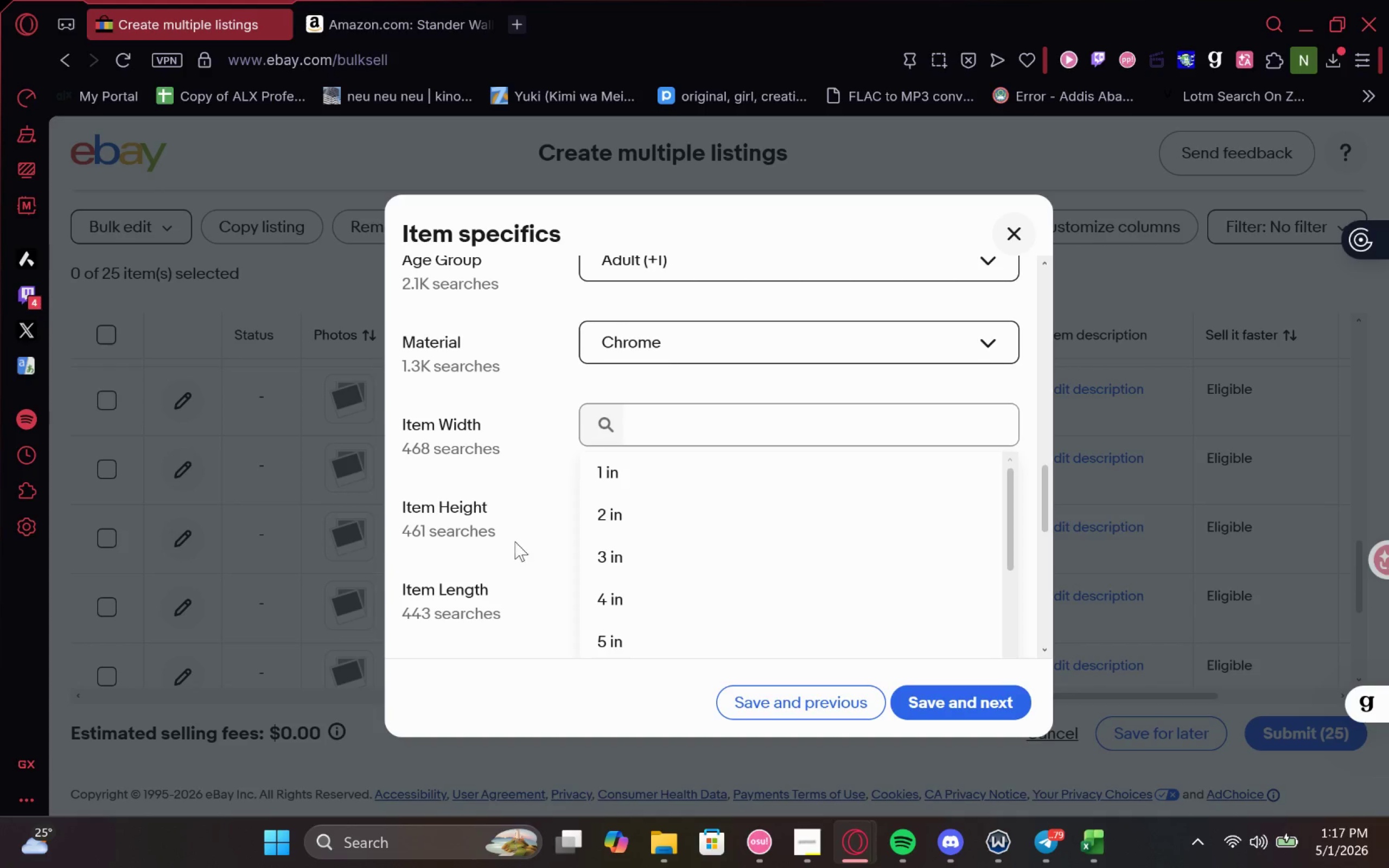 
left_click([534, 490])
 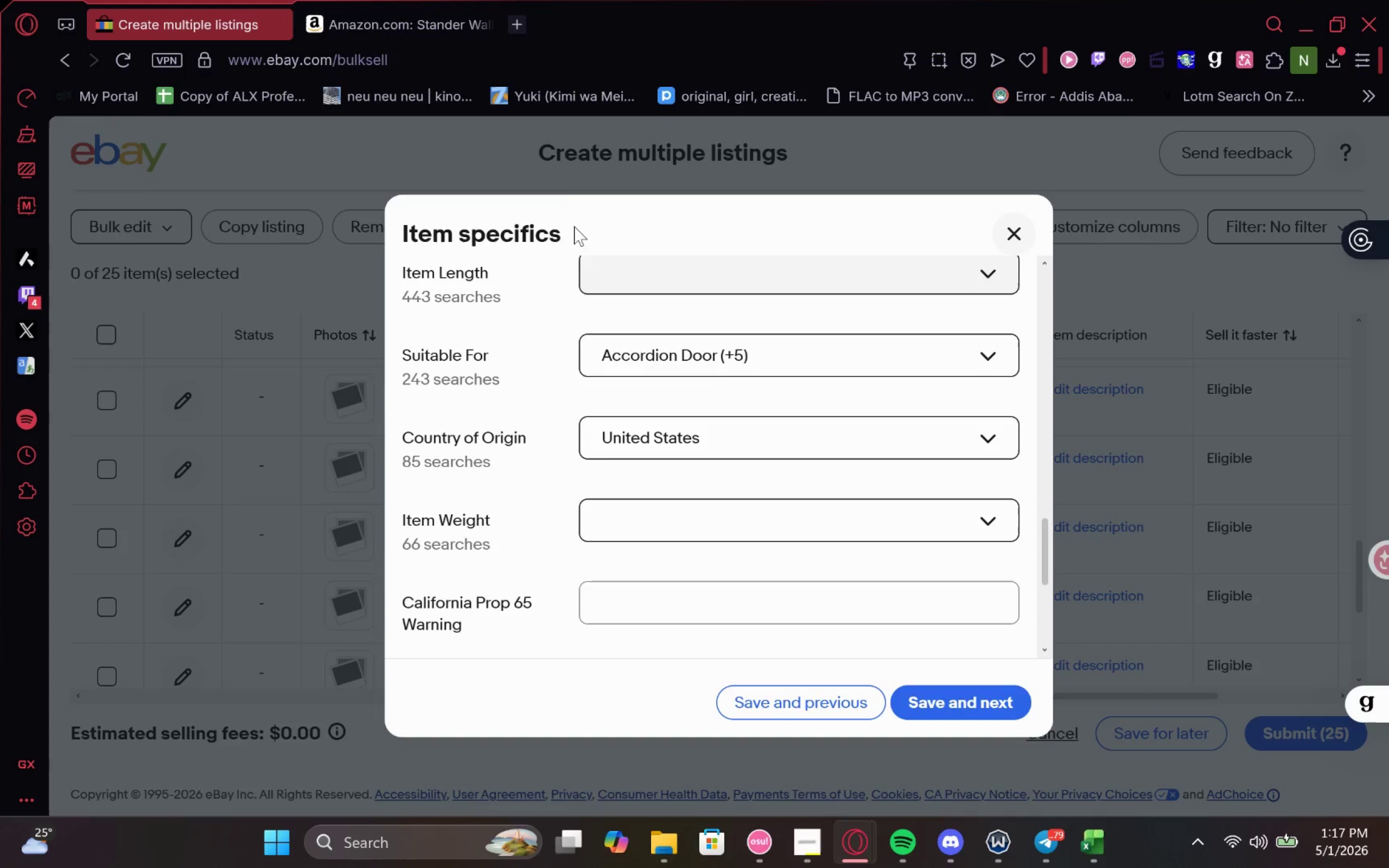 
mouse_move([402, 31])
 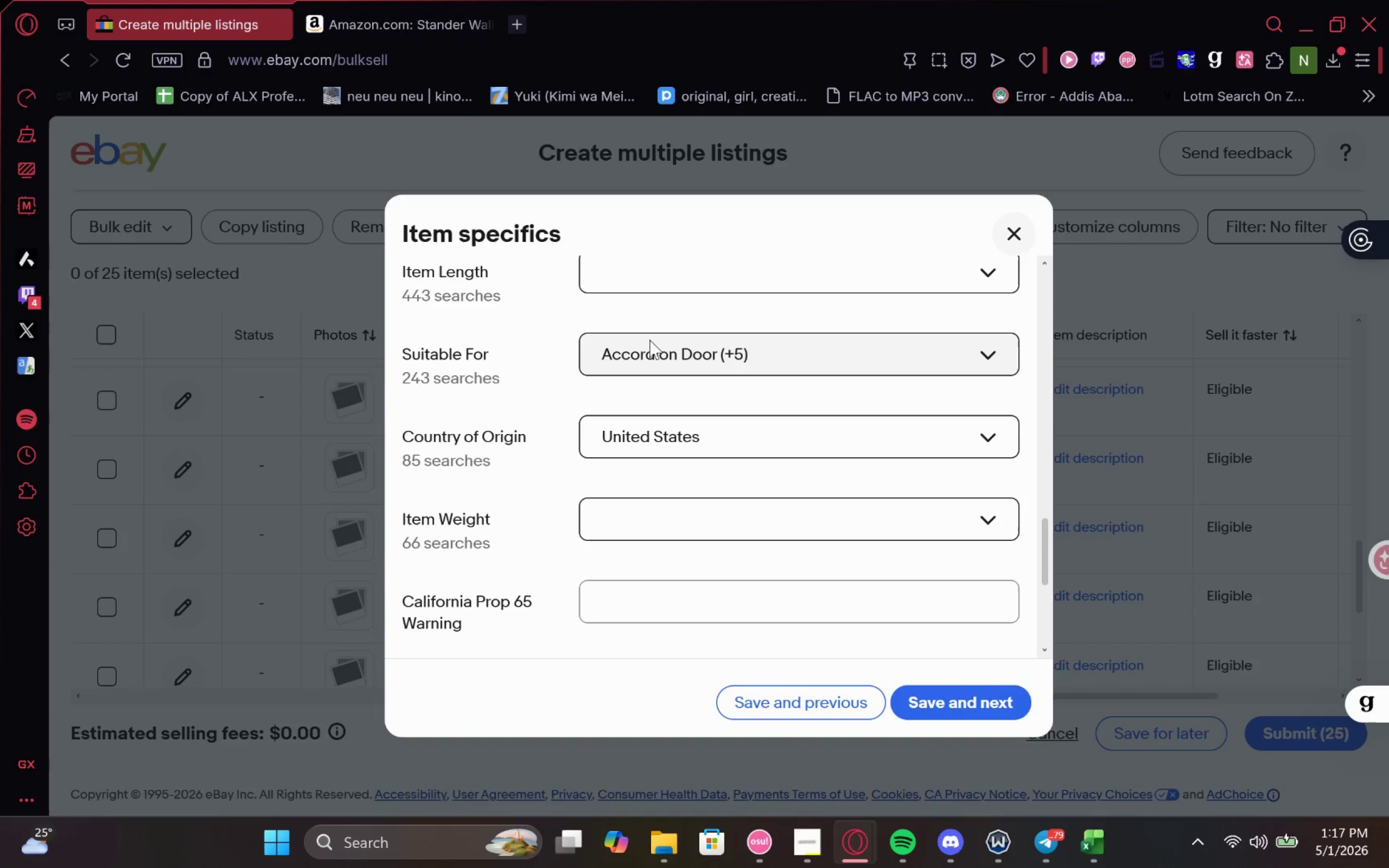 
left_click([665, 340])
 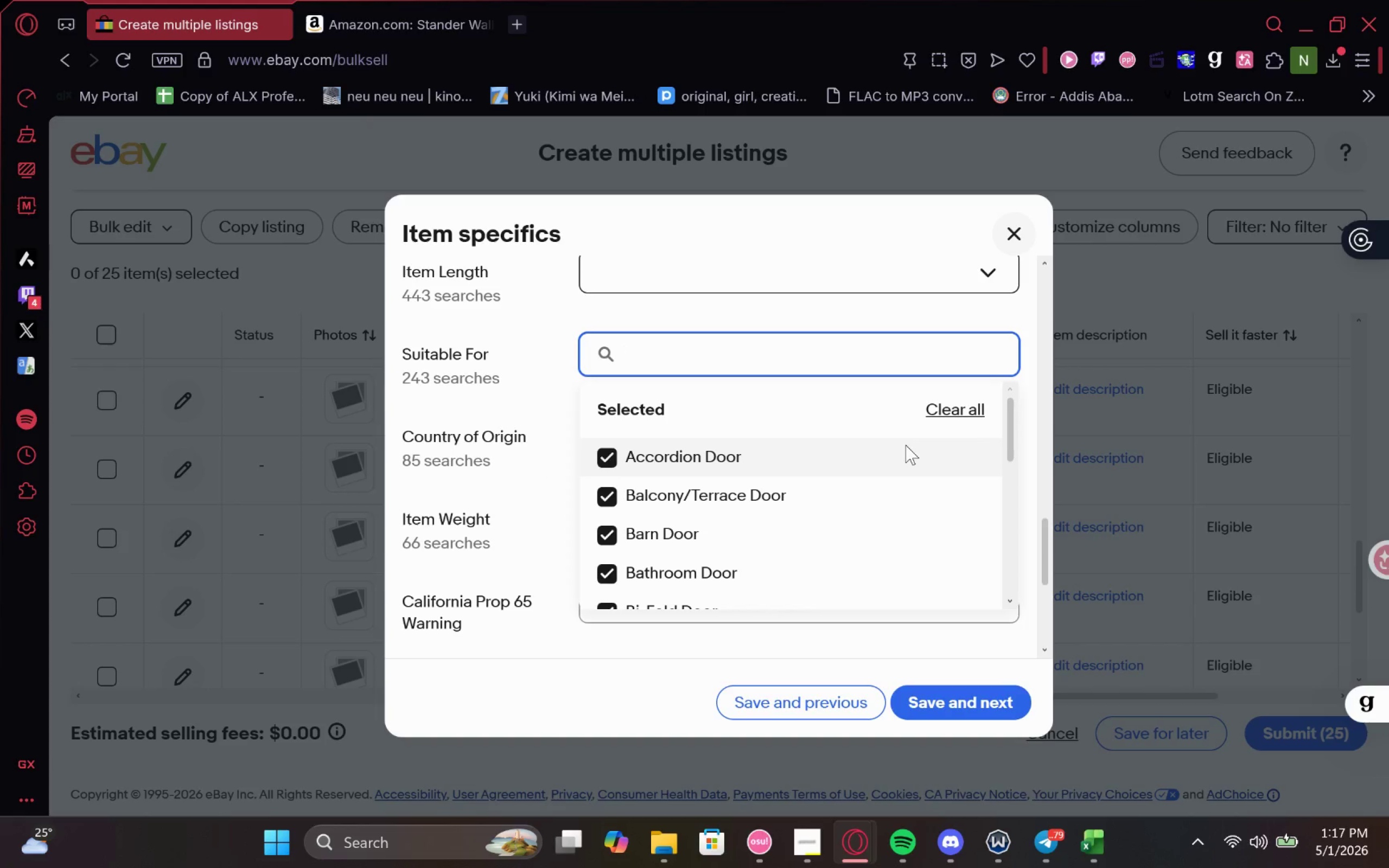 
left_click([939, 415])
 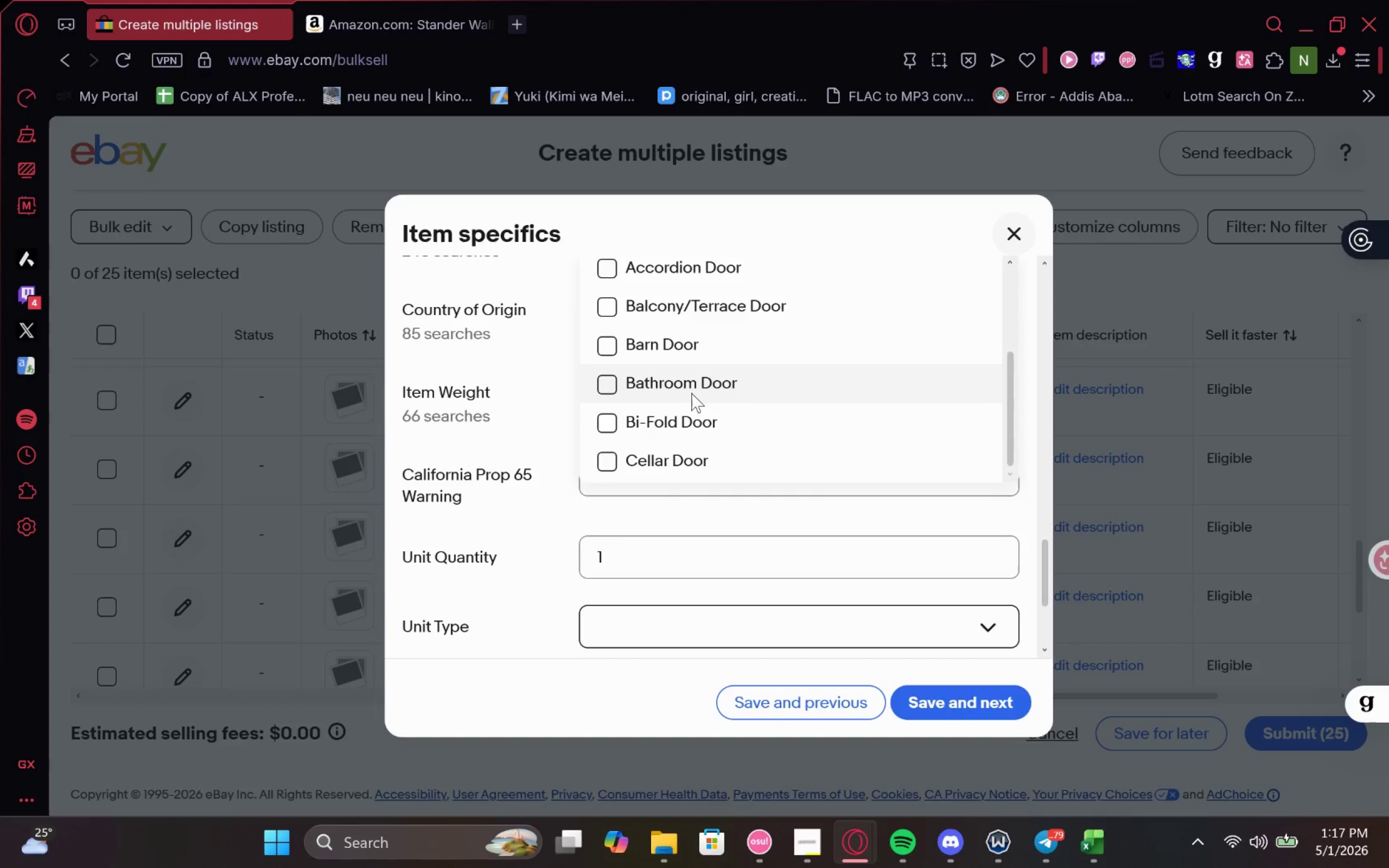 
left_click([529, 362])
 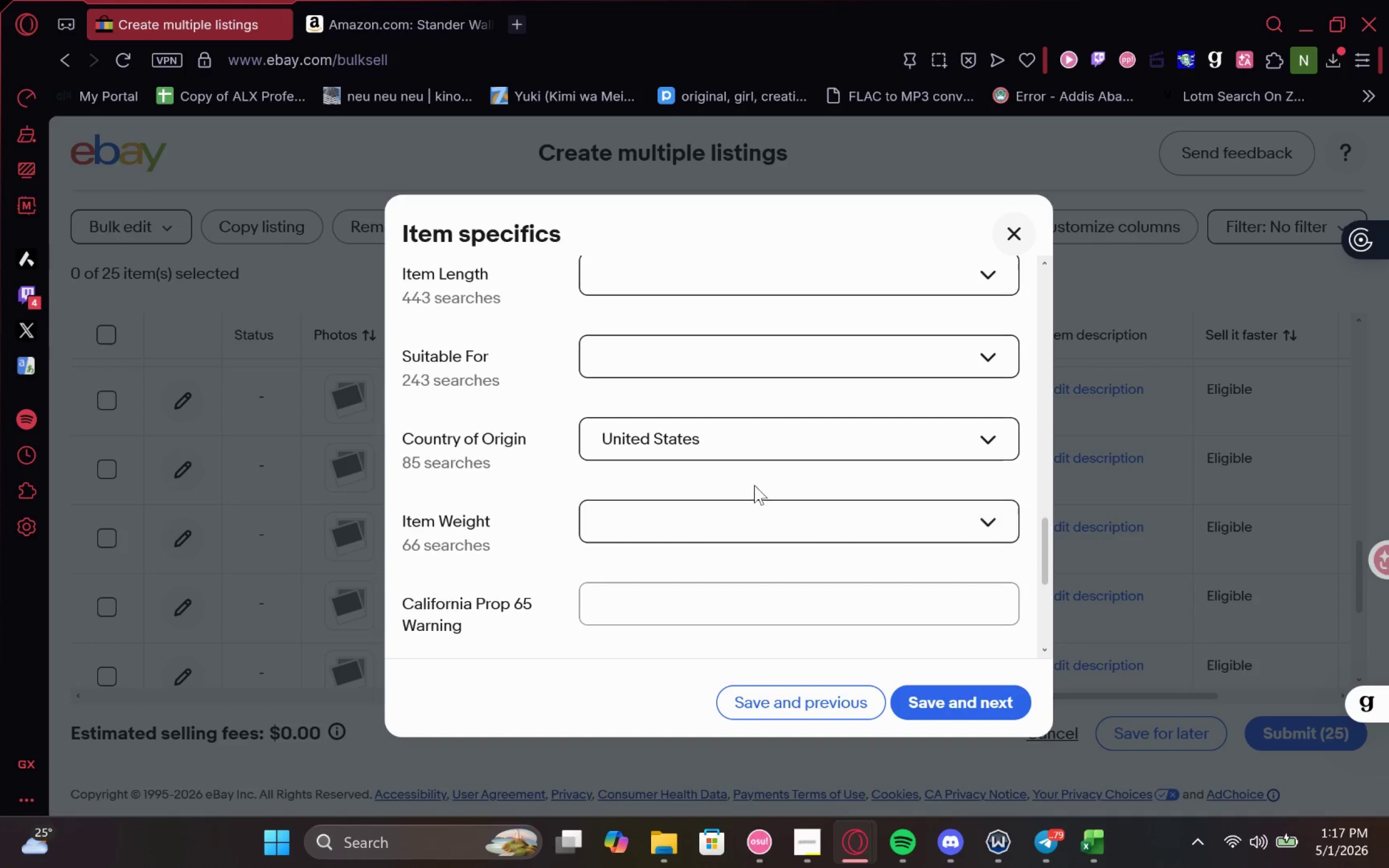 
left_click([732, 533])
 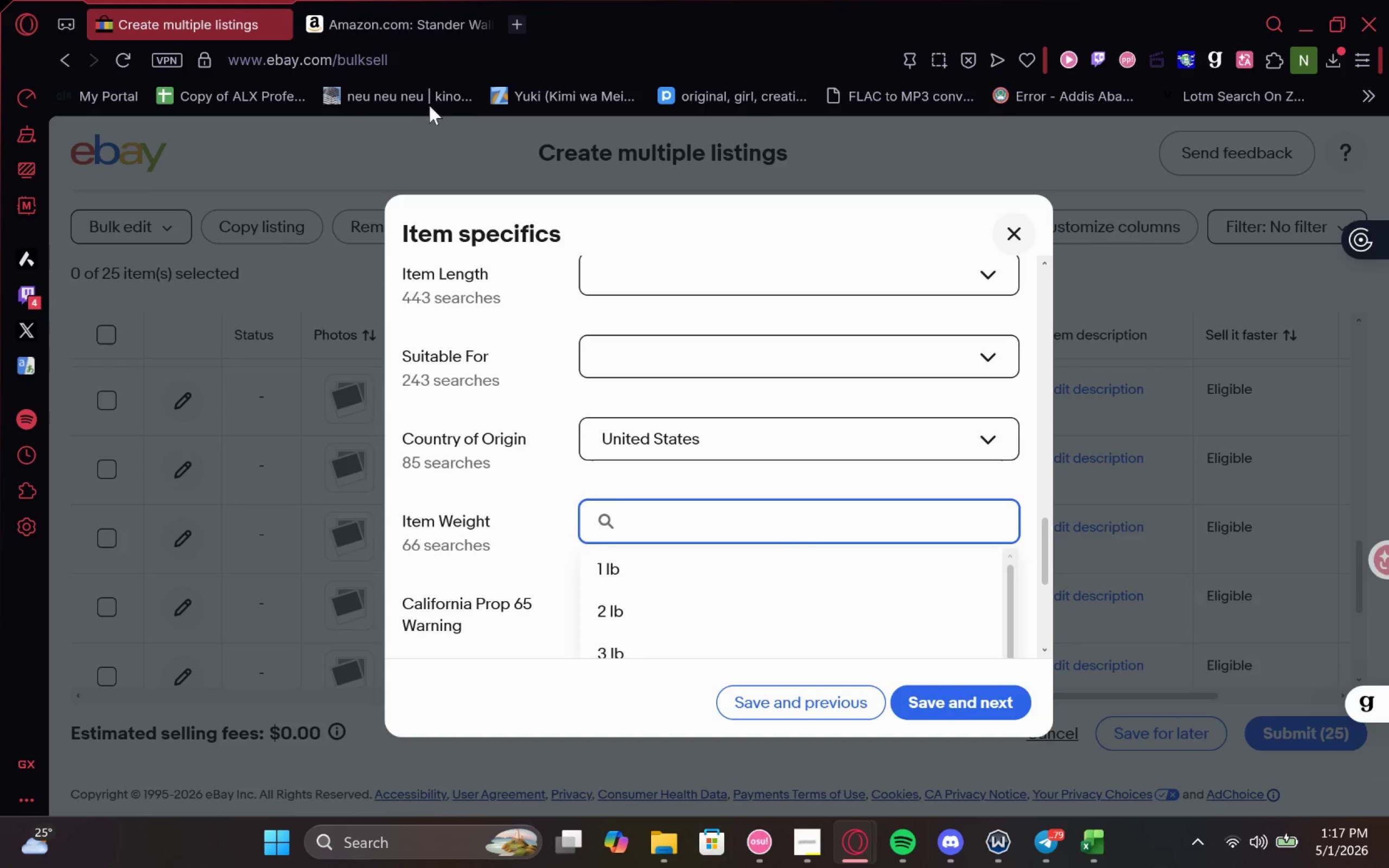 
left_click([416, 21])
 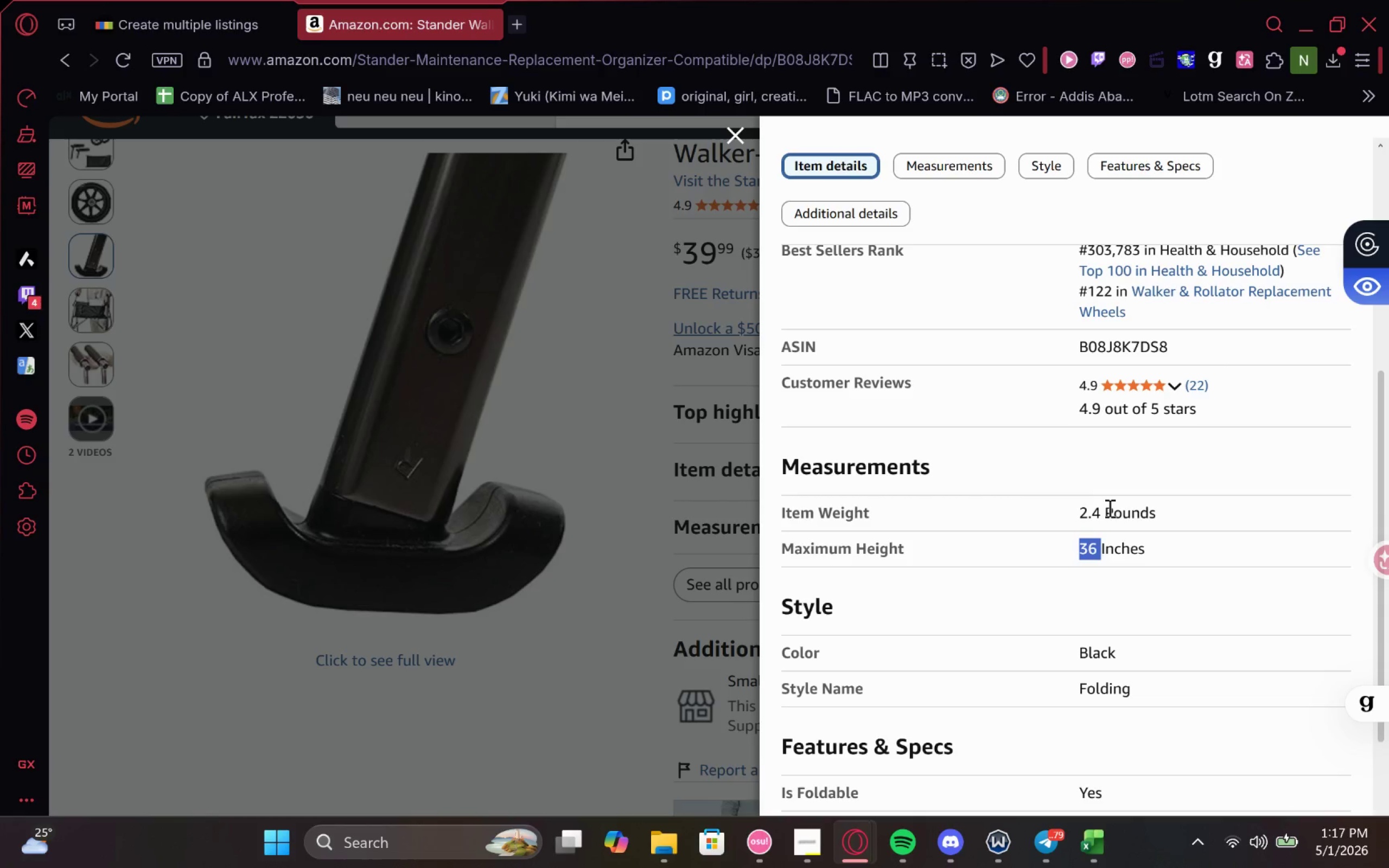 
left_click([136, 33])
 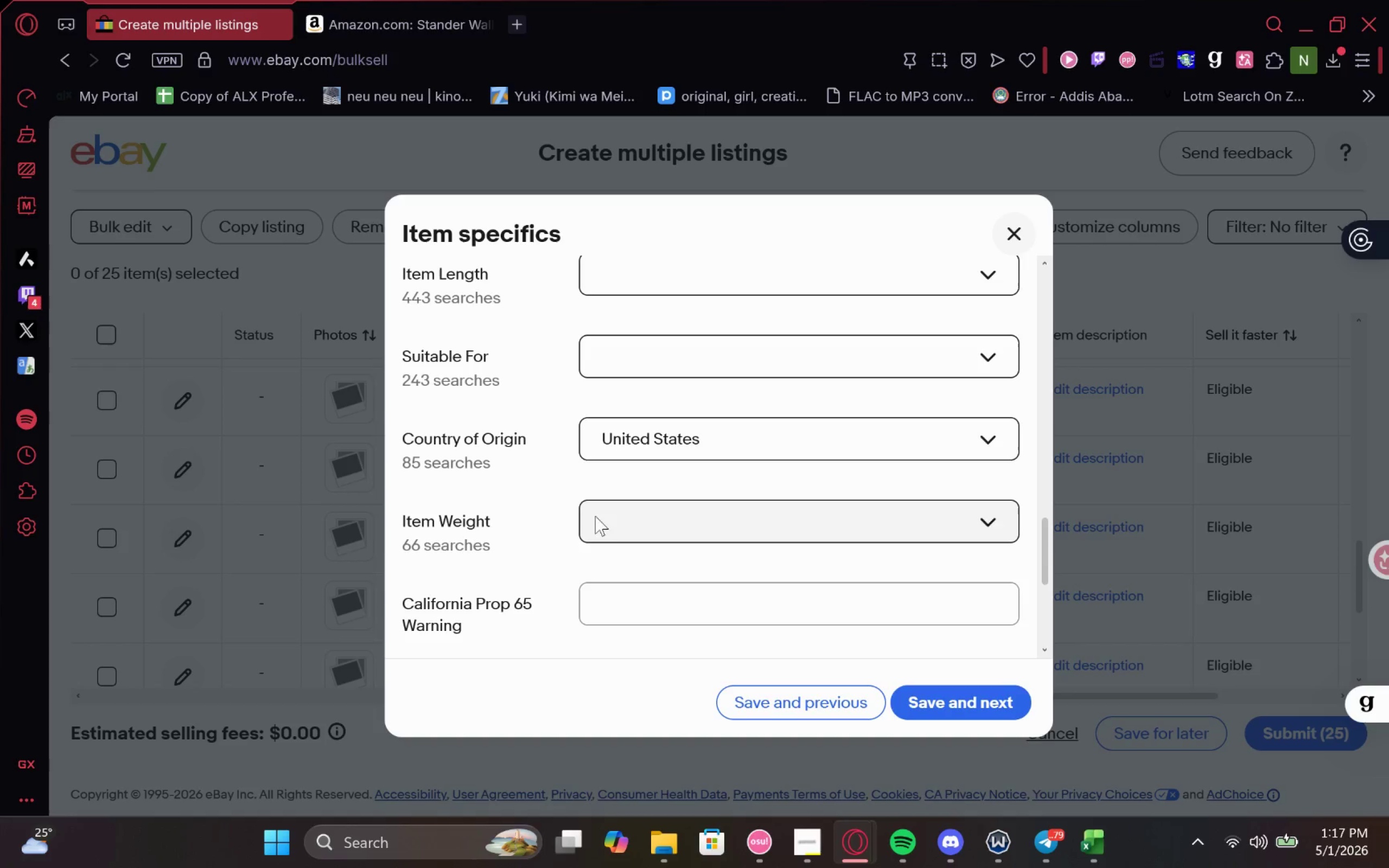 
left_click([622, 519])
 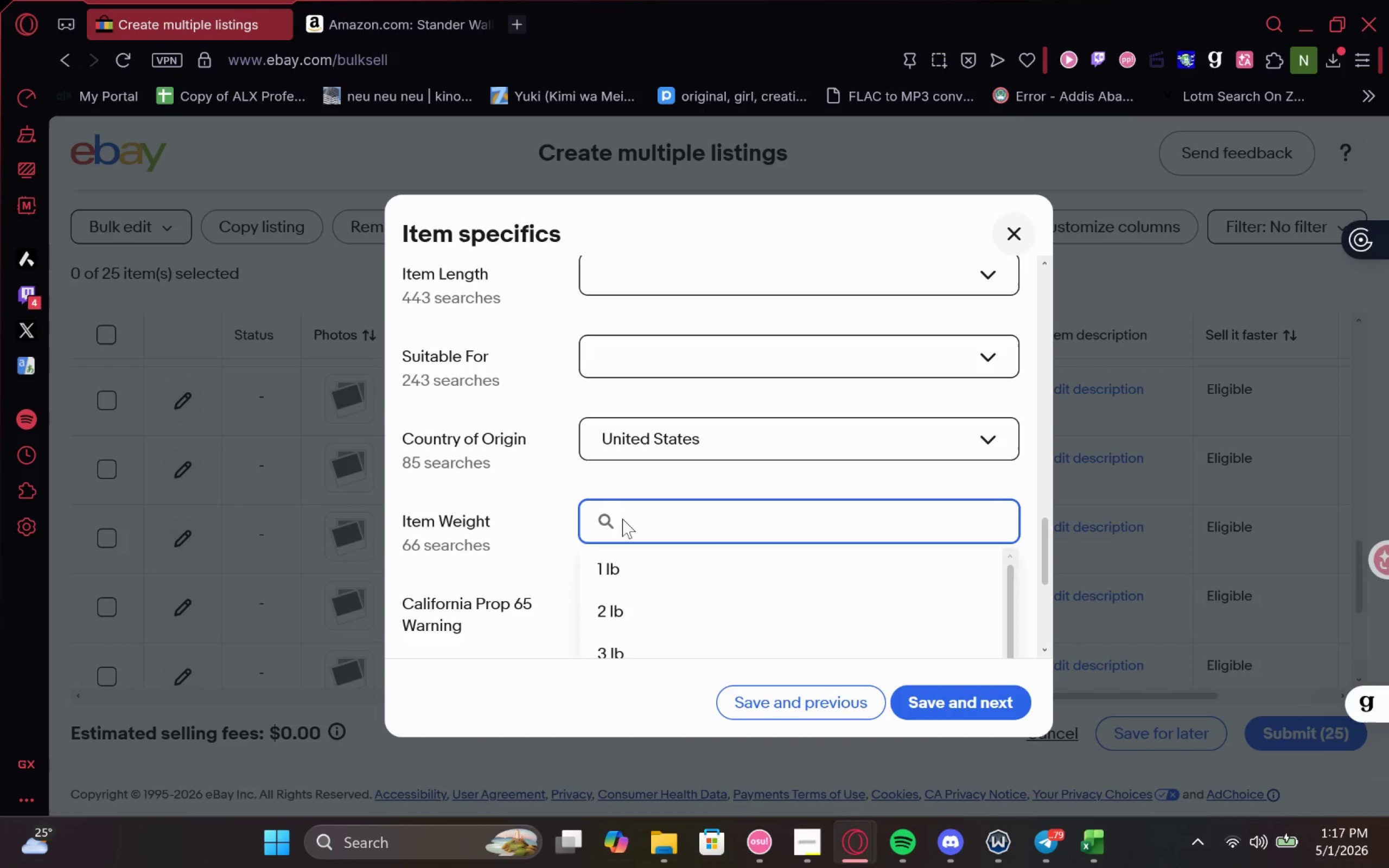 
left_click([622, 519])
 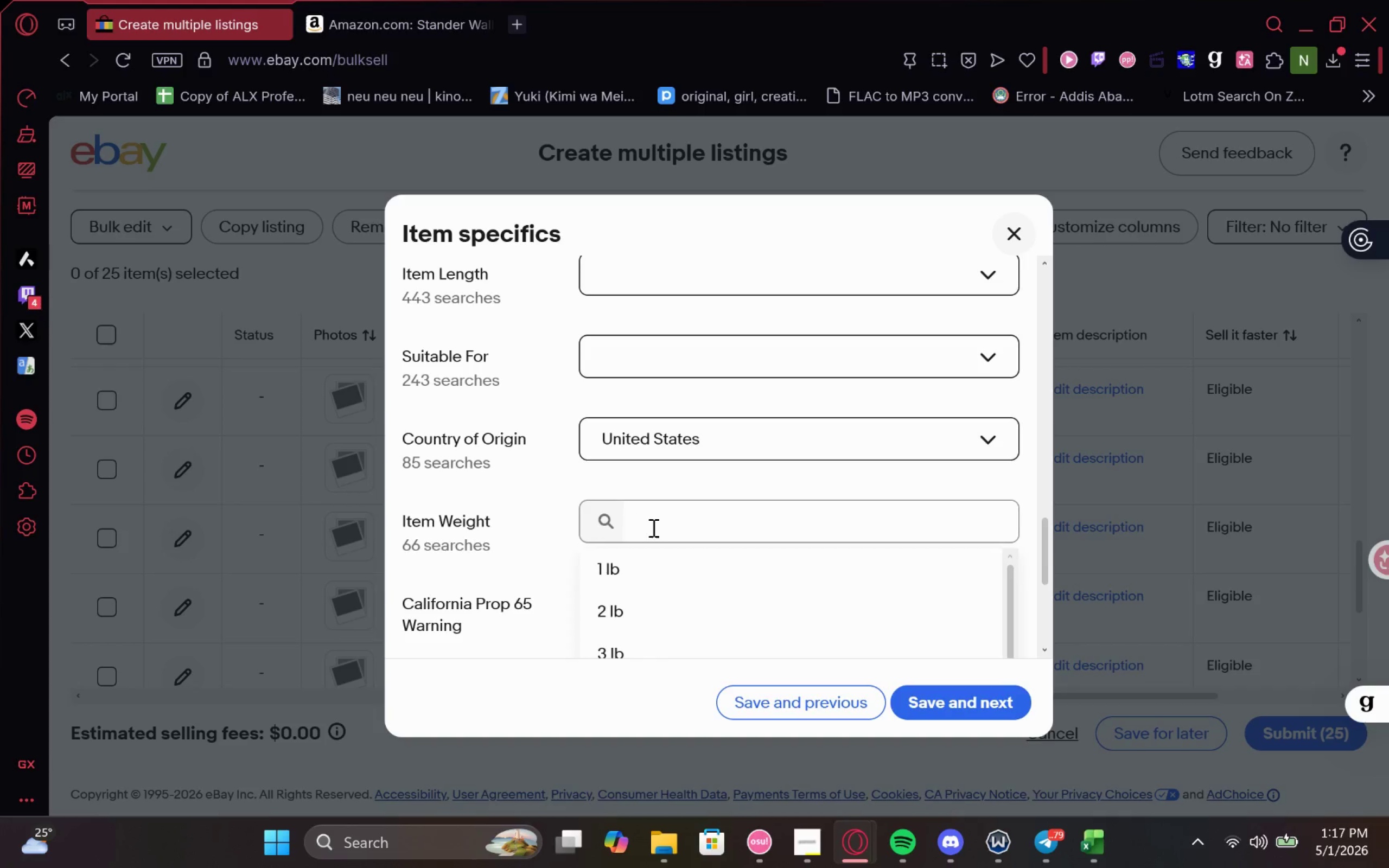 
left_click([653, 527])
 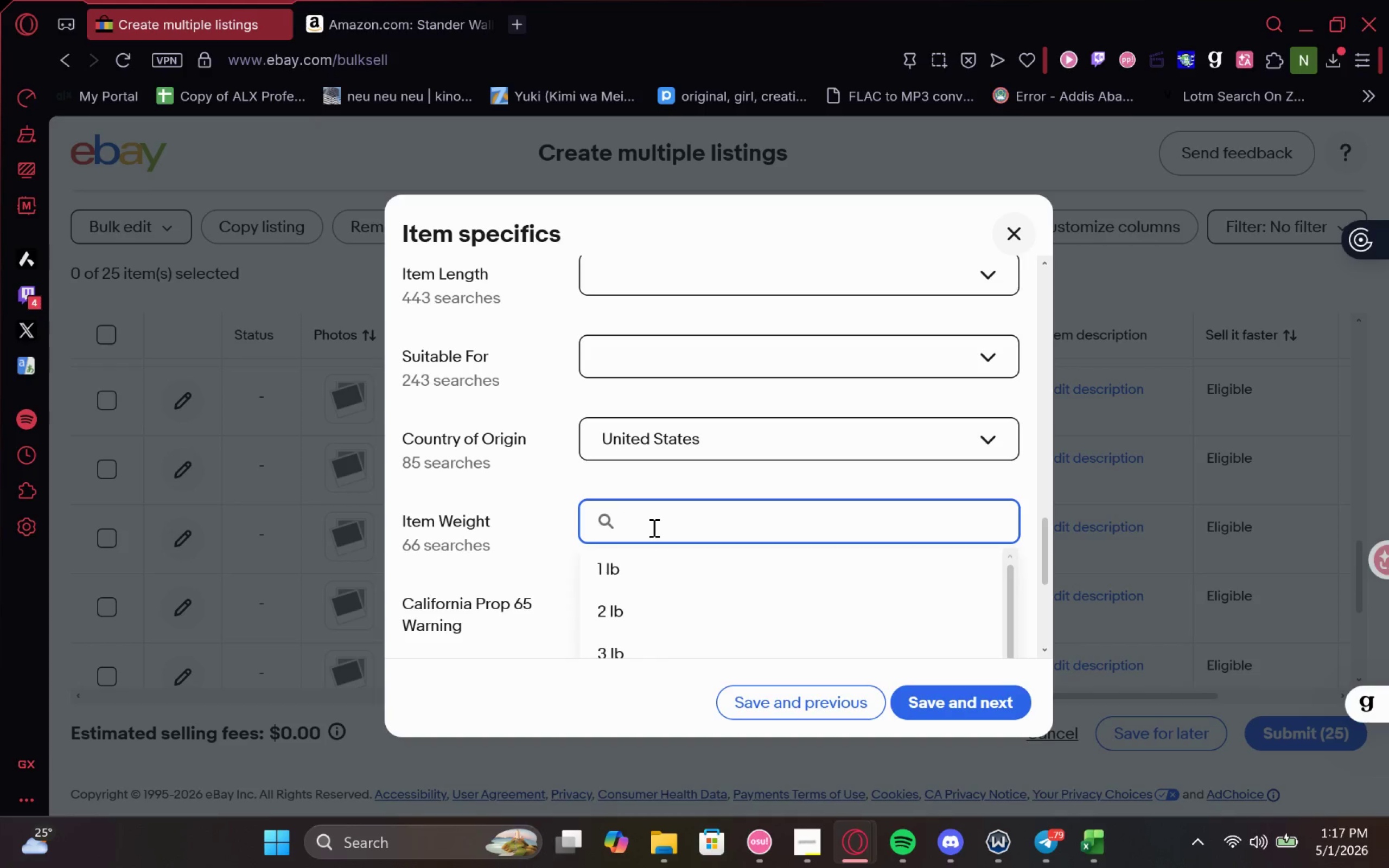 
type(2.4 lb)
 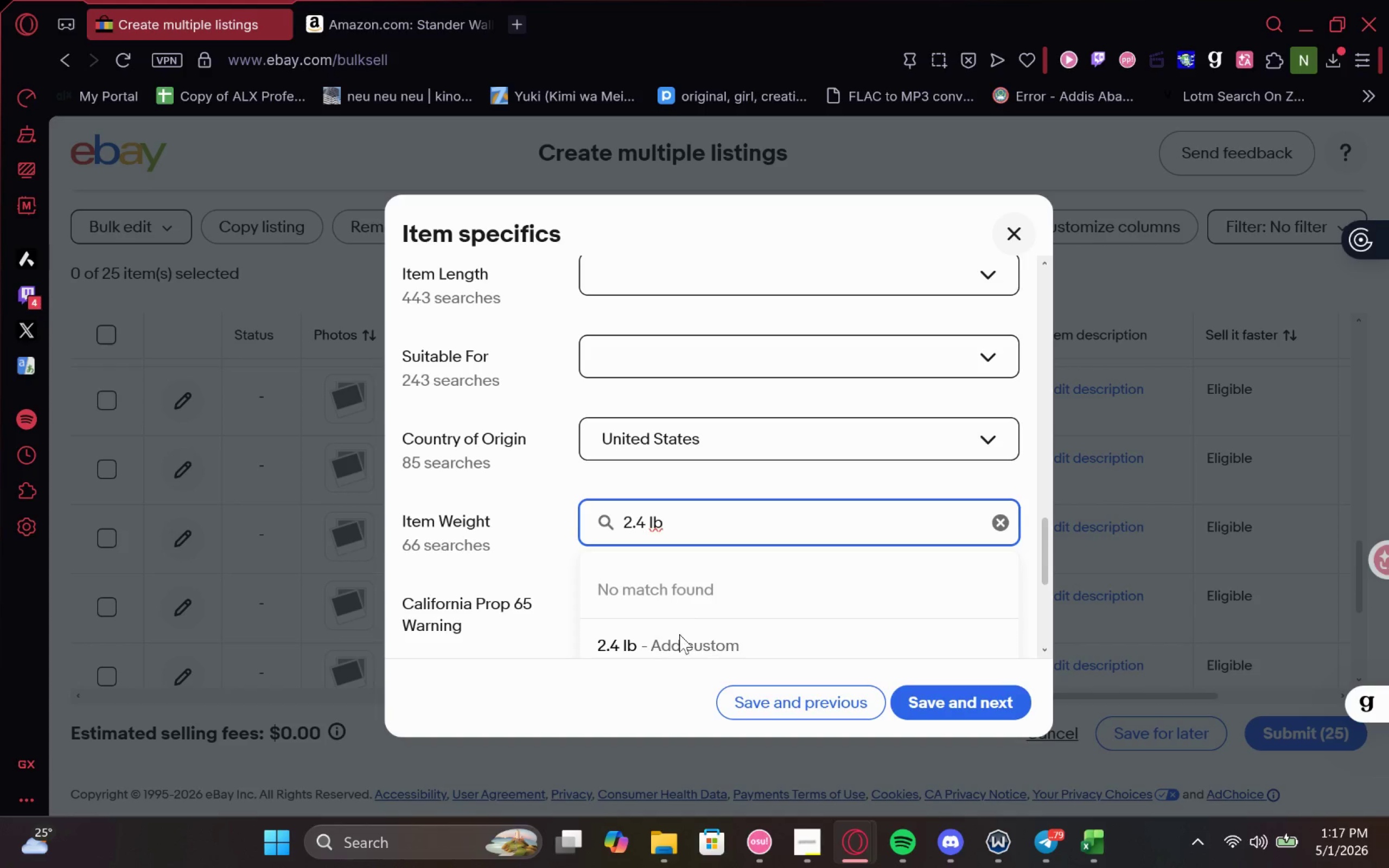 
left_click([681, 637])
 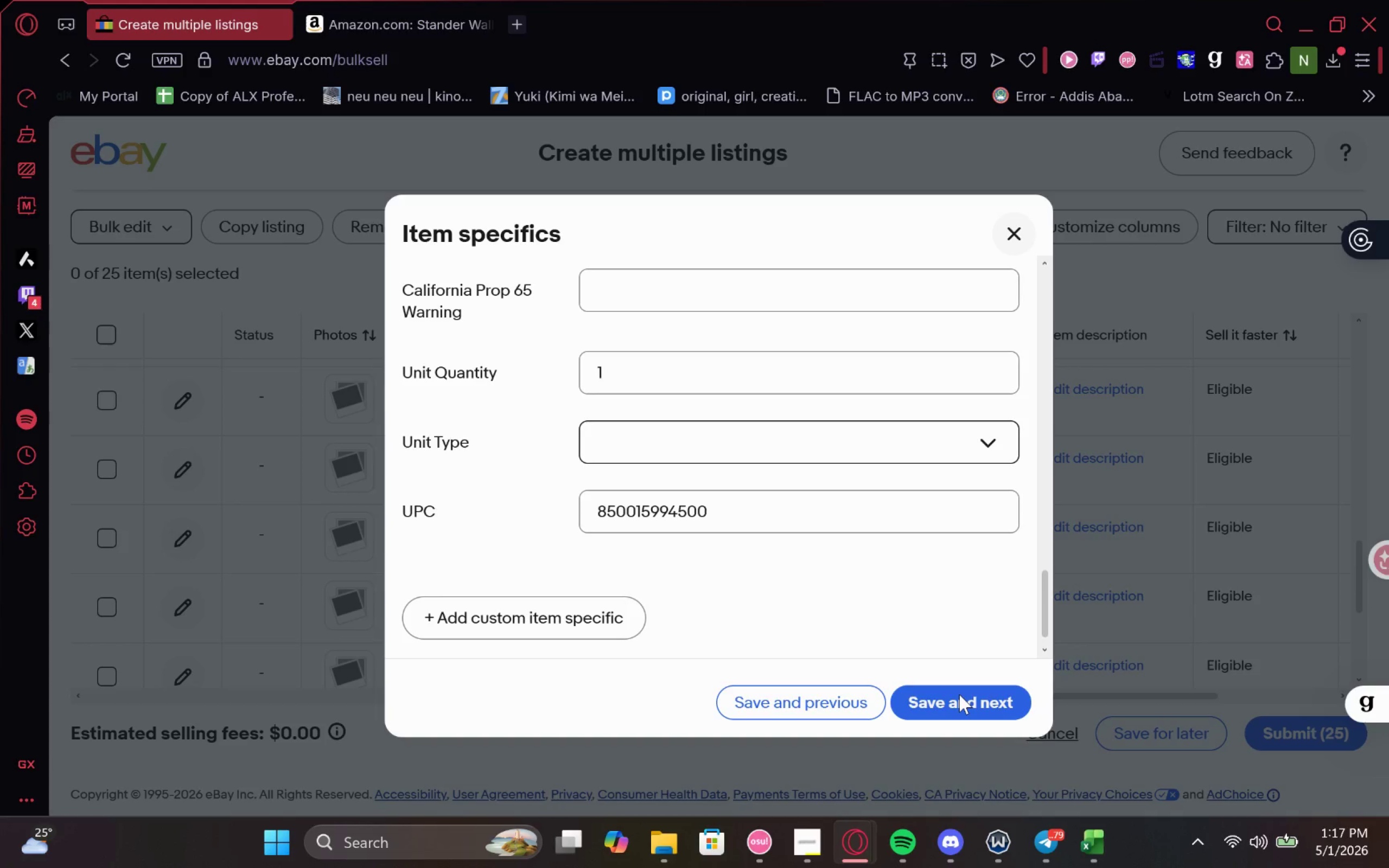 
left_click([379, 4])
 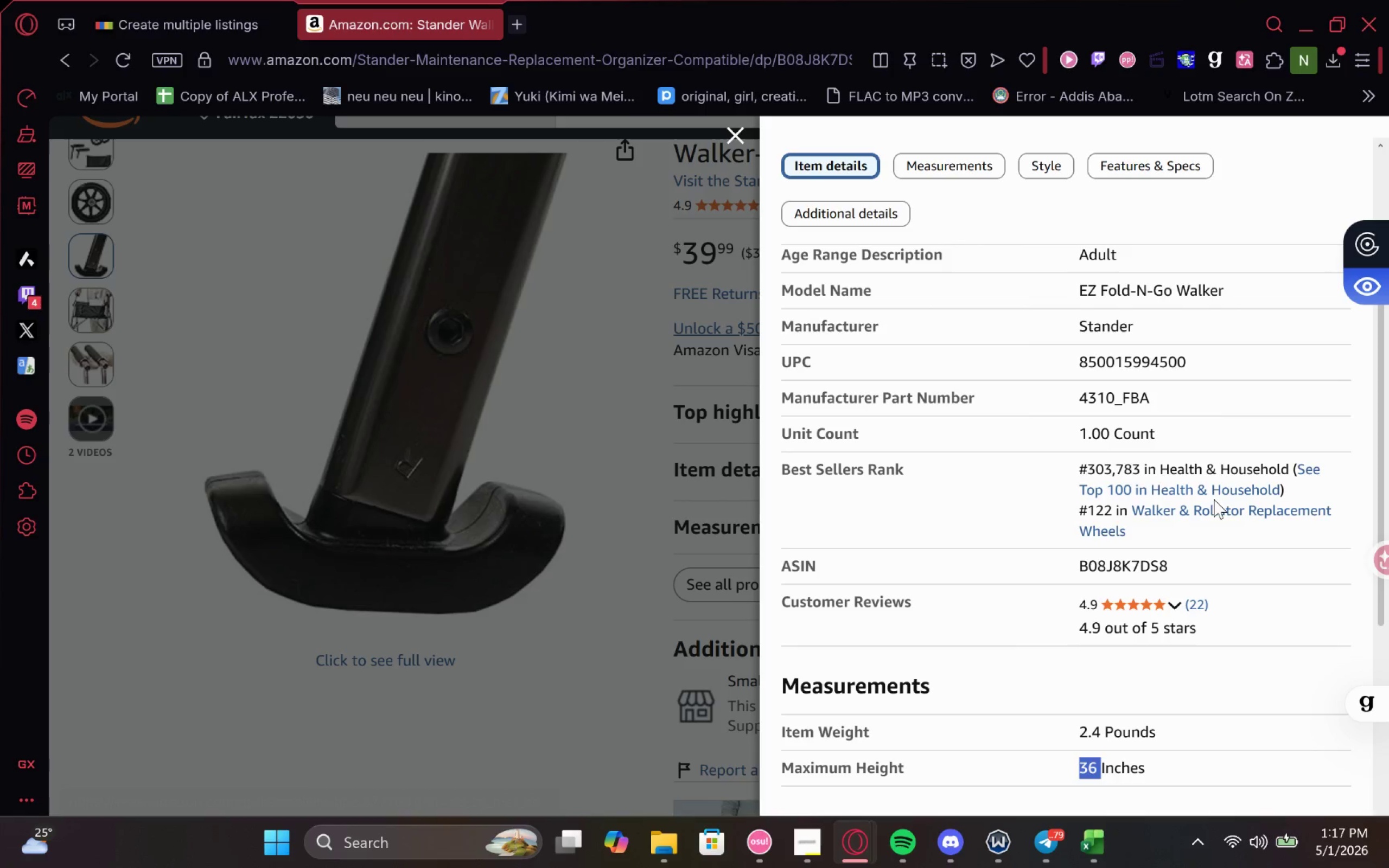 
left_click([97, 11])
 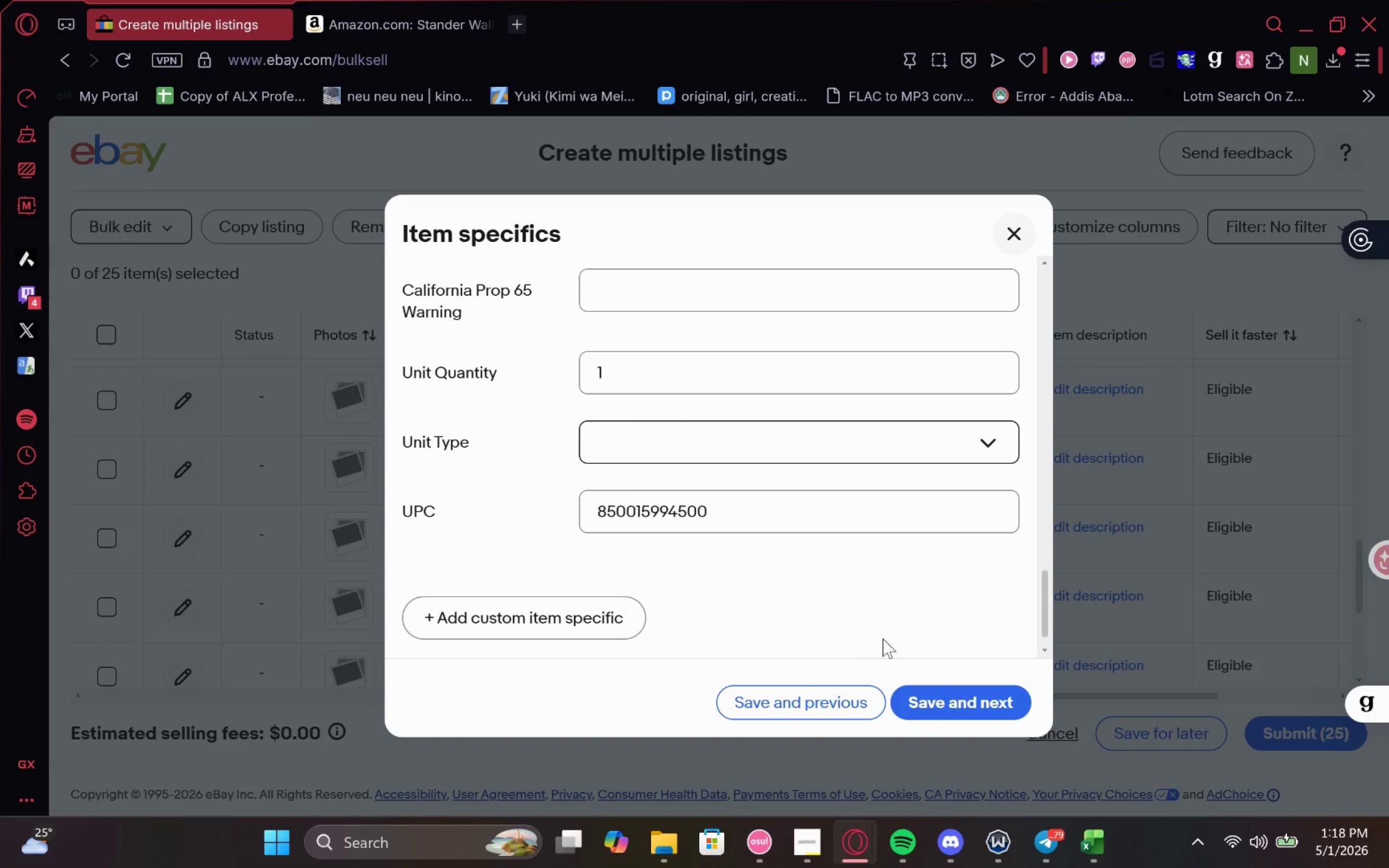 
left_click([906, 697])
 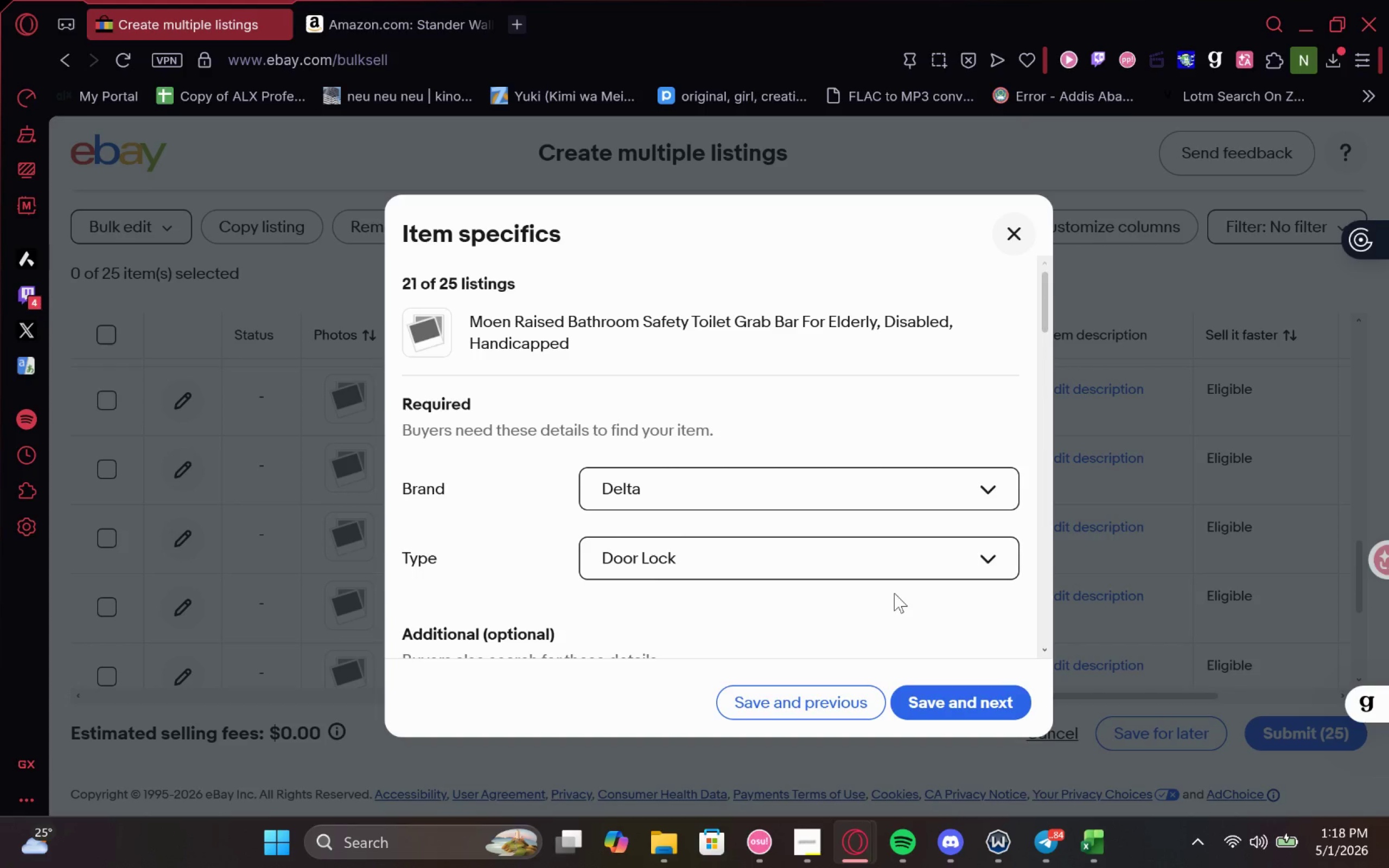 
wait(51.11)
 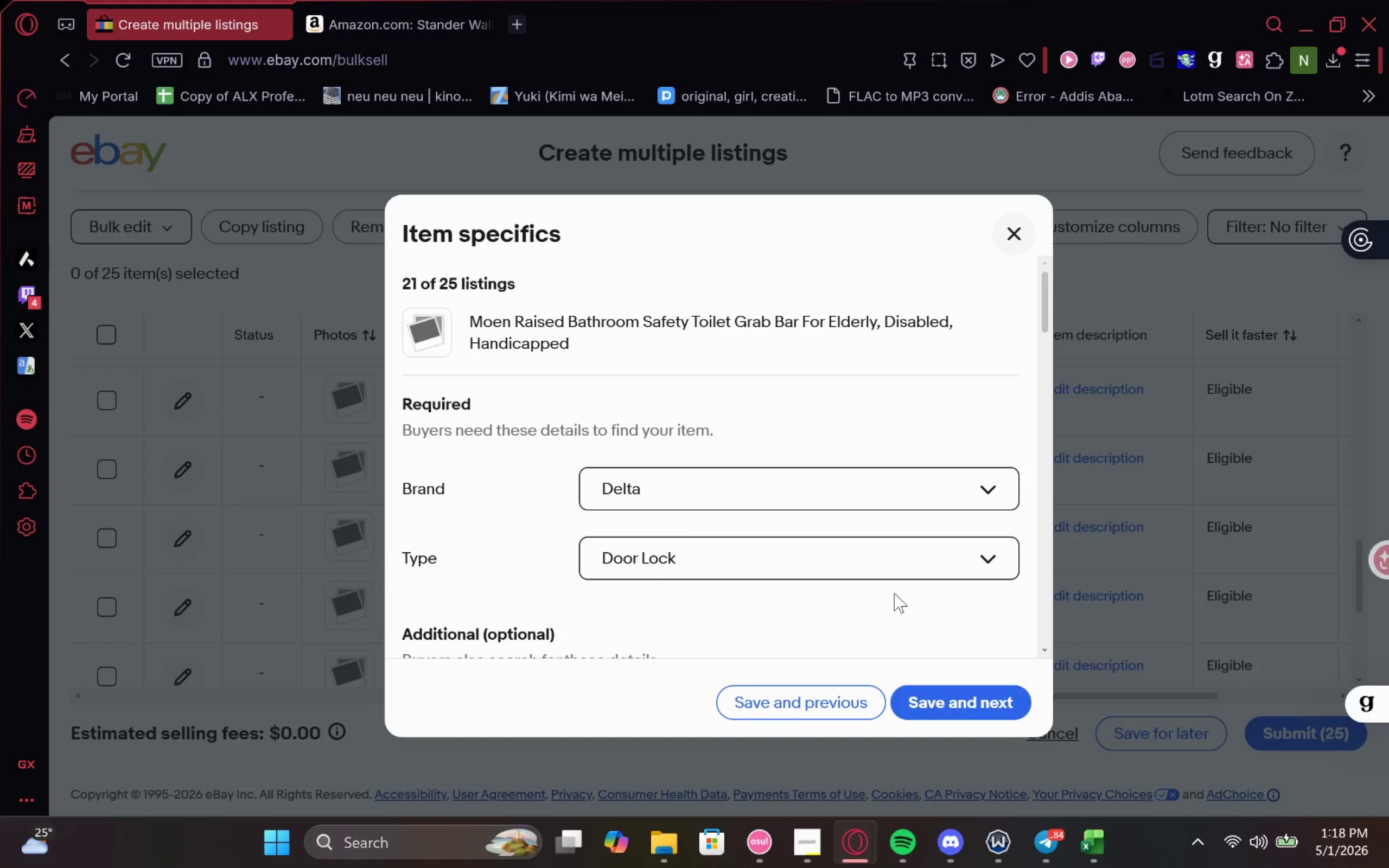 
left_click([768, 484])
 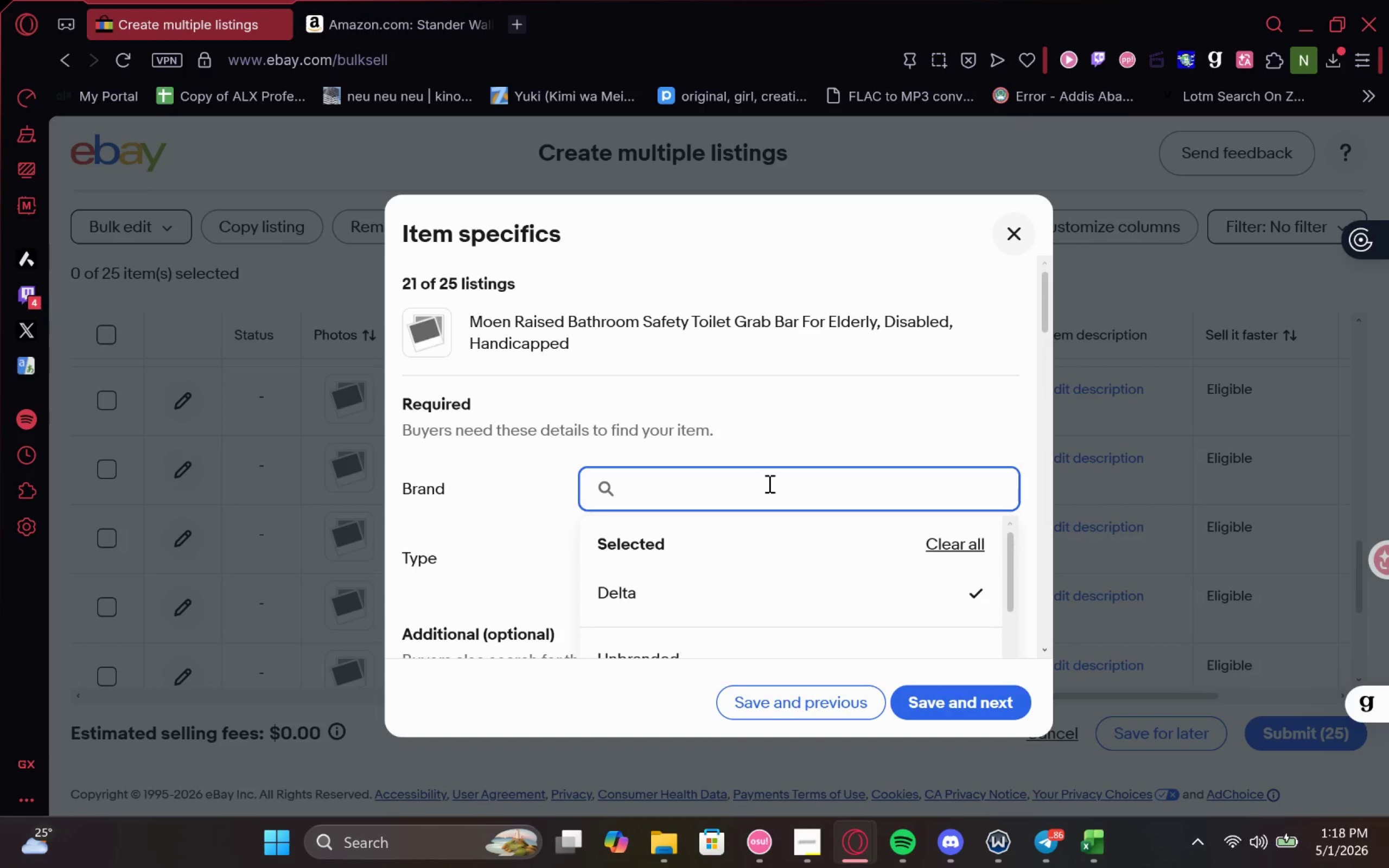 
type(moe)
 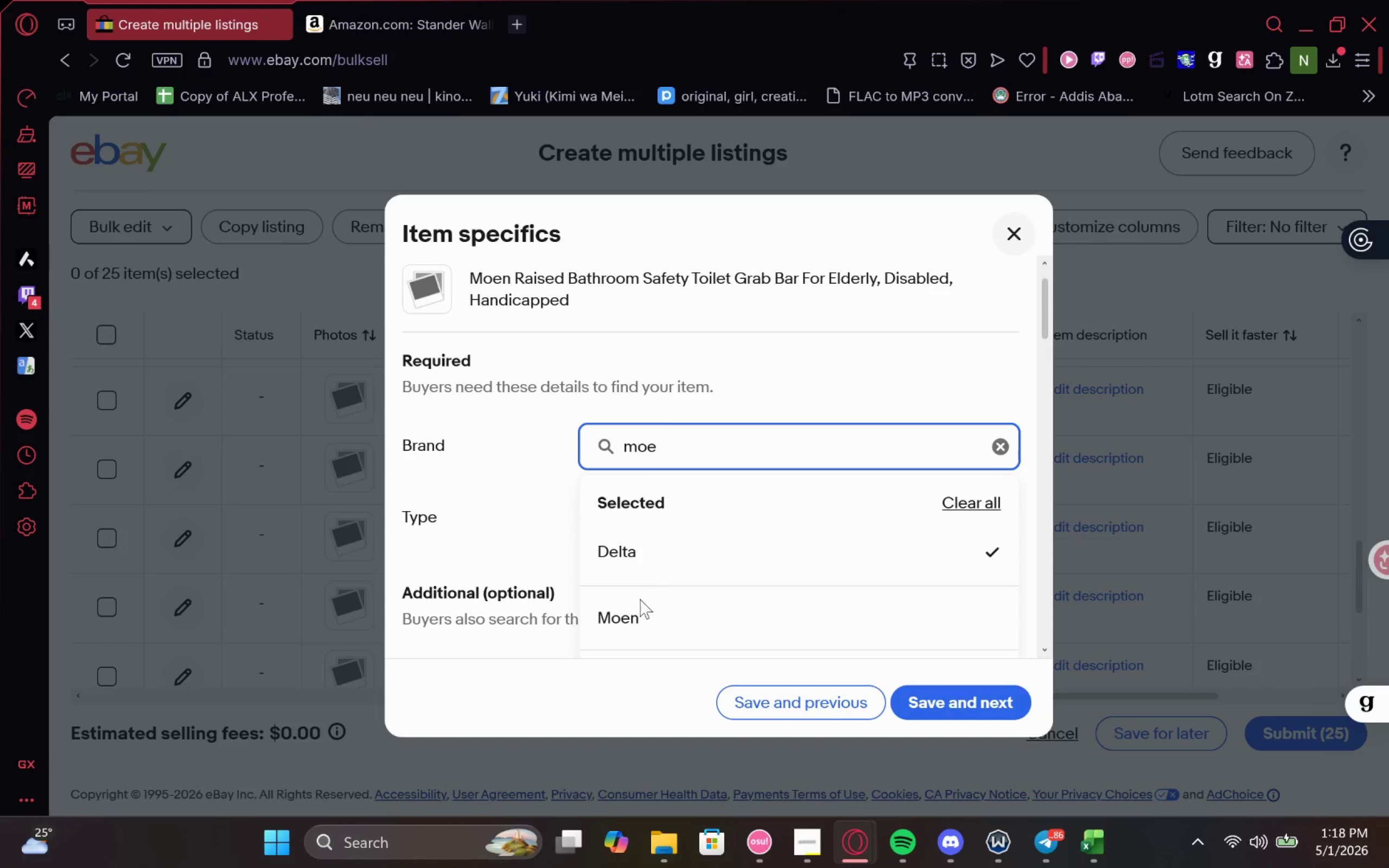 
left_click([640, 600])
 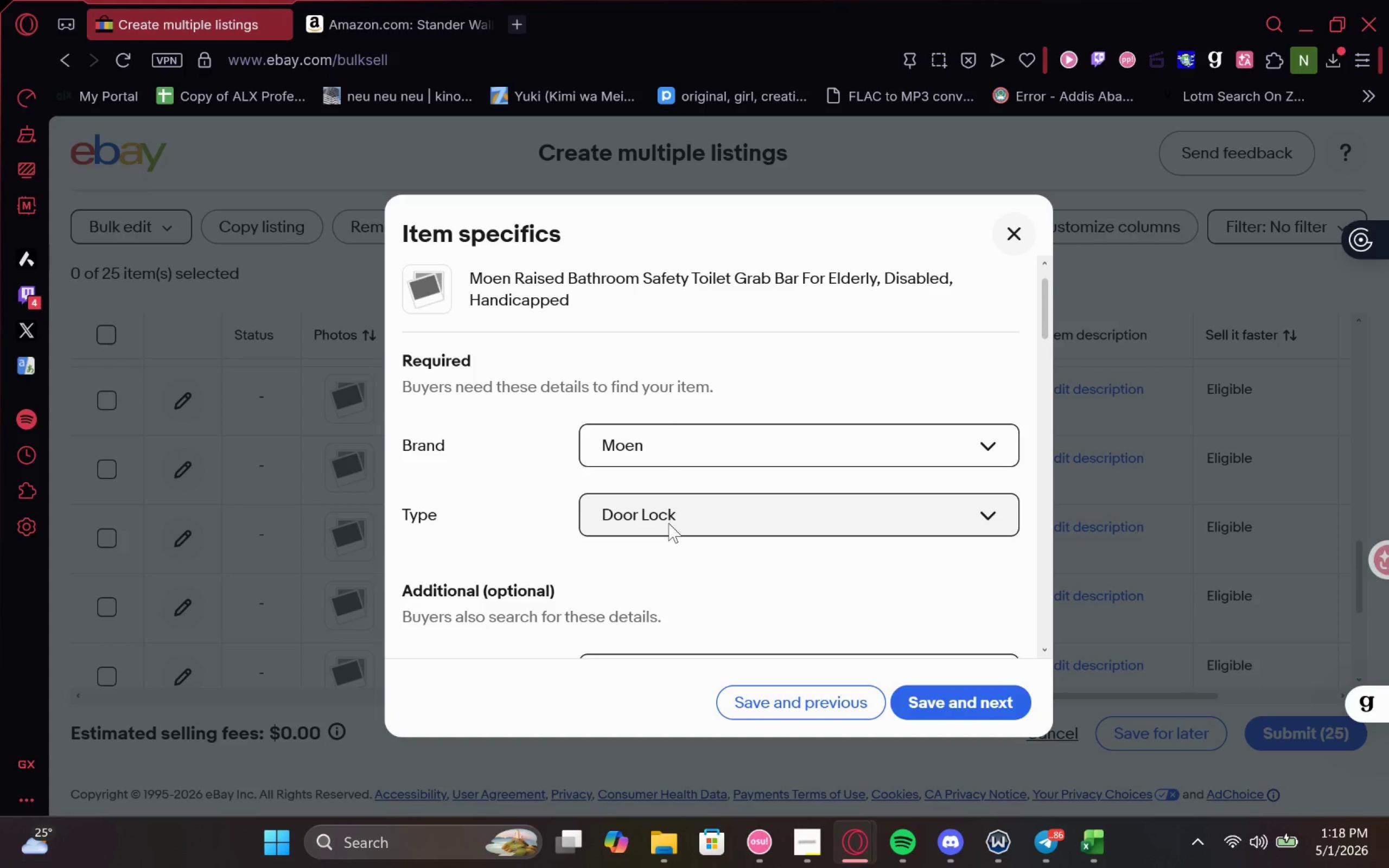 
left_click([668, 523])
 